 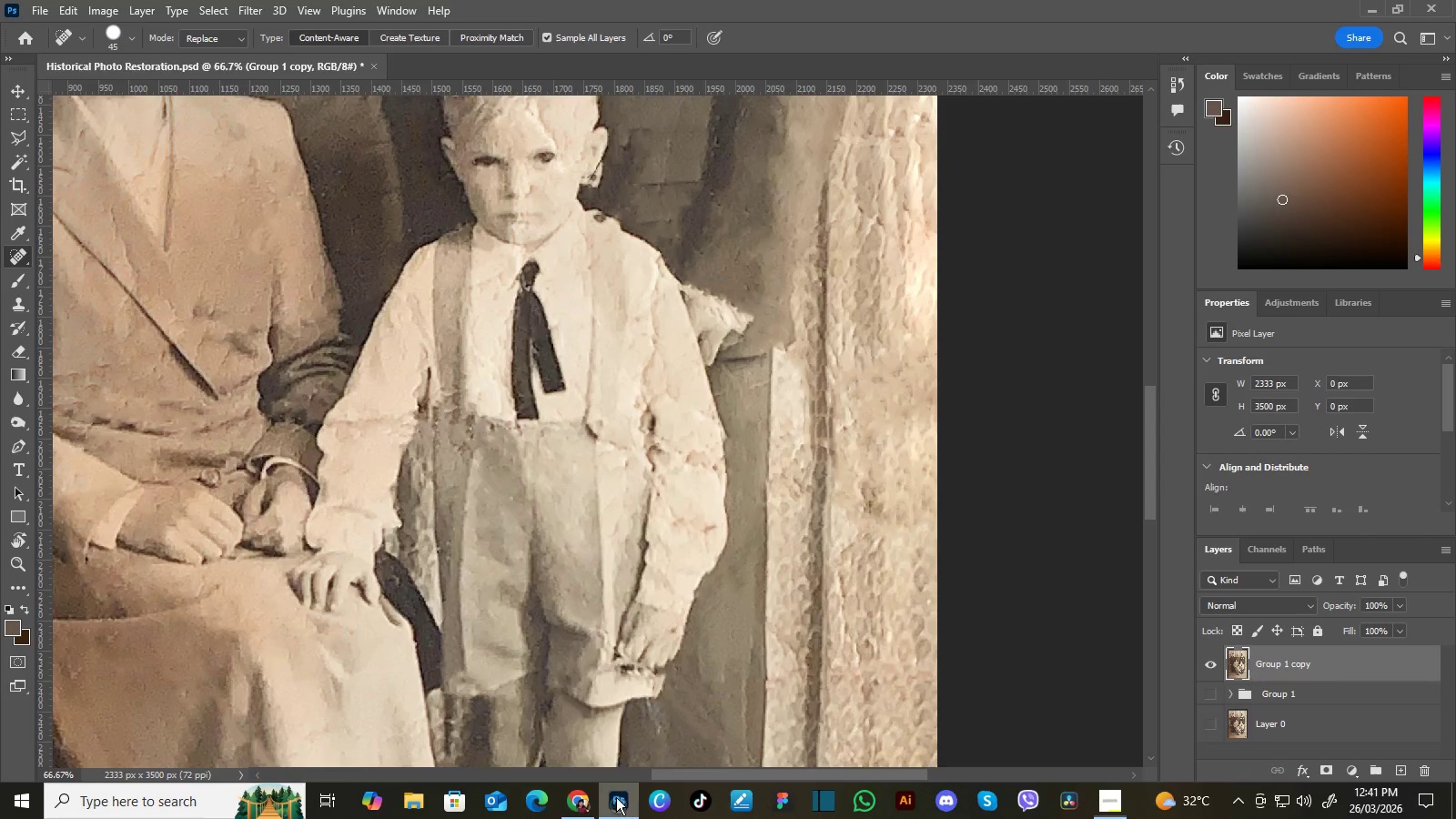 
left_click_drag(start_coordinate=[442, 357], to_coordinate=[677, 499])
 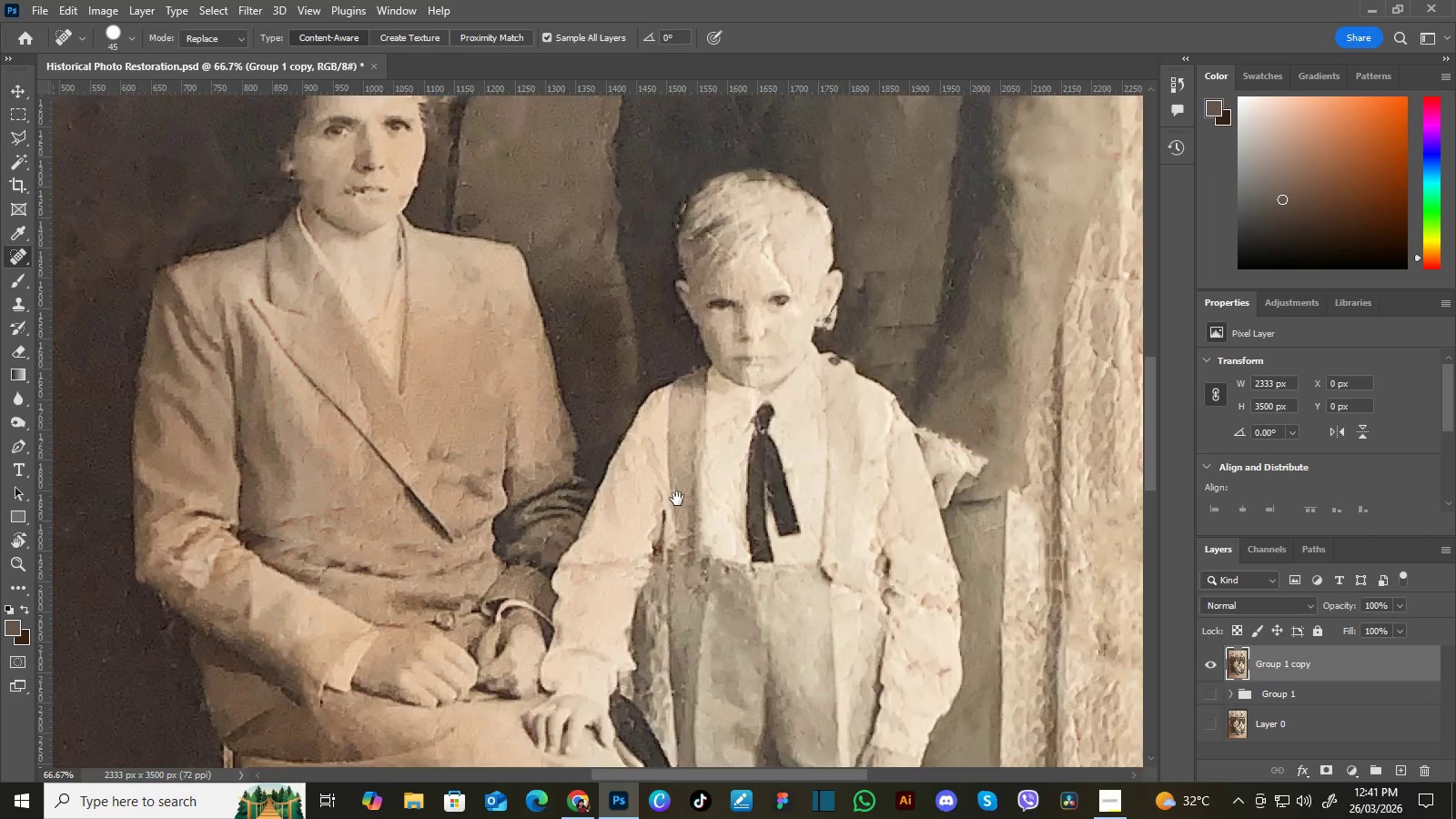 
left_click_drag(start_coordinate=[538, 408], to_coordinate=[592, 461])
 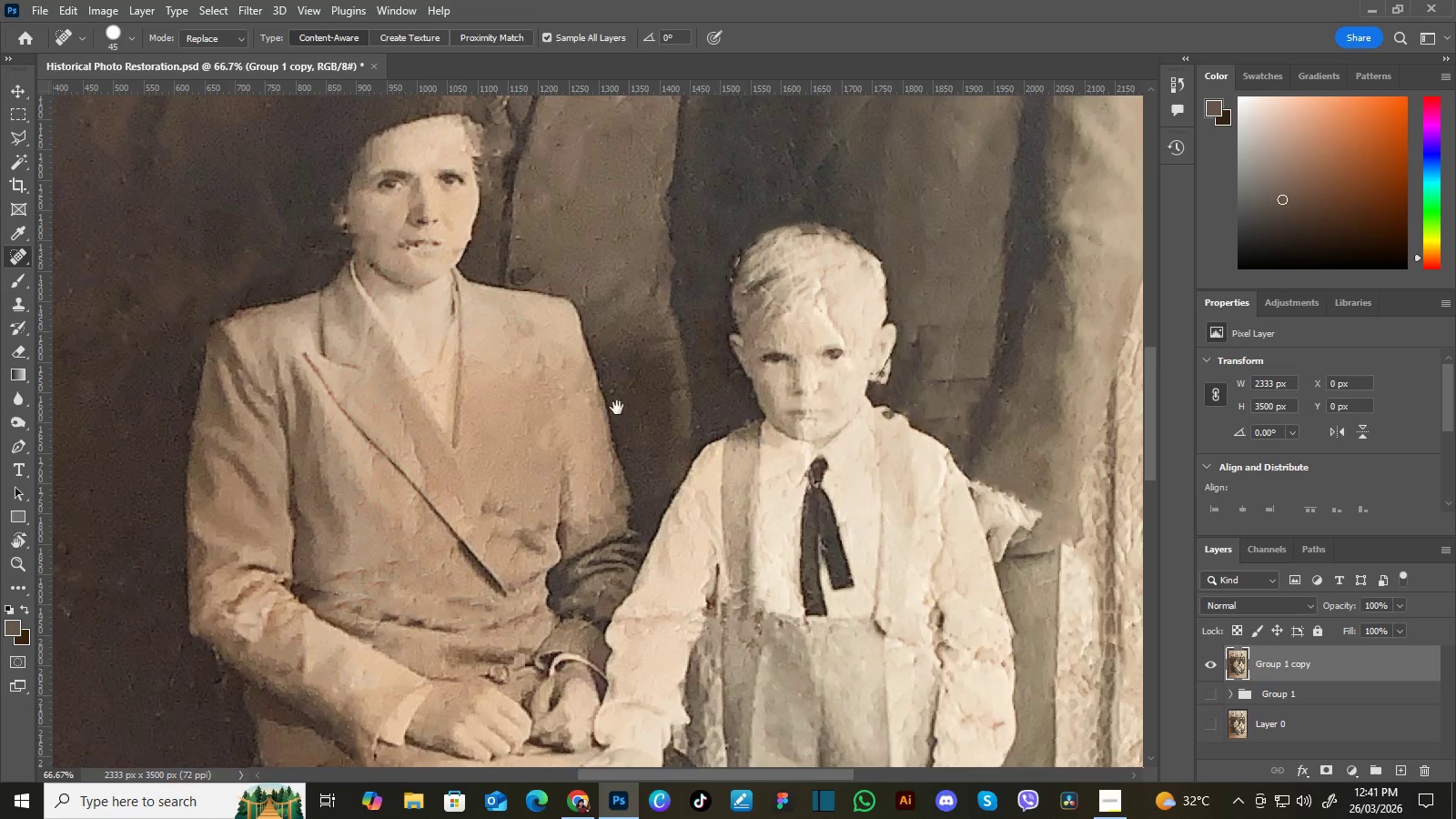 
left_click_drag(start_coordinate=[623, 401], to_coordinate=[618, 422])
 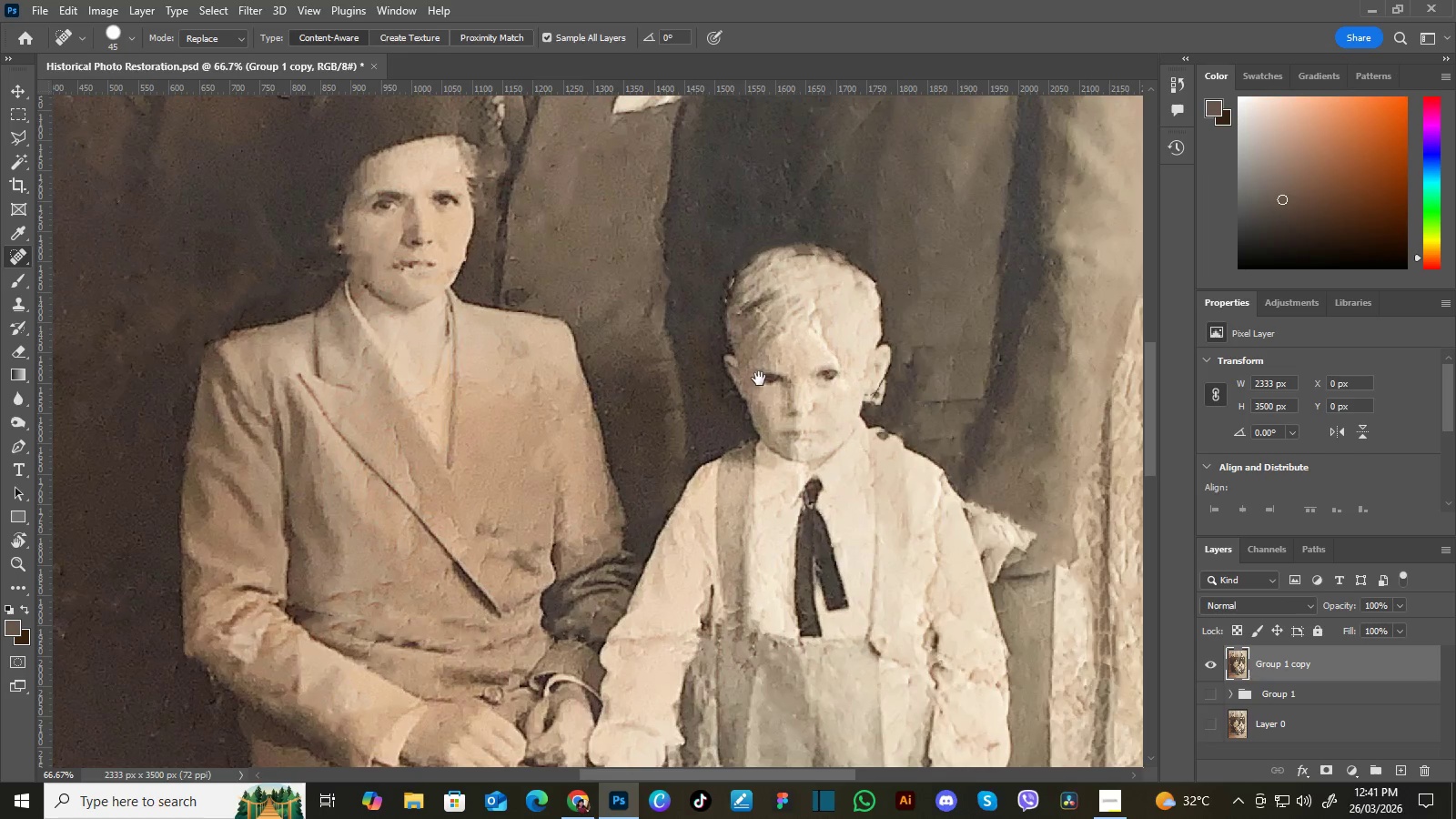 
hold_key(key=Space, duration=1.5)
 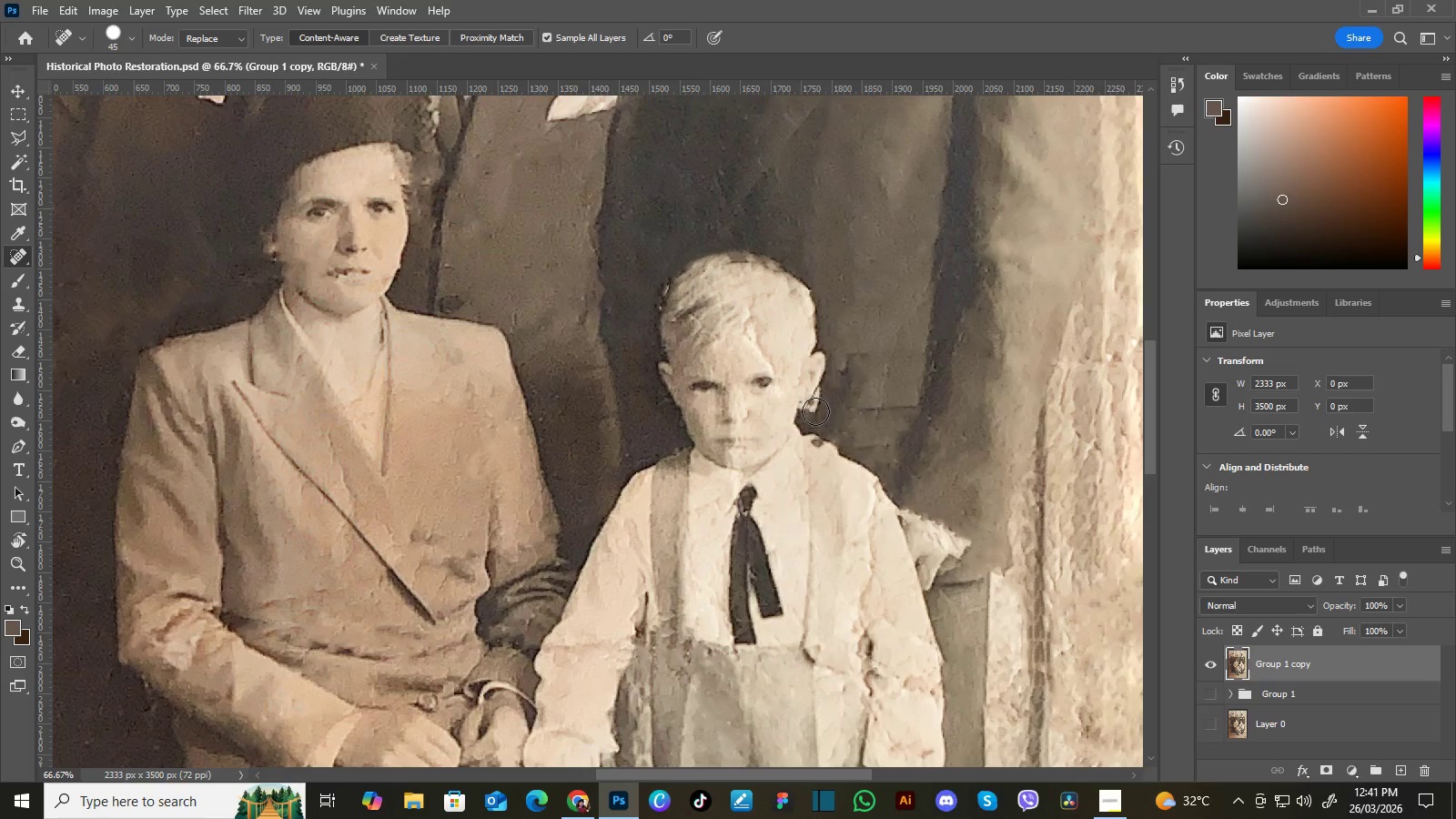 
left_click_drag(start_coordinate=[759, 379], to_coordinate=[714, 385])
 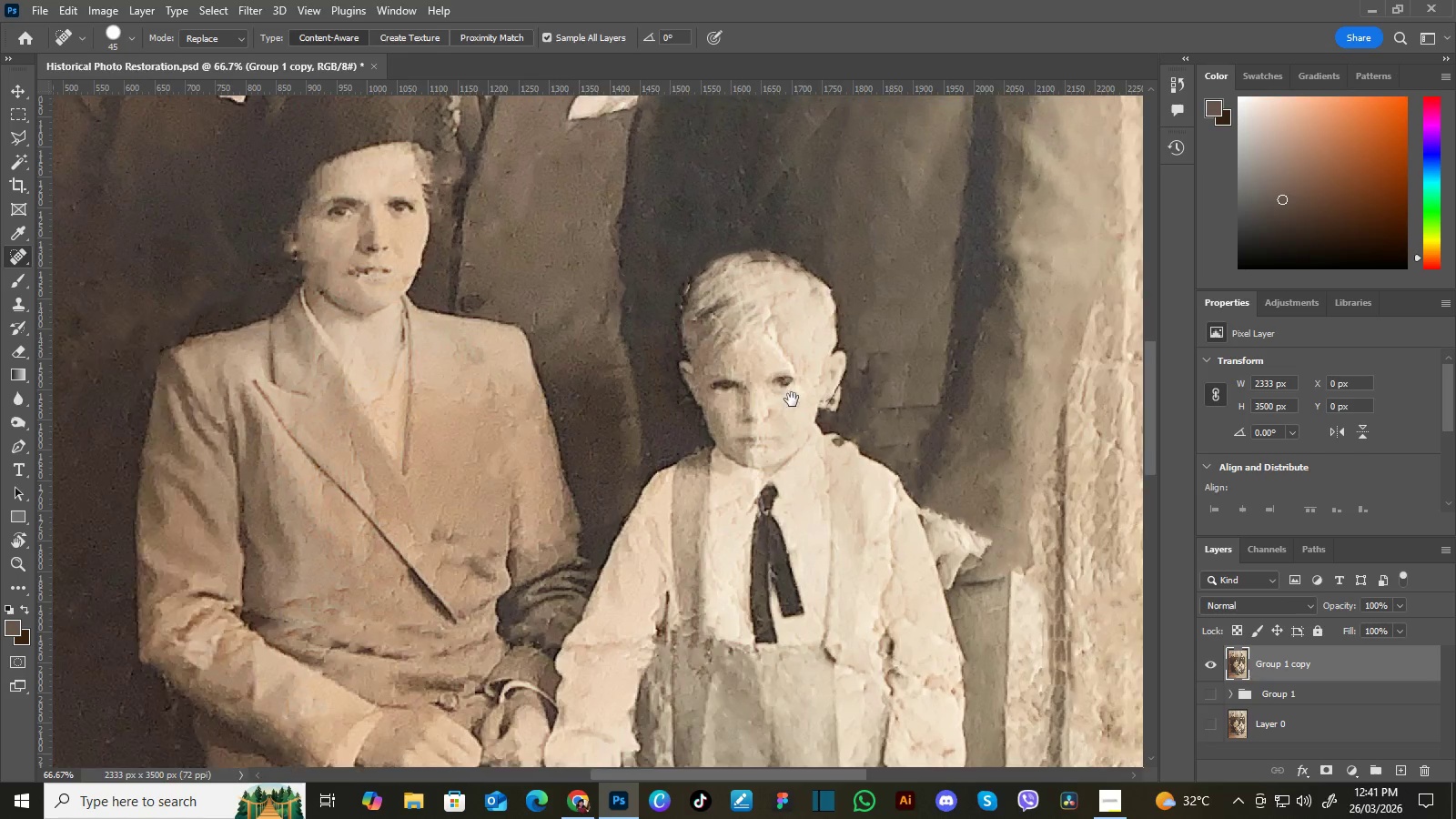 
left_click_drag(start_coordinate=[797, 393], to_coordinate=[776, 395])
 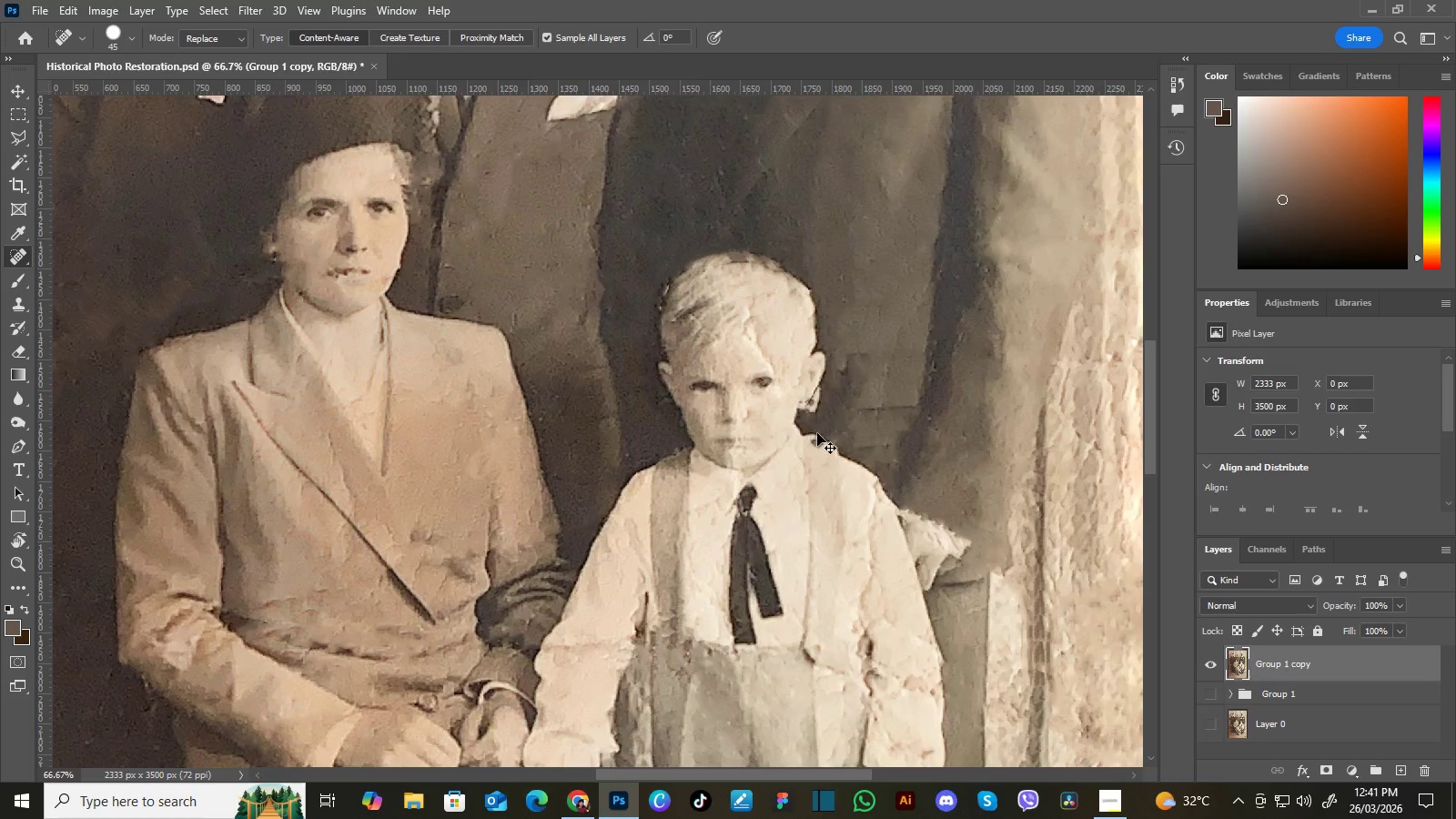 
key(Space)
 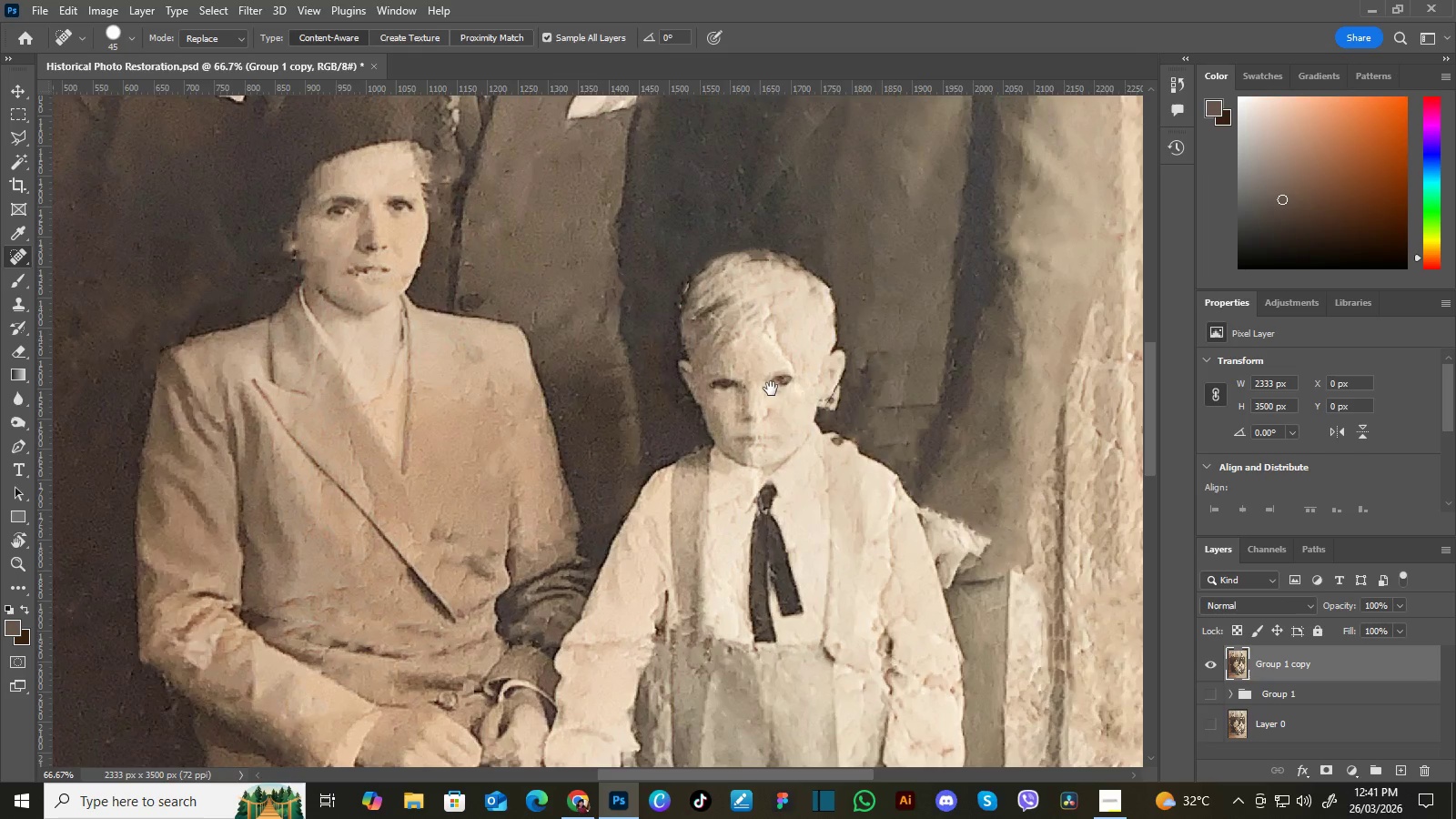 
key(Space)
 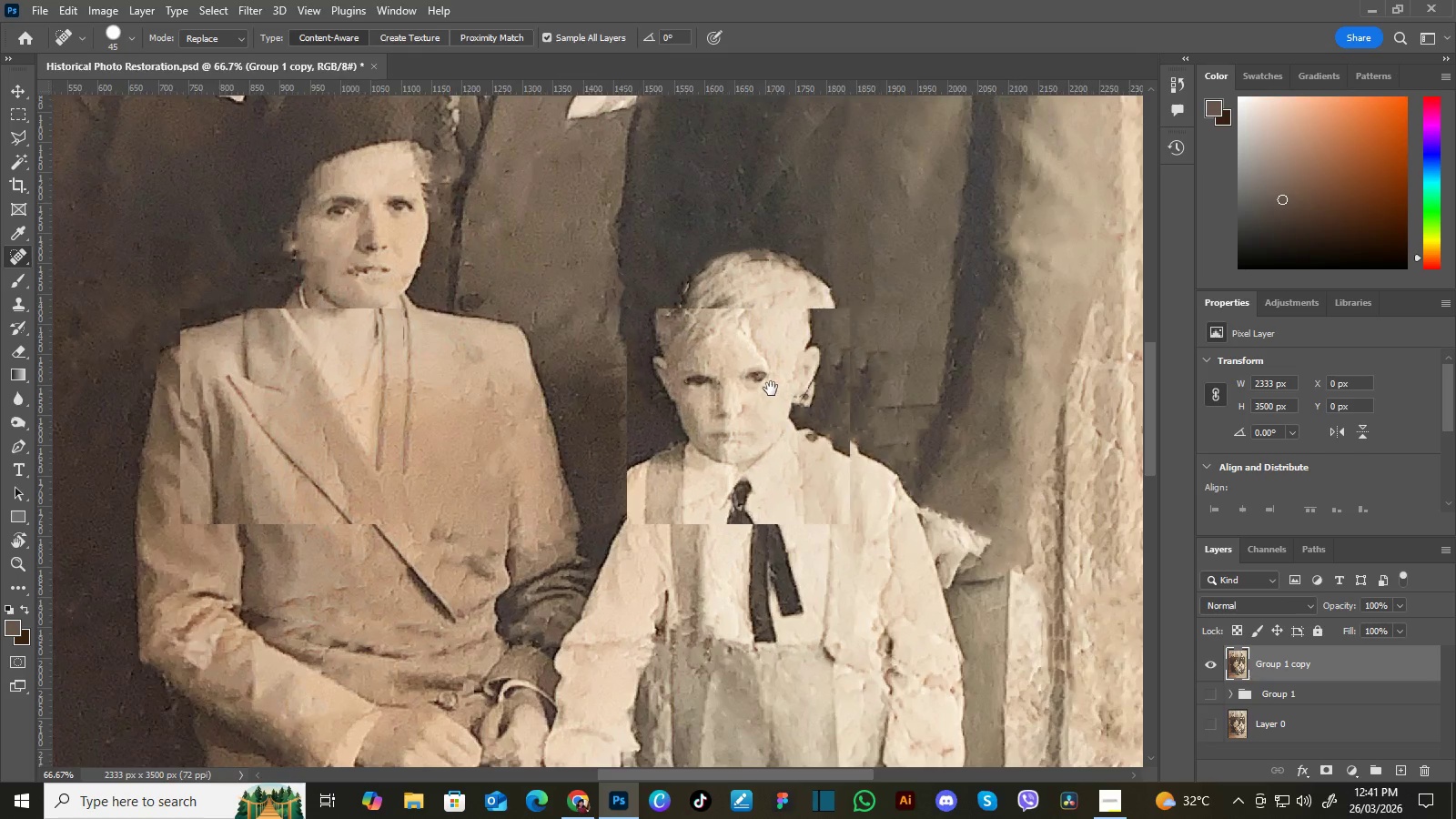 
key(Space)
 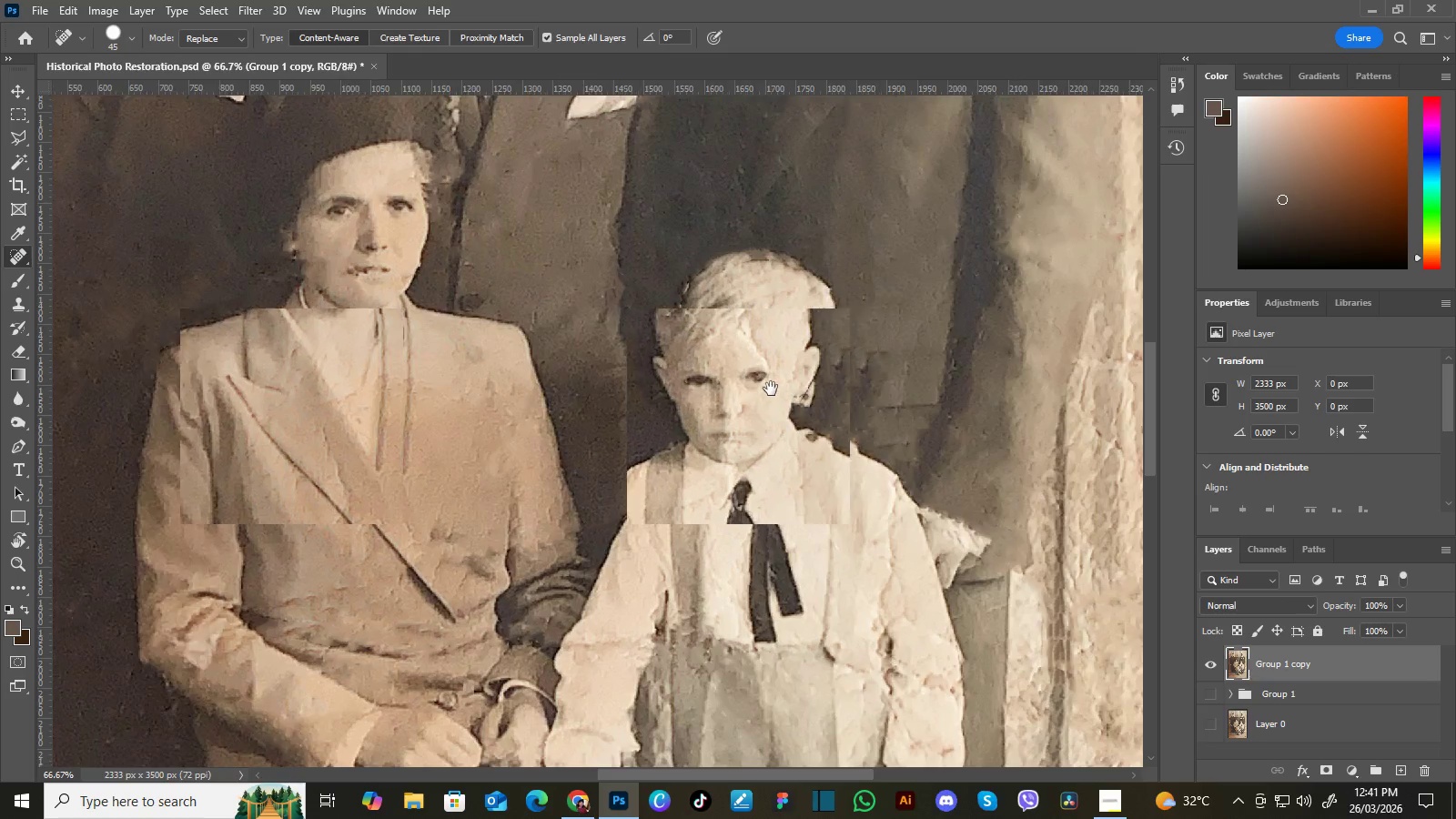 
key(Space)
 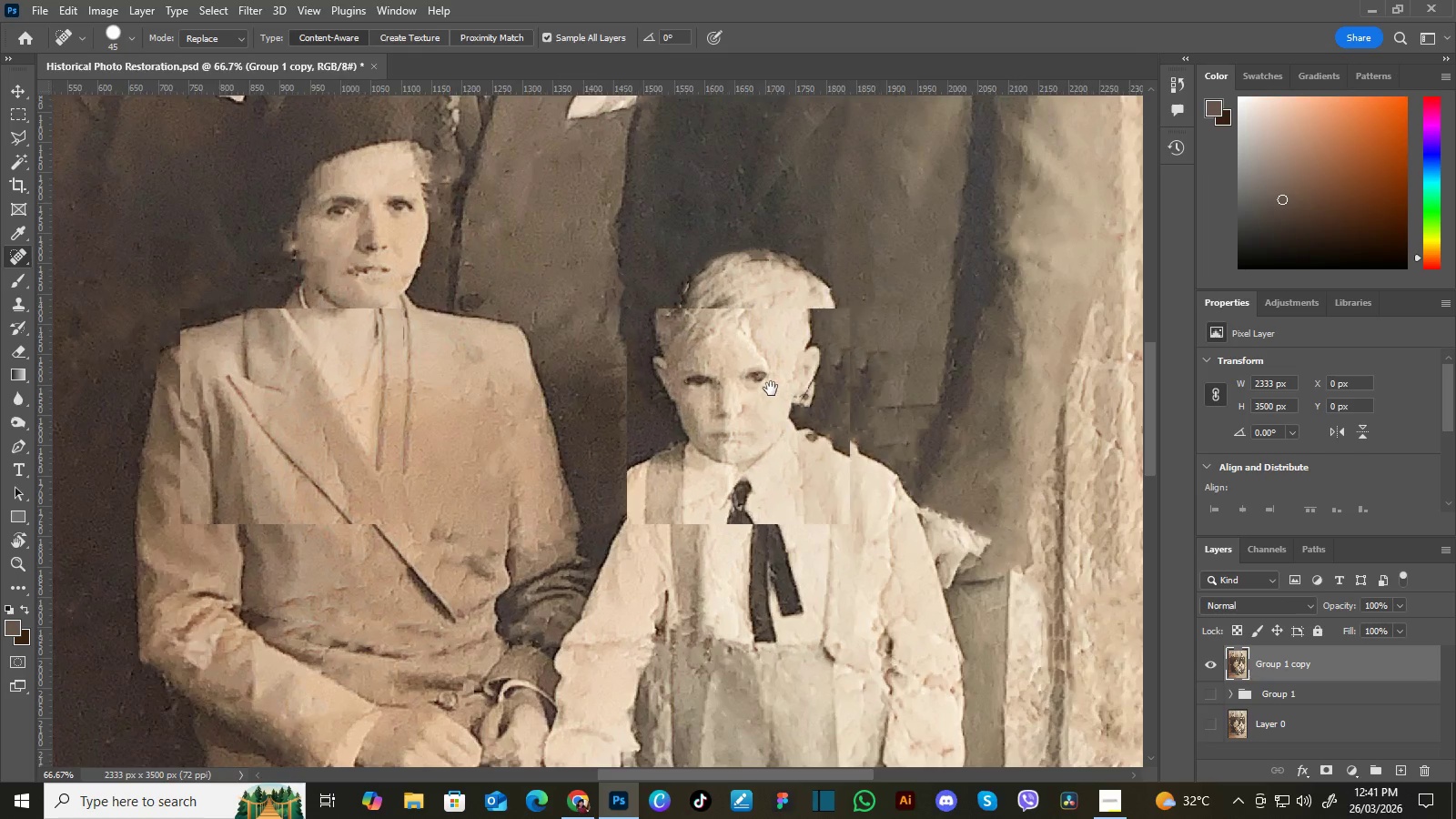 
key(Space)
 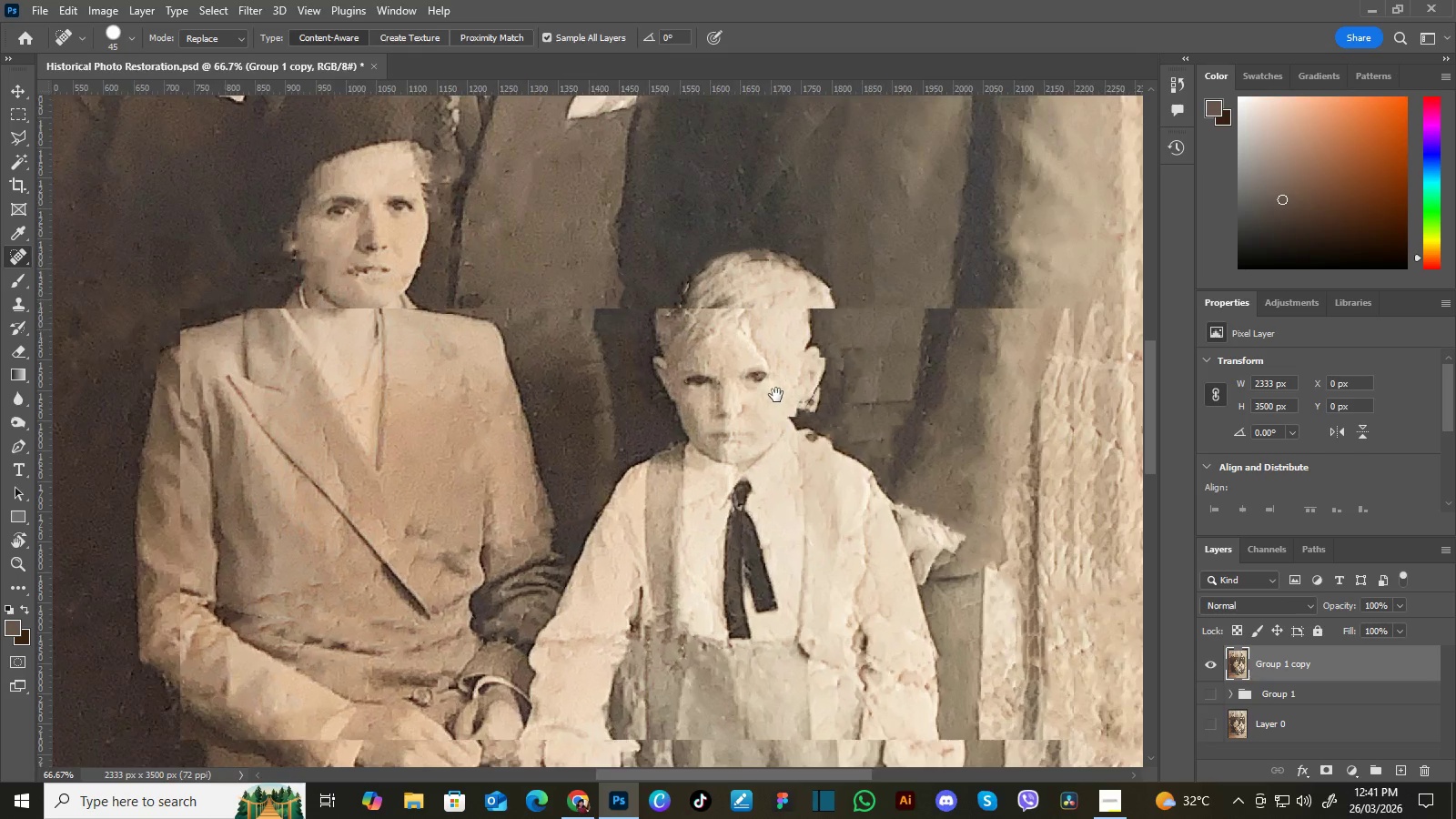 
key(Space)
 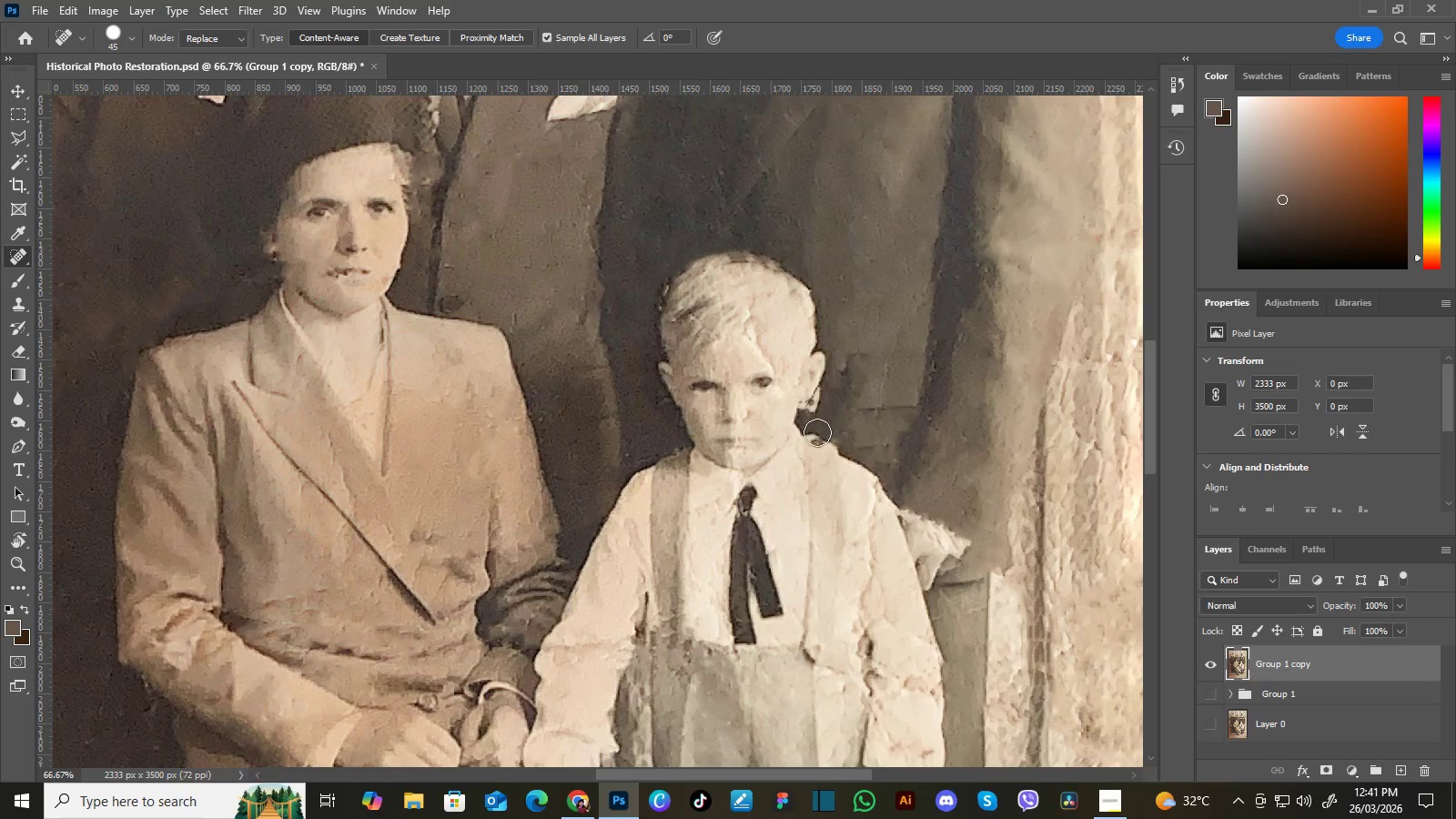 
key(Control+Equal)
 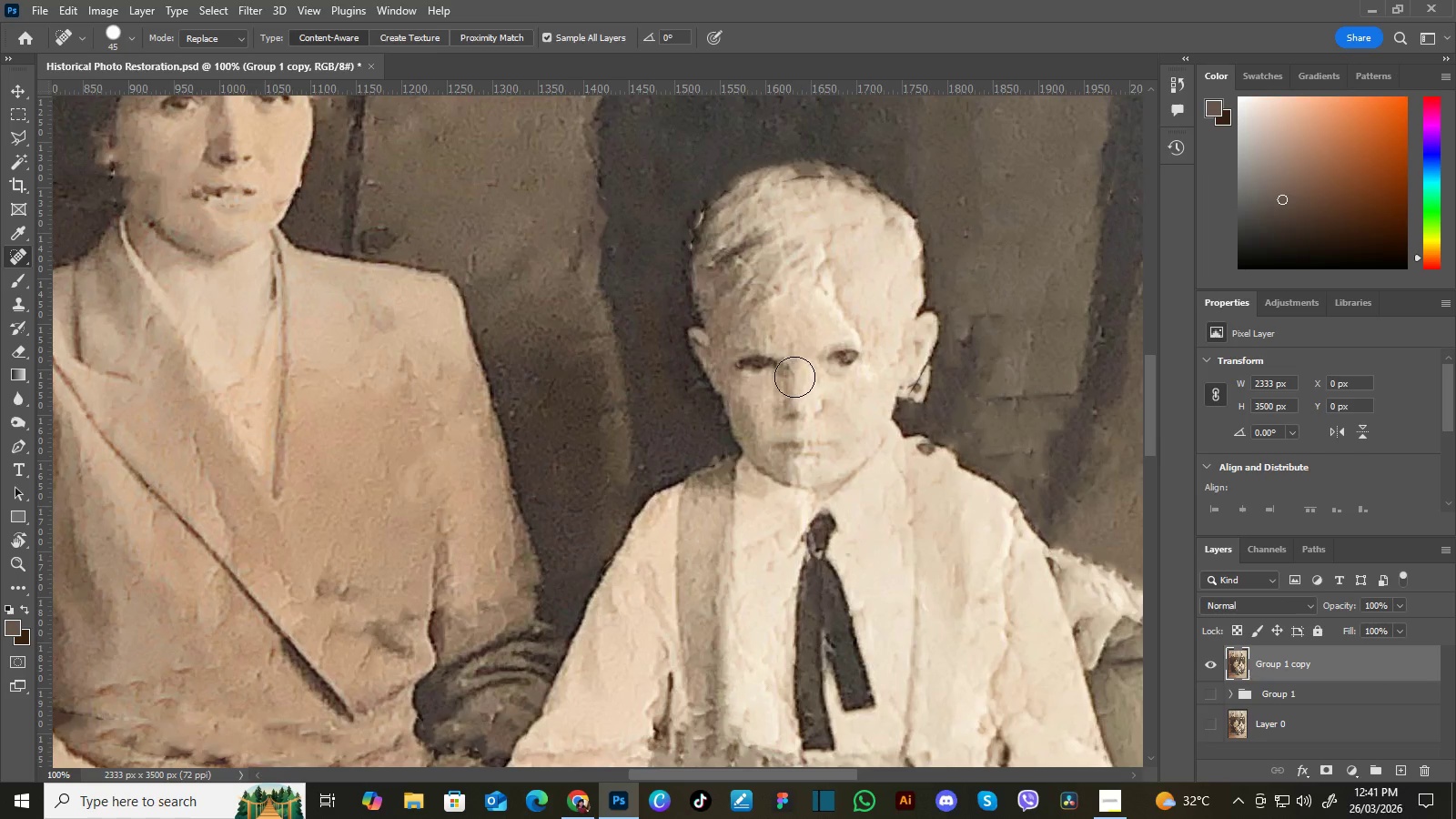 
hold_key(key=Space, duration=0.69)
 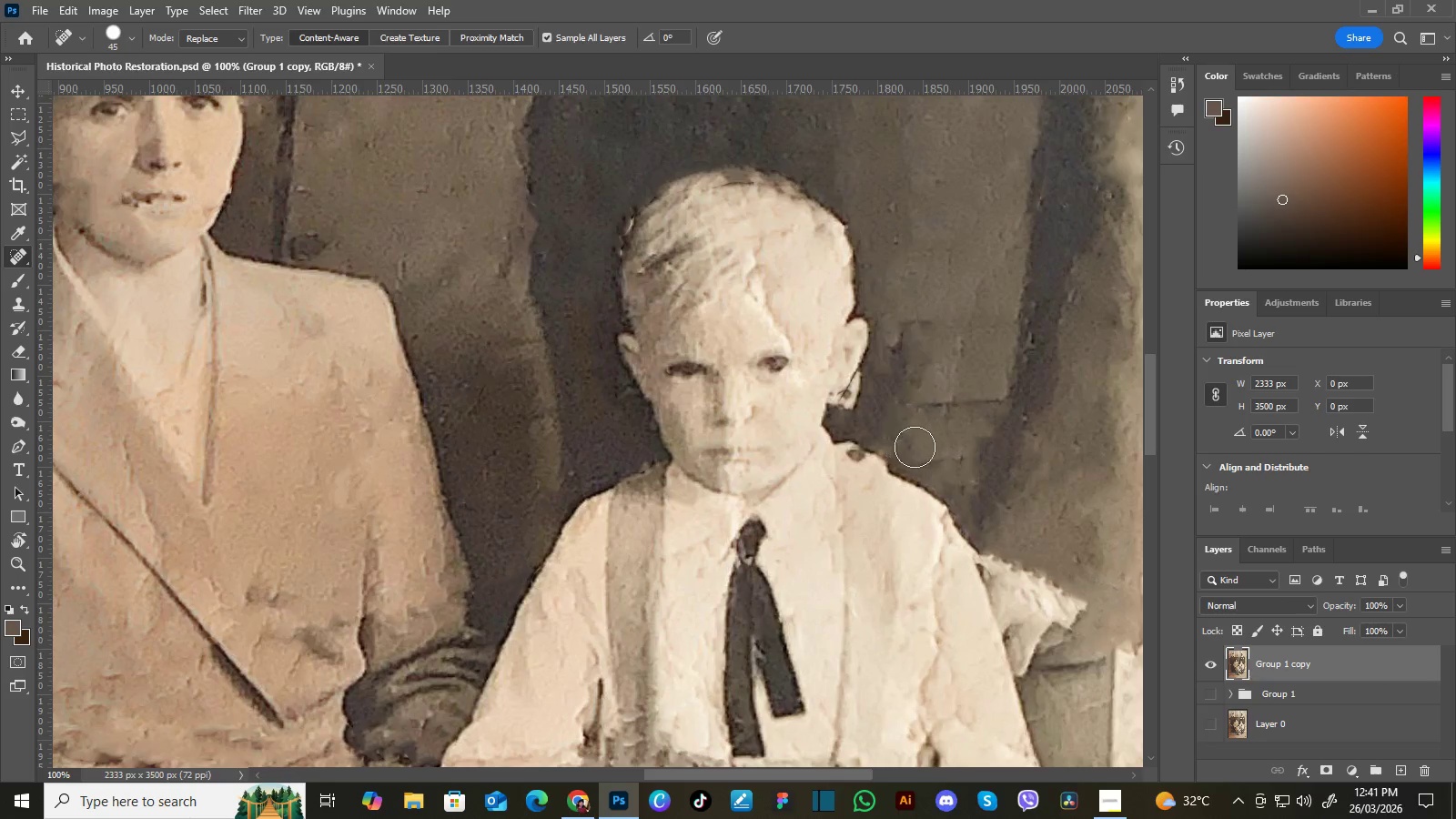 
left_click_drag(start_coordinate=[843, 399], to_coordinate=[773, 405])
 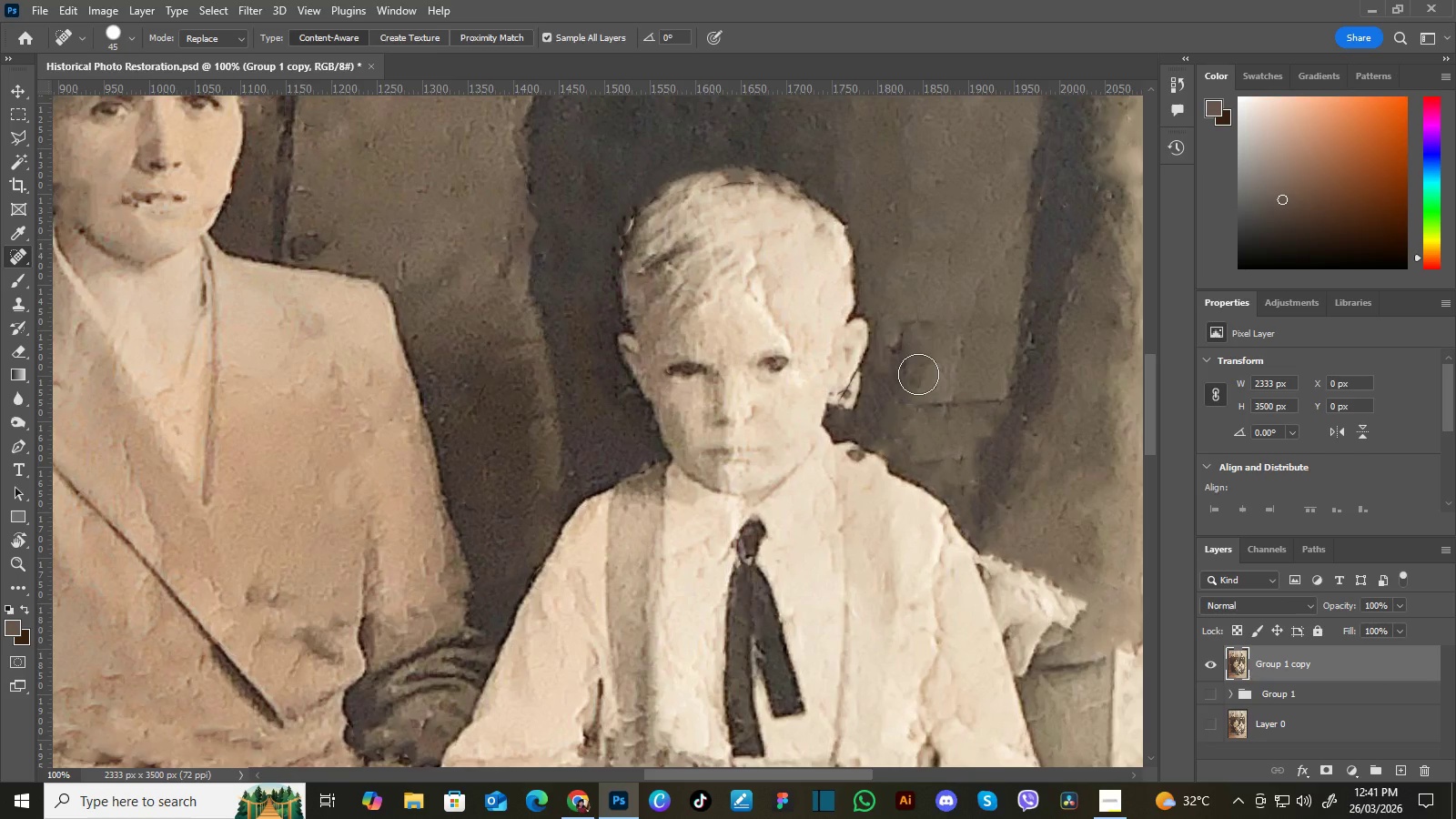 
wait(5.22)
 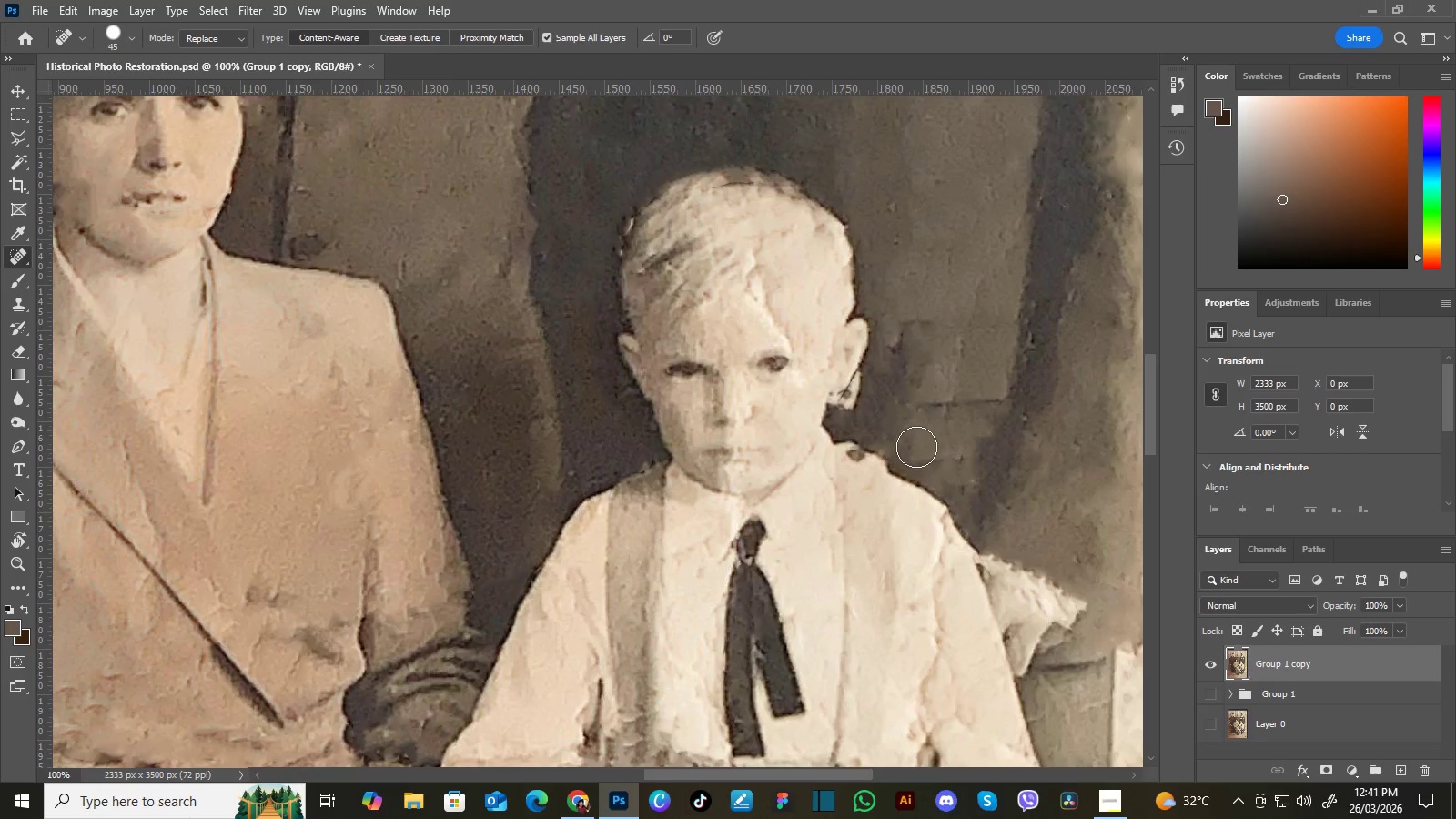 
key(BracketLeft)
 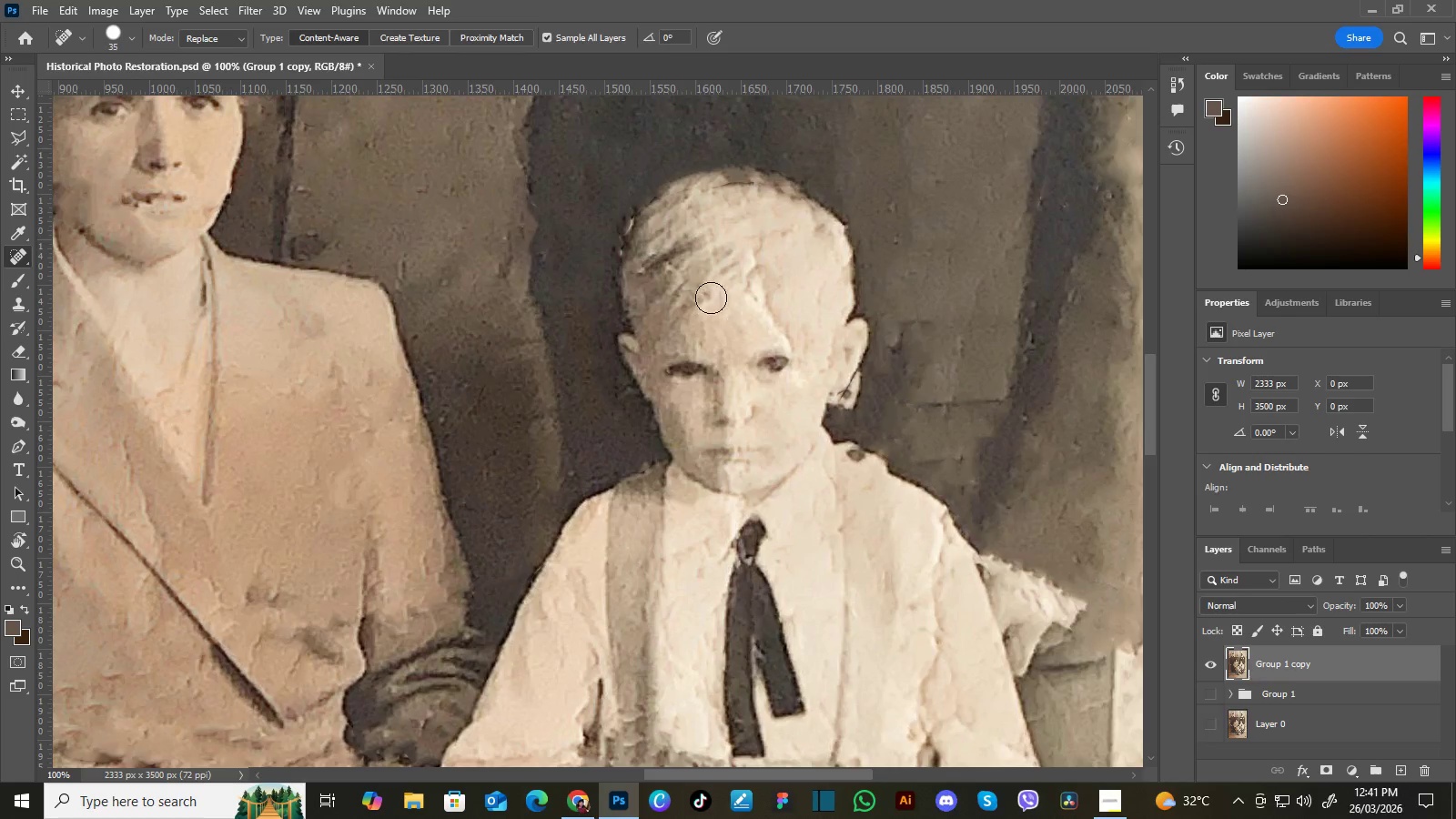 
key(BracketLeft)
 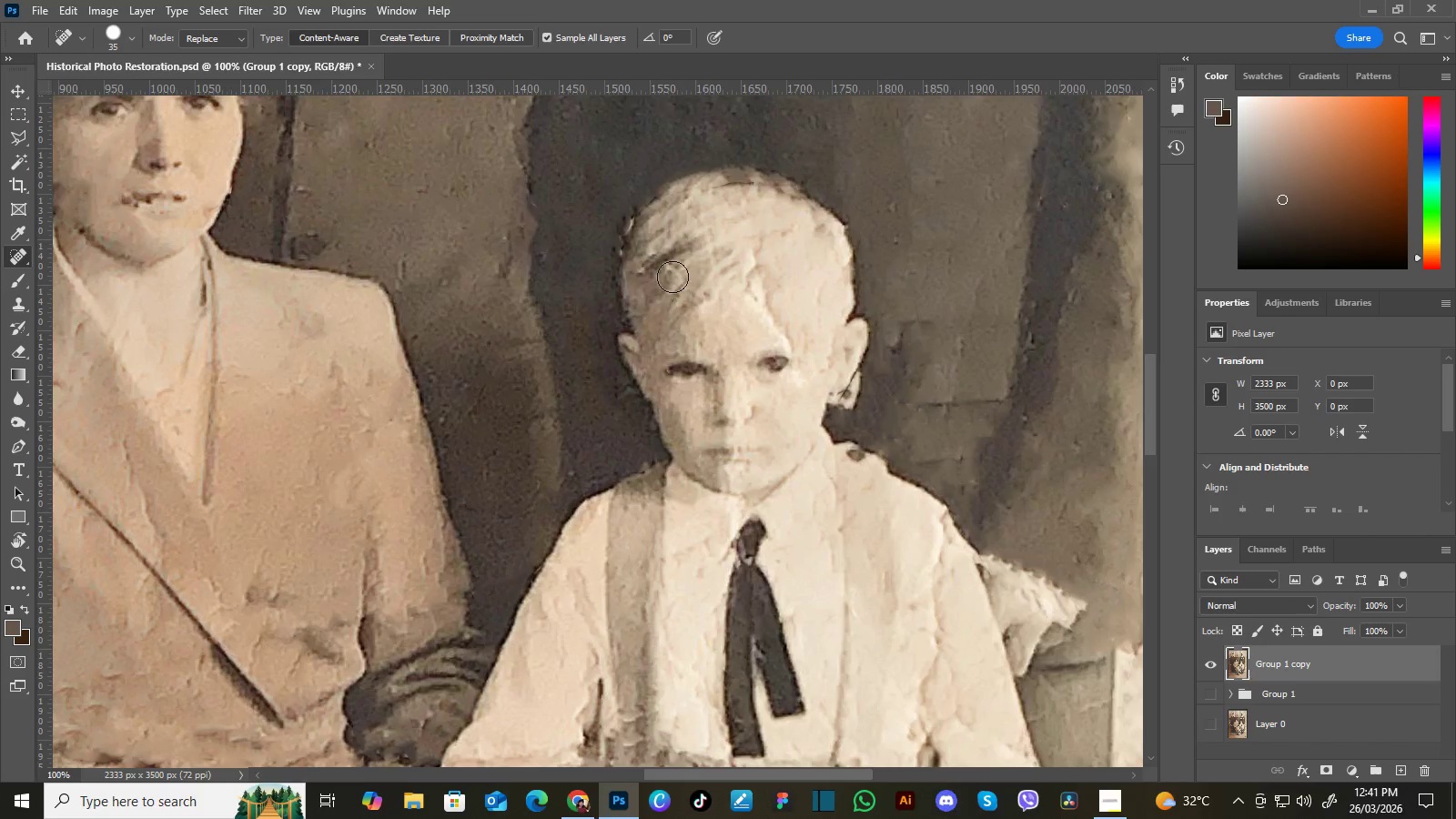 
key(BracketLeft)
 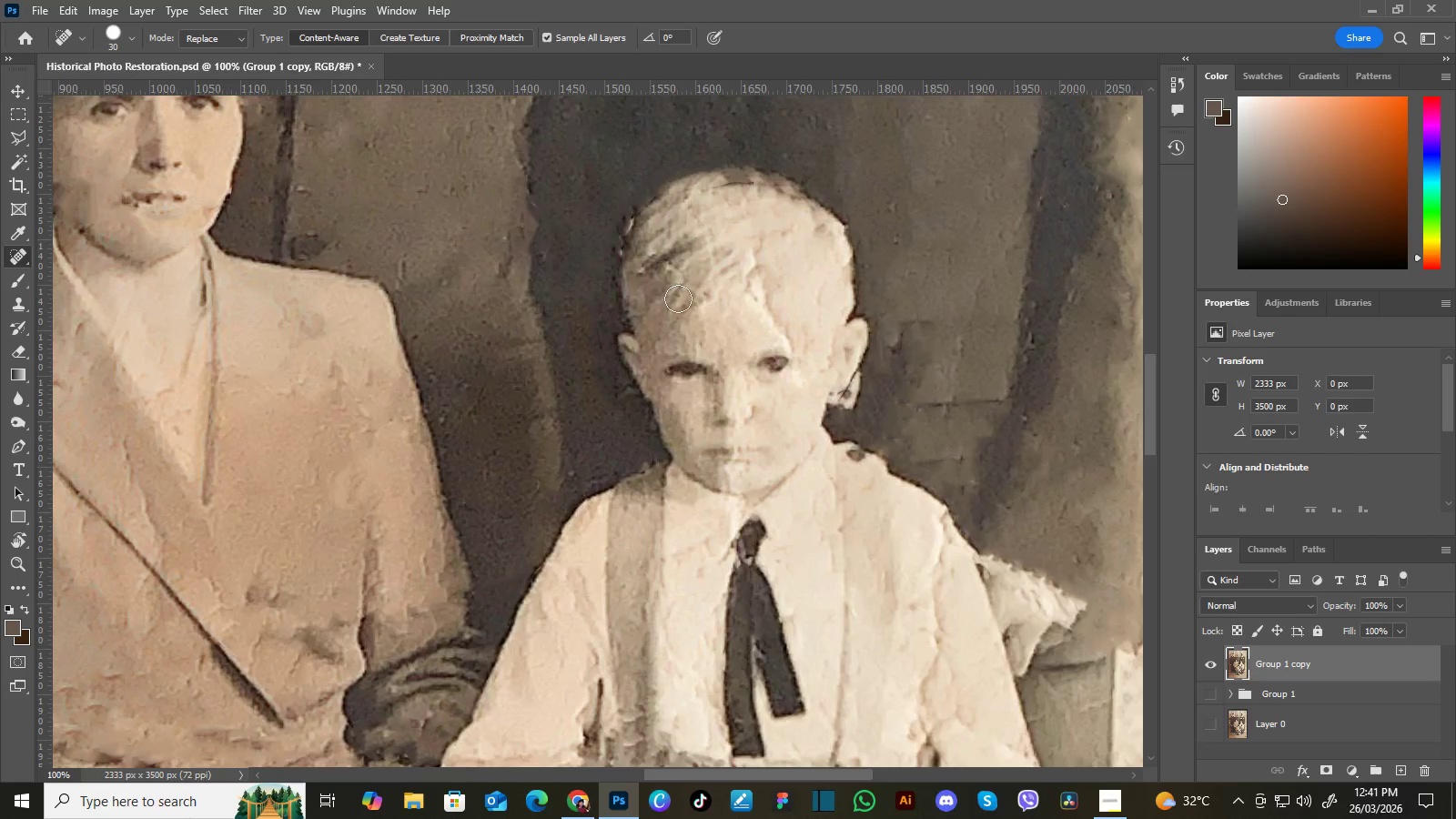 
key(BracketLeft)
 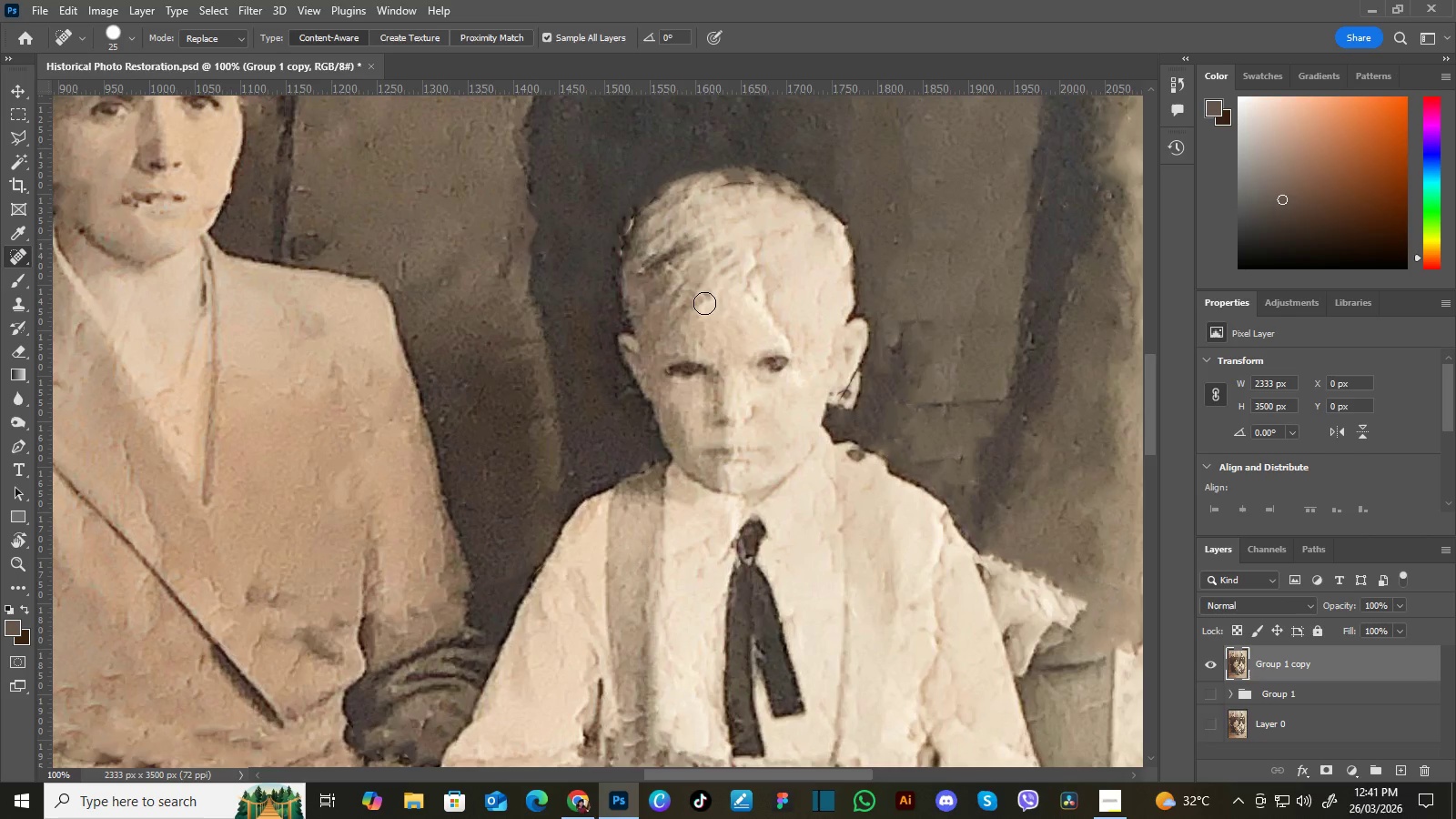 
key(BracketLeft)
 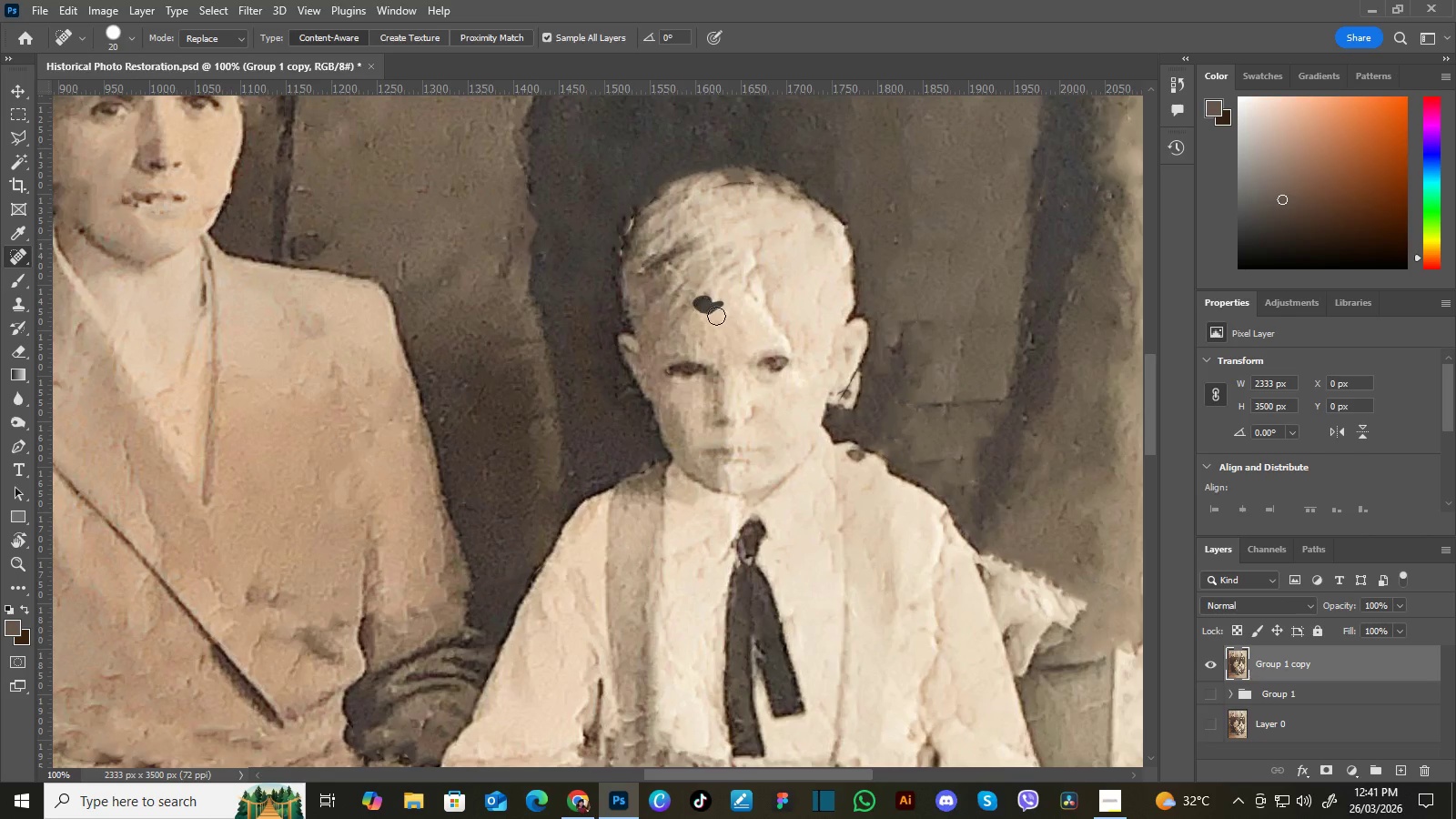 
hold_key(key=Space, duration=1.08)
 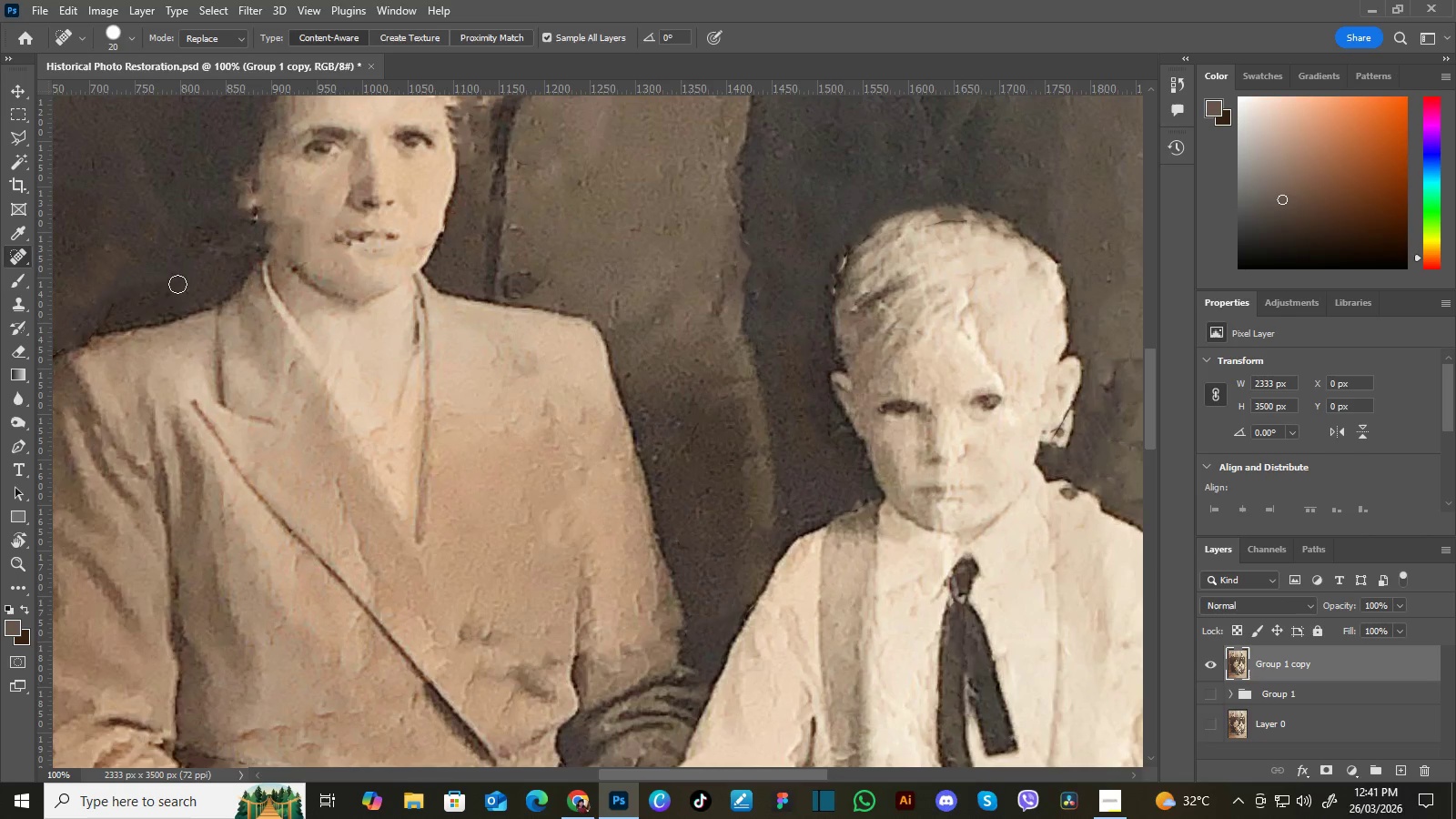 
left_click_drag(start_coordinate=[401, 421], to_coordinate=[614, 460])
 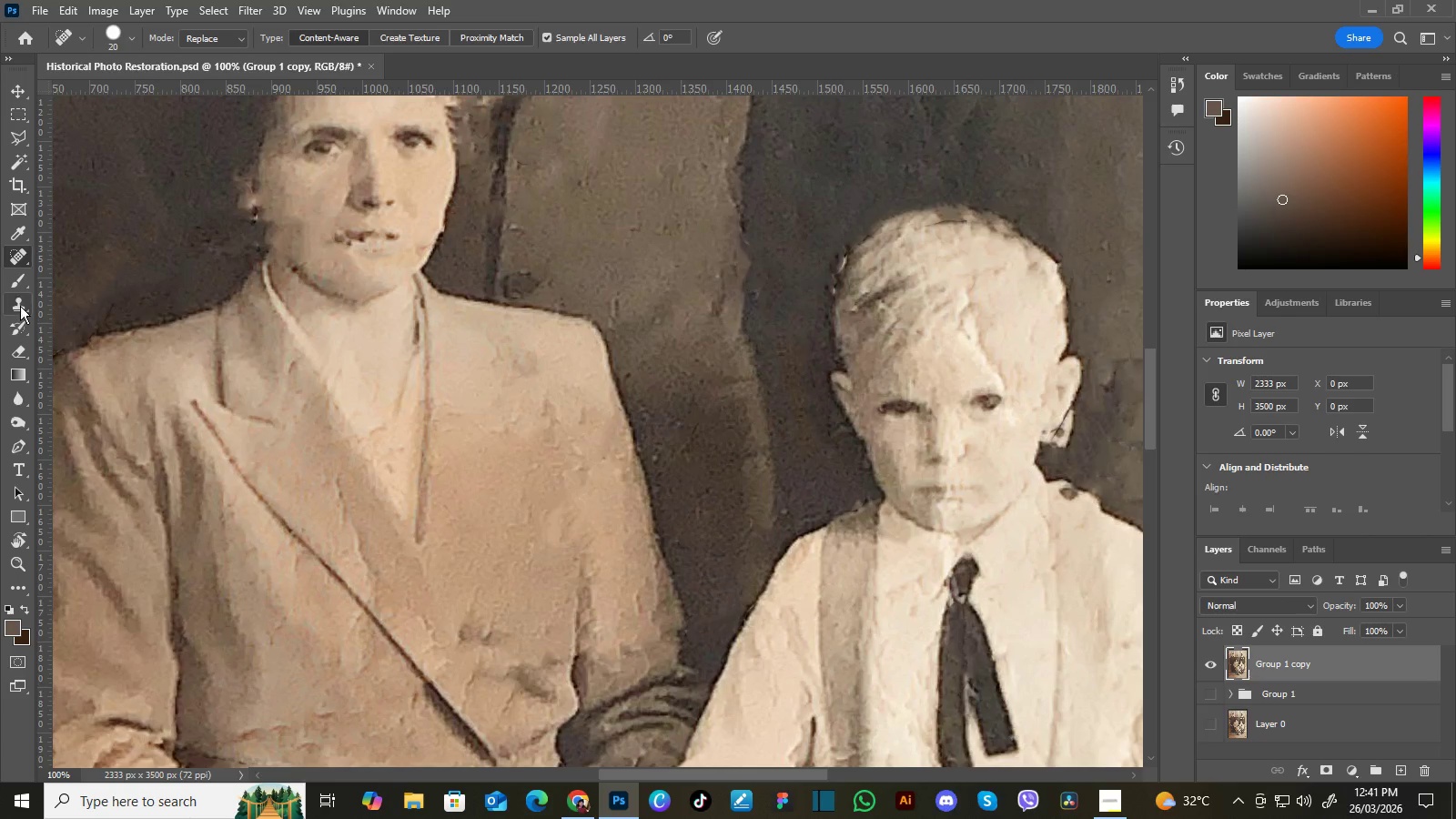 
left_click([21, 304])
 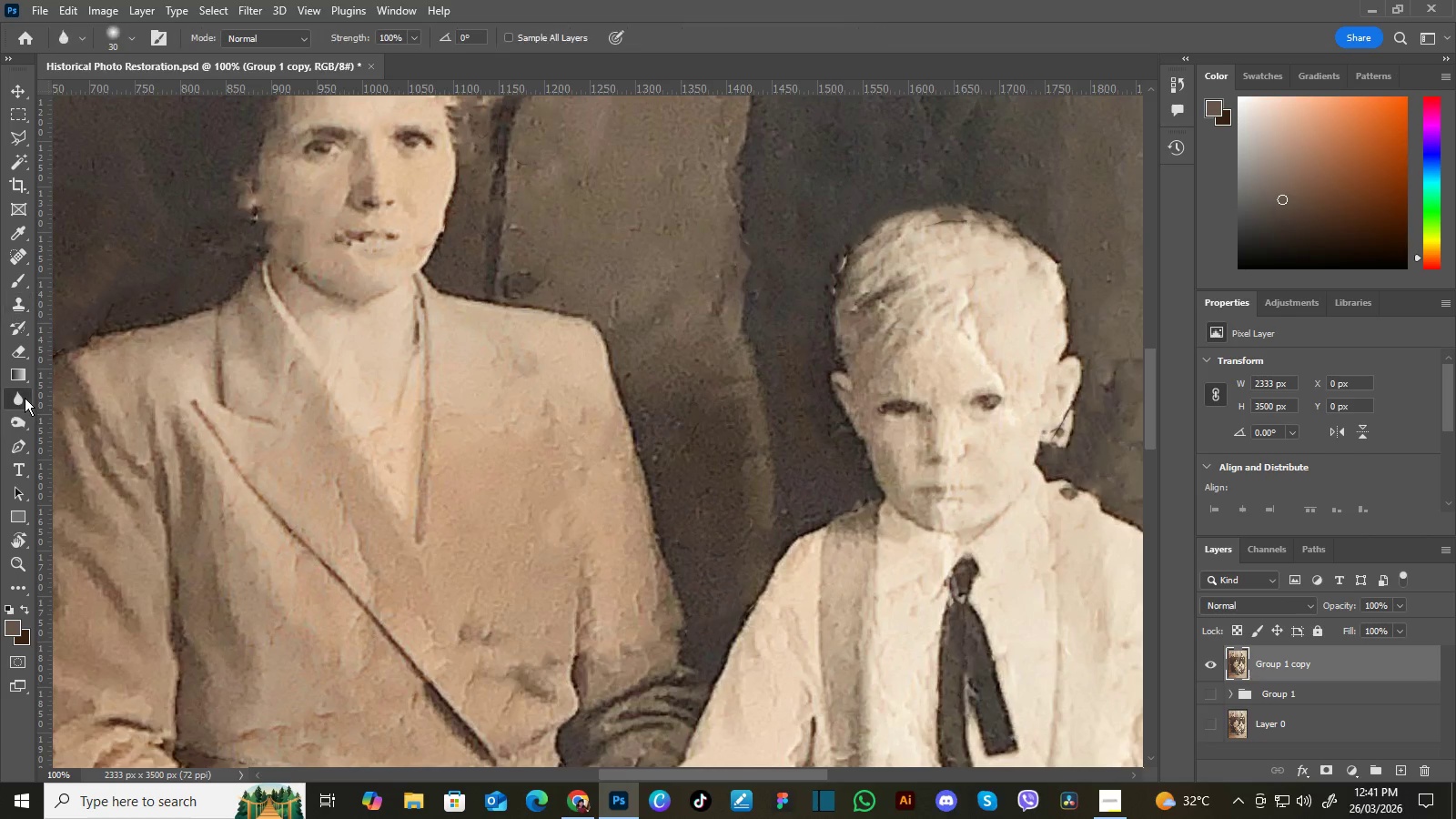 
left_click([25, 398])
 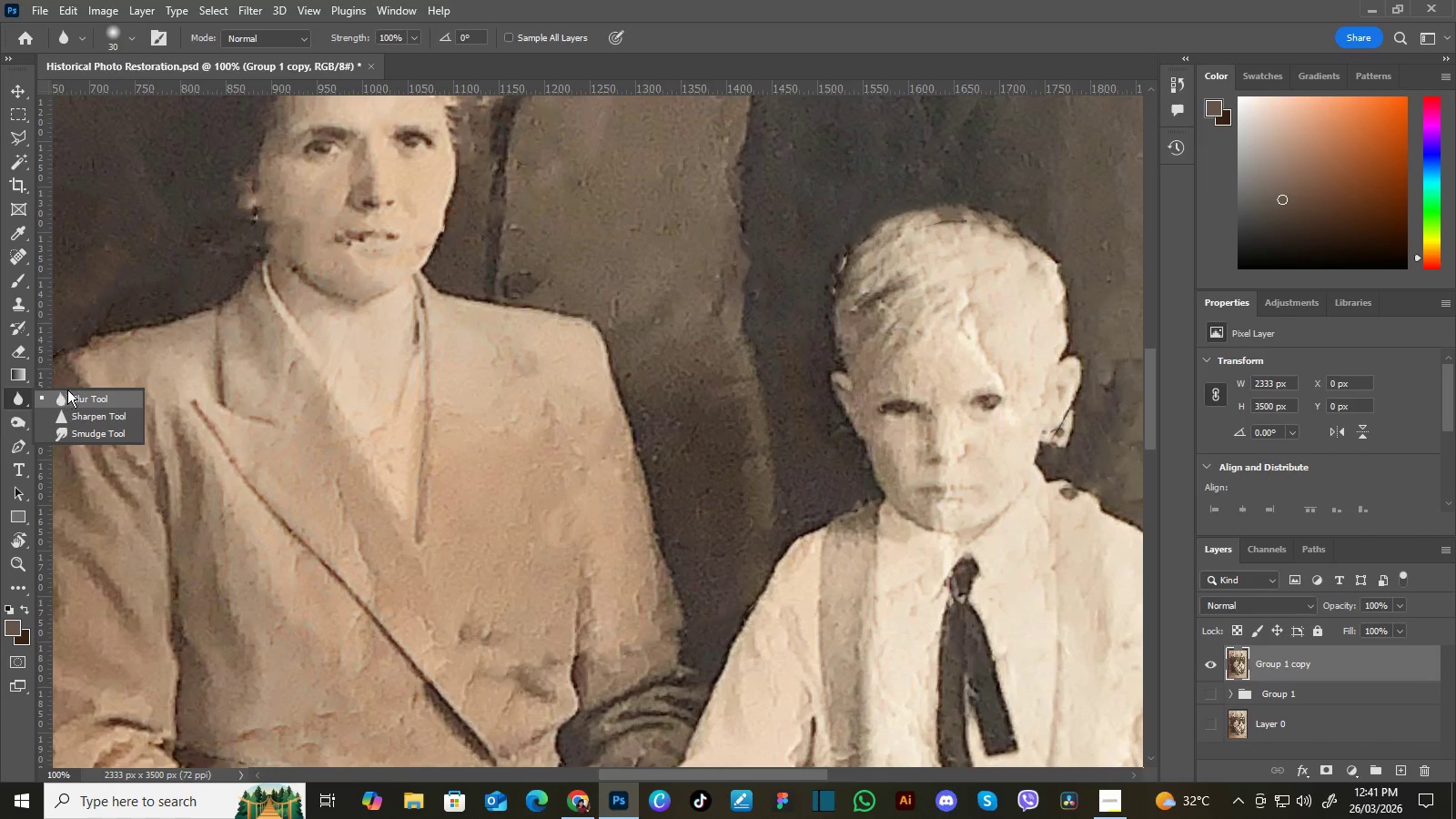 
left_click([73, 394])
 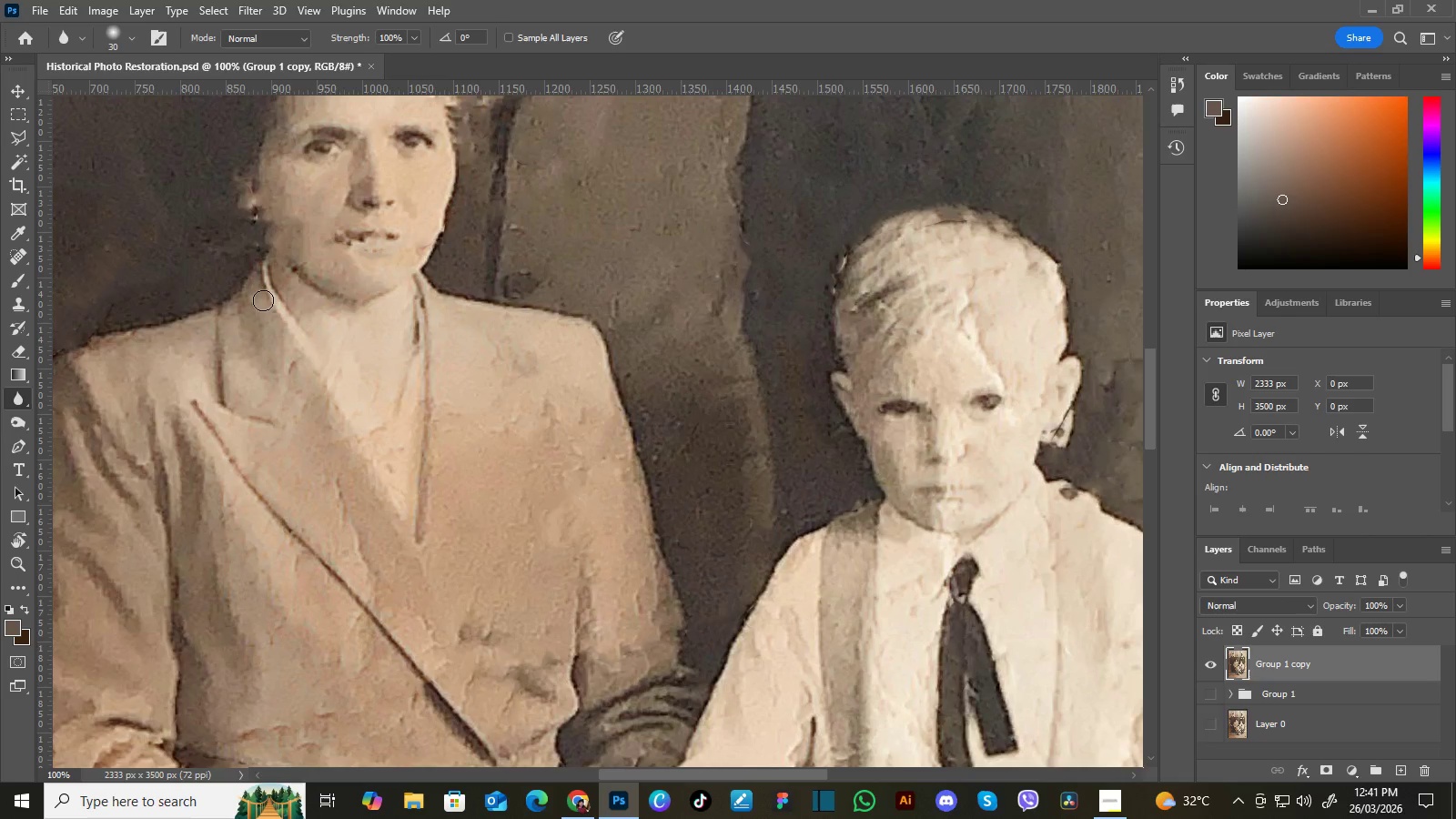 
hold_key(key=Space, duration=1.5)
 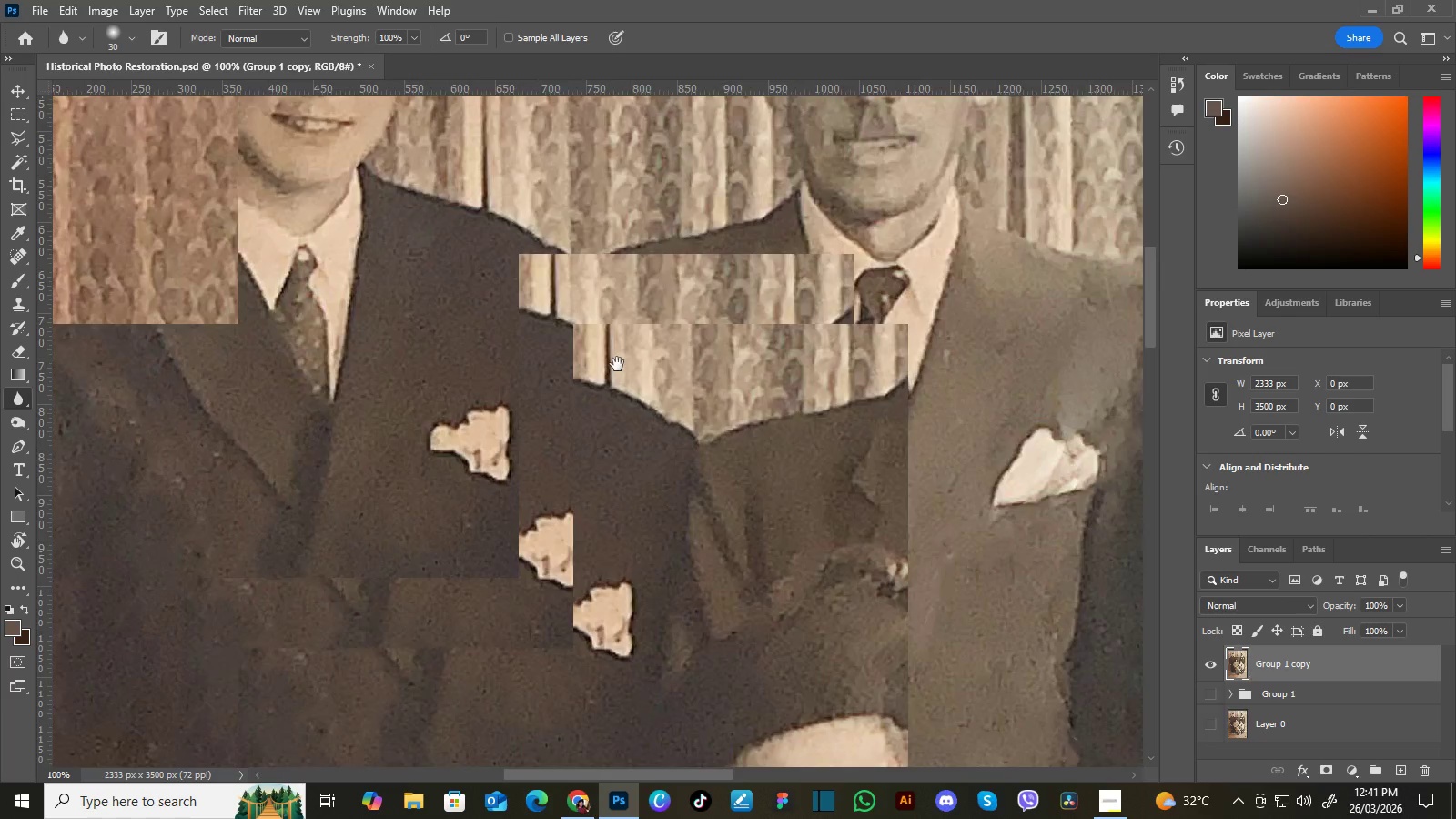 
left_click_drag(start_coordinate=[412, 312], to_coordinate=[539, 460])
 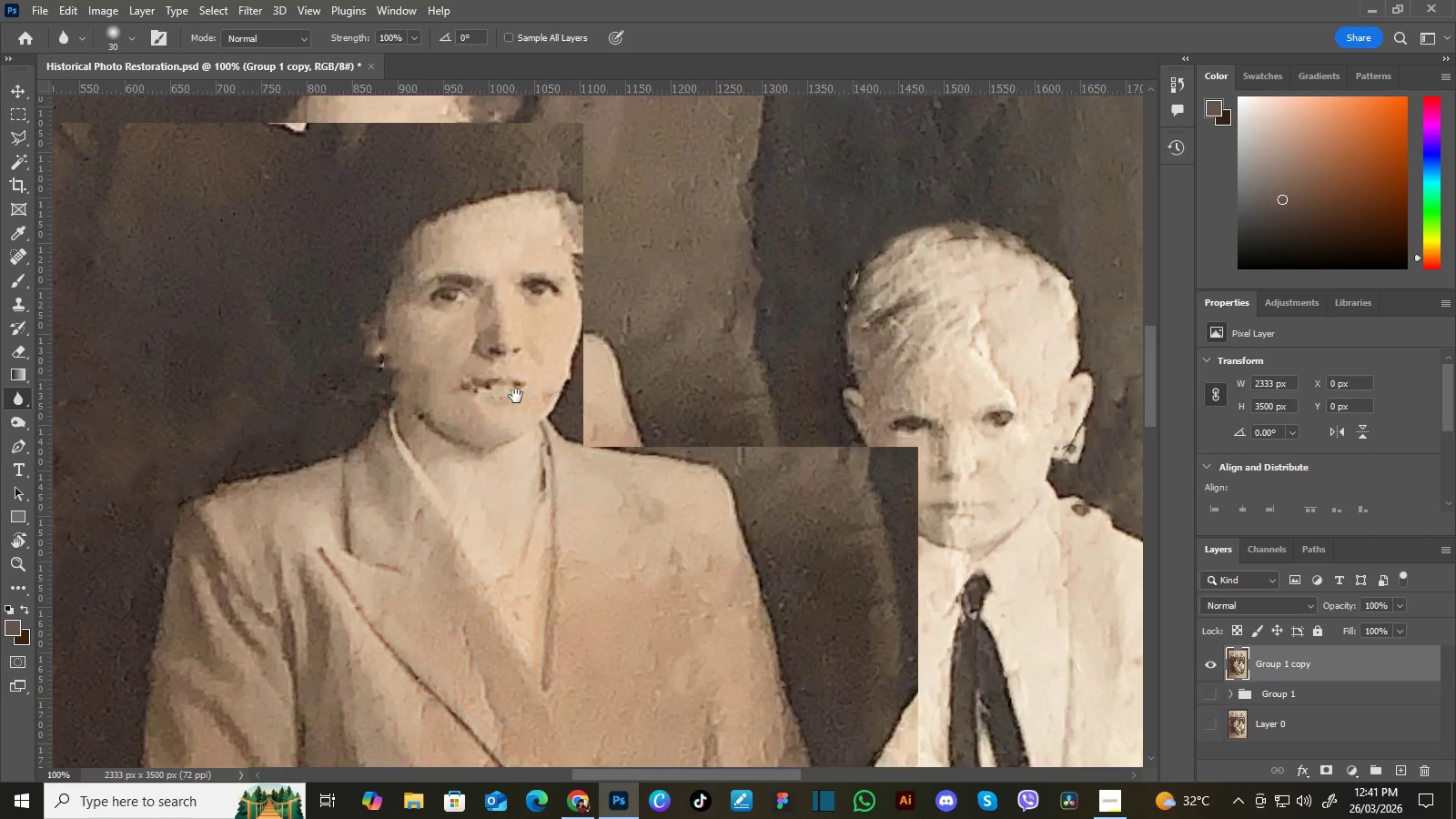 
left_click_drag(start_coordinate=[513, 336], to_coordinate=[585, 514])
 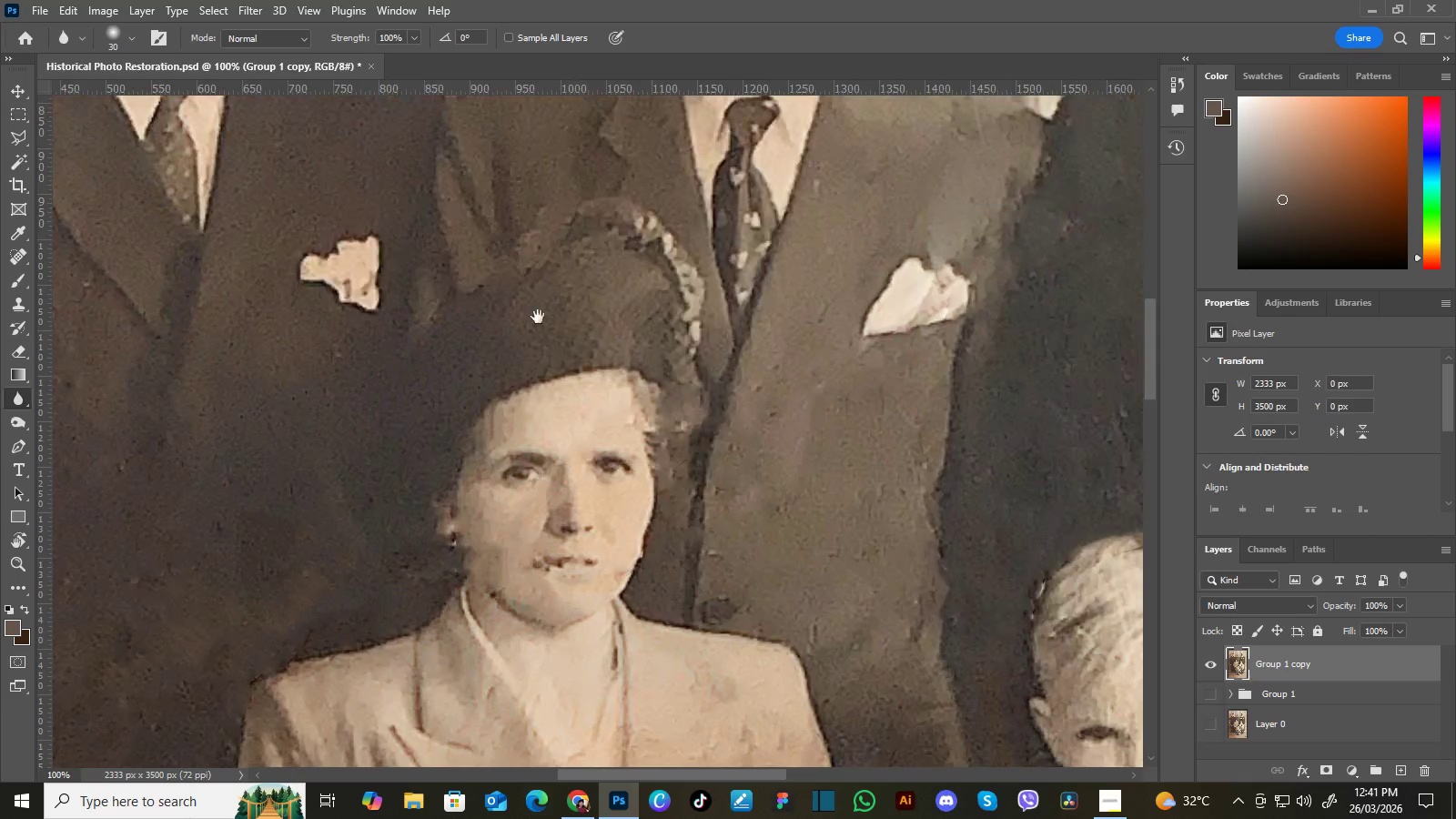 
left_click_drag(start_coordinate=[538, 317], to_coordinate=[668, 487])
 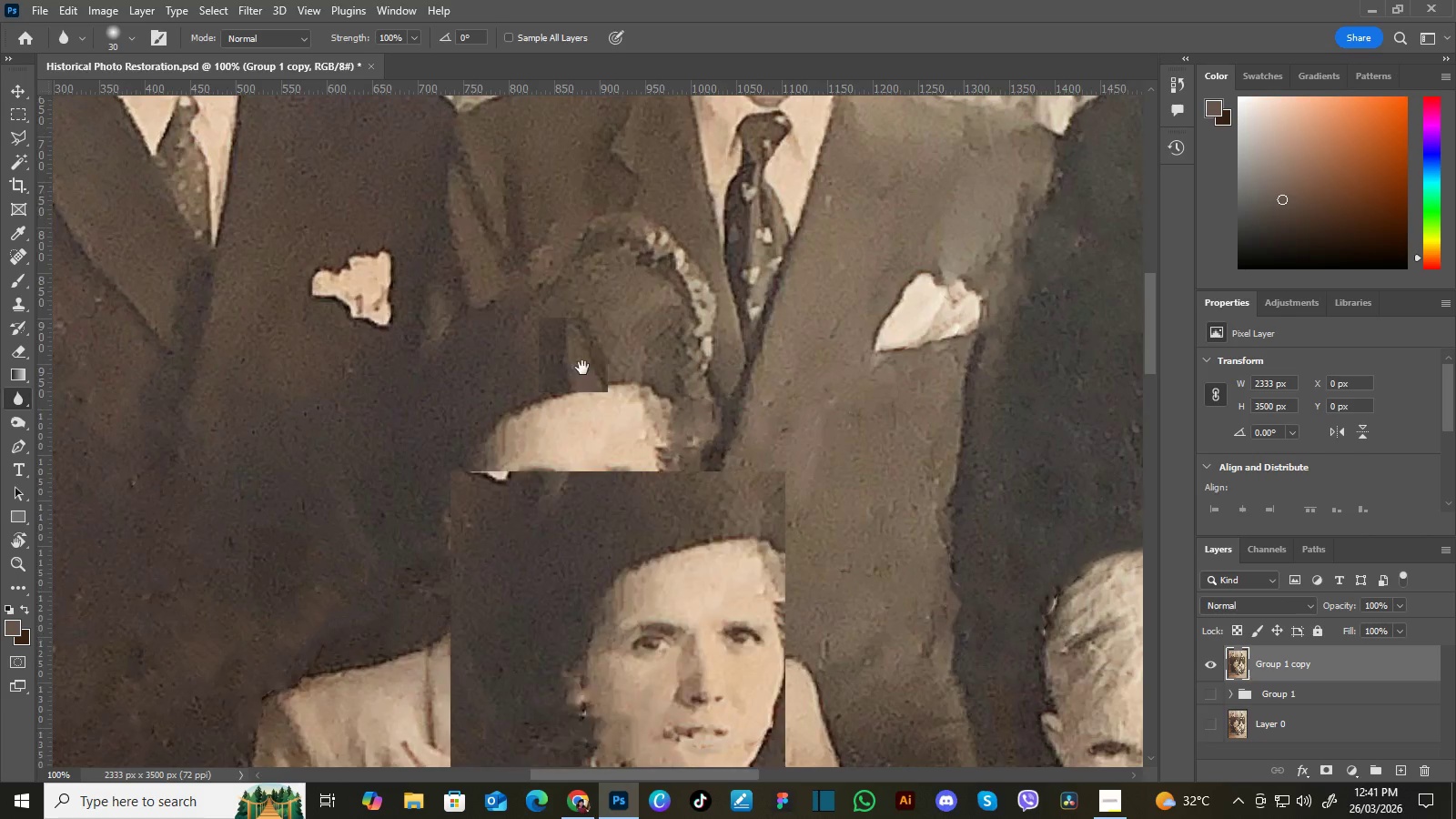 
hold_key(key=Space, duration=1.52)
 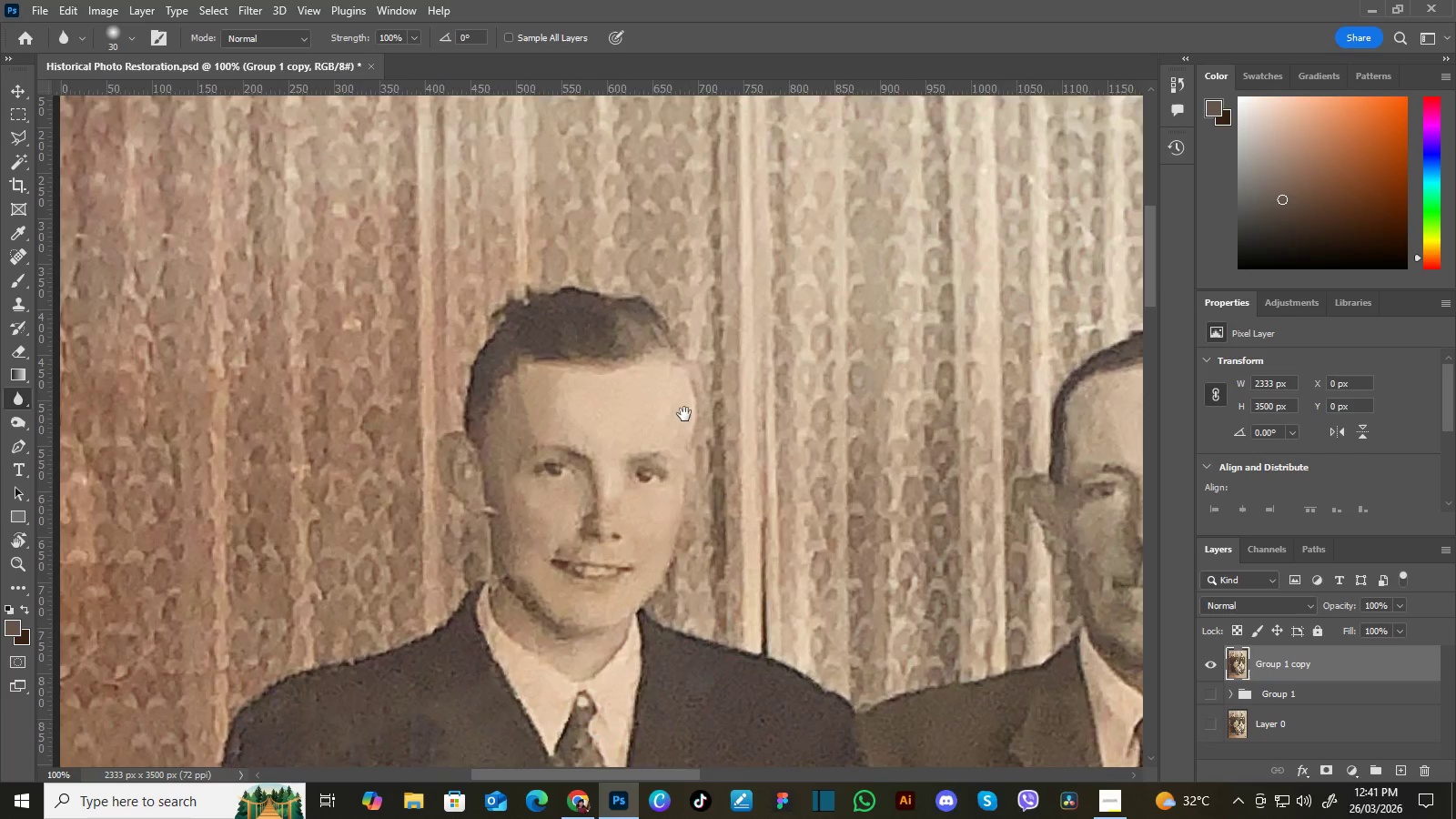 
left_click_drag(start_coordinate=[564, 316], to_coordinate=[687, 492])
 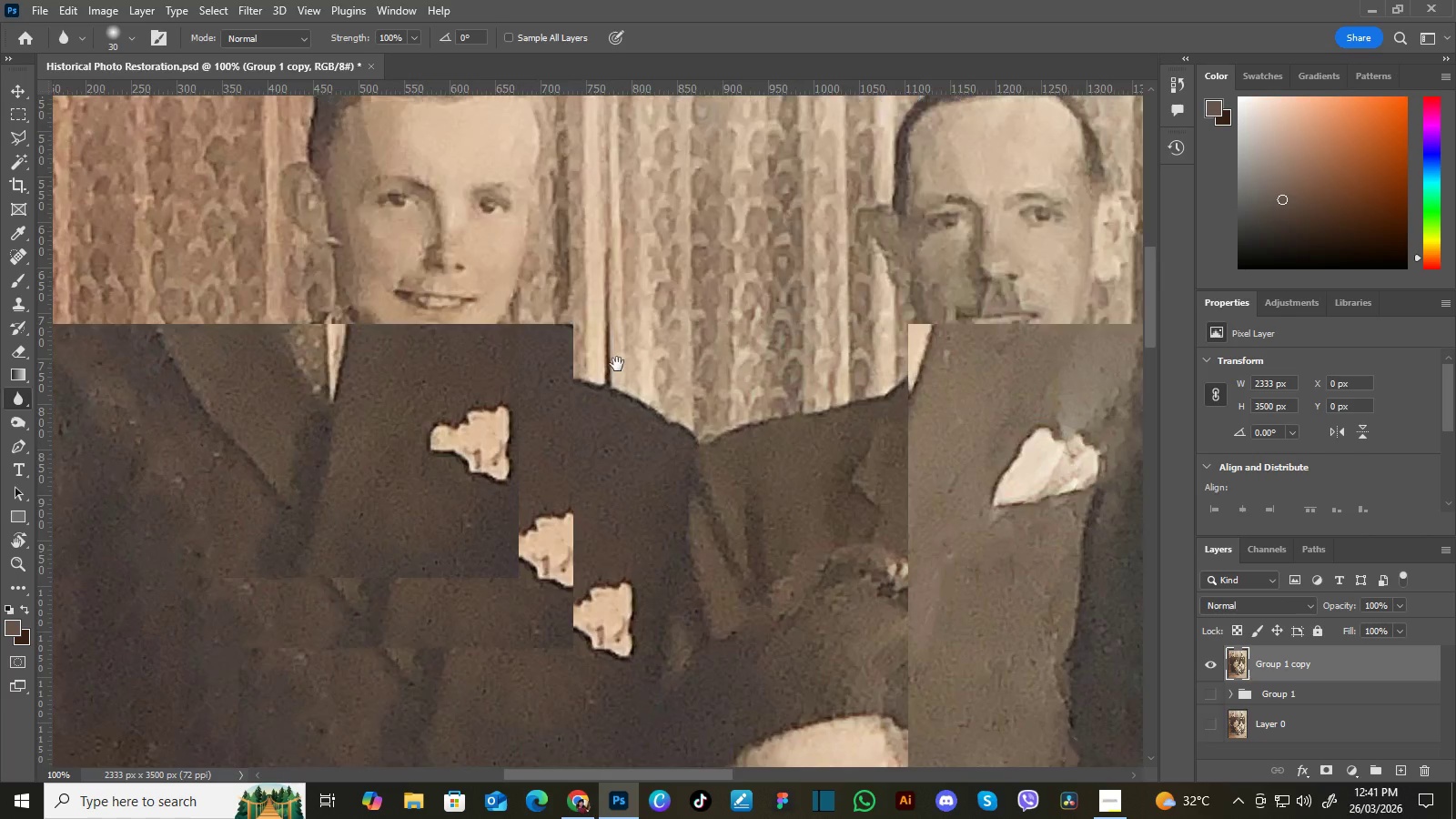 
left_click_drag(start_coordinate=[612, 330], to_coordinate=[709, 503])
 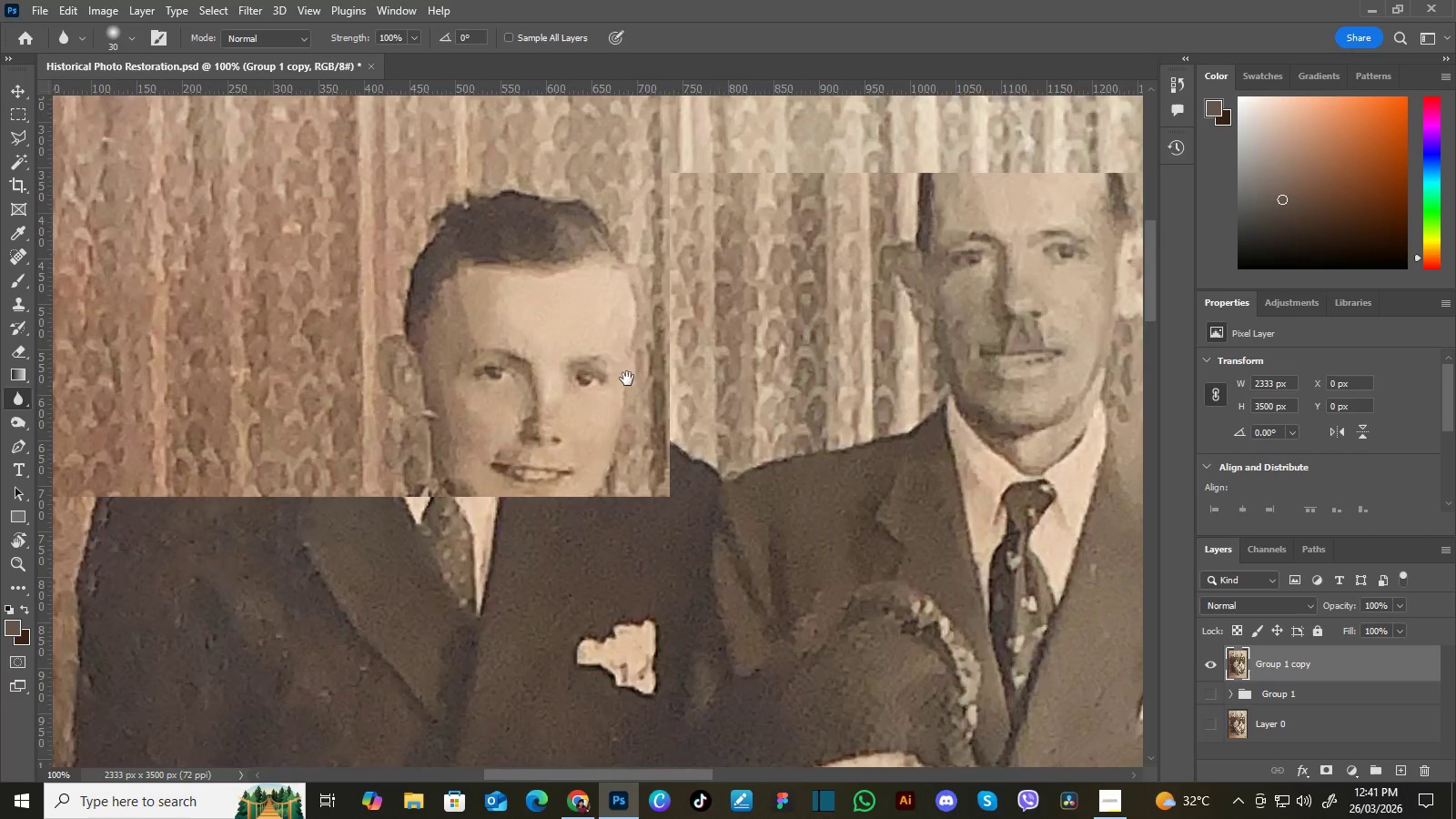 
left_click_drag(start_coordinate=[630, 363], to_coordinate=[691, 460])
 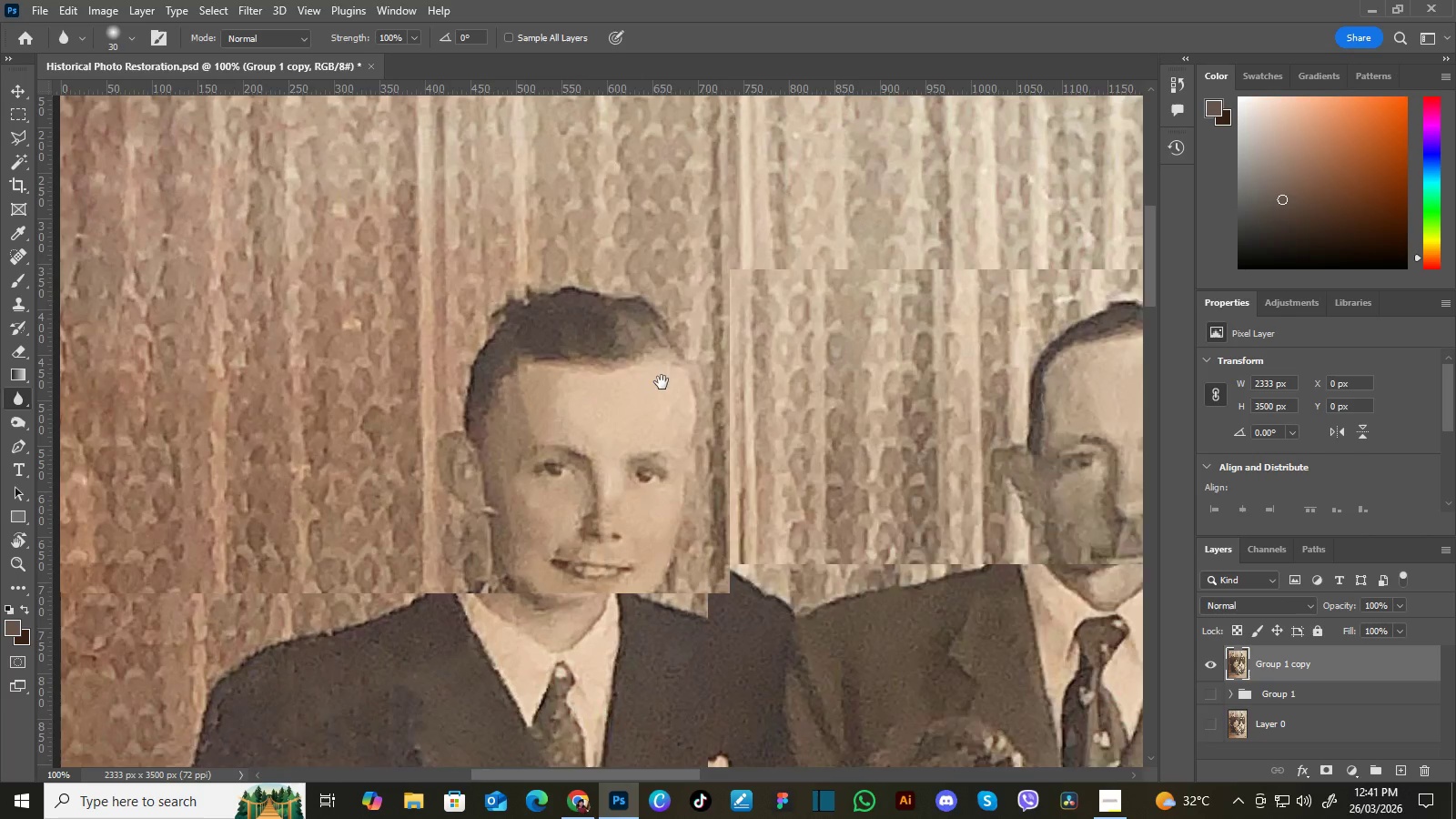 
hold_key(key=Space, duration=1.08)
 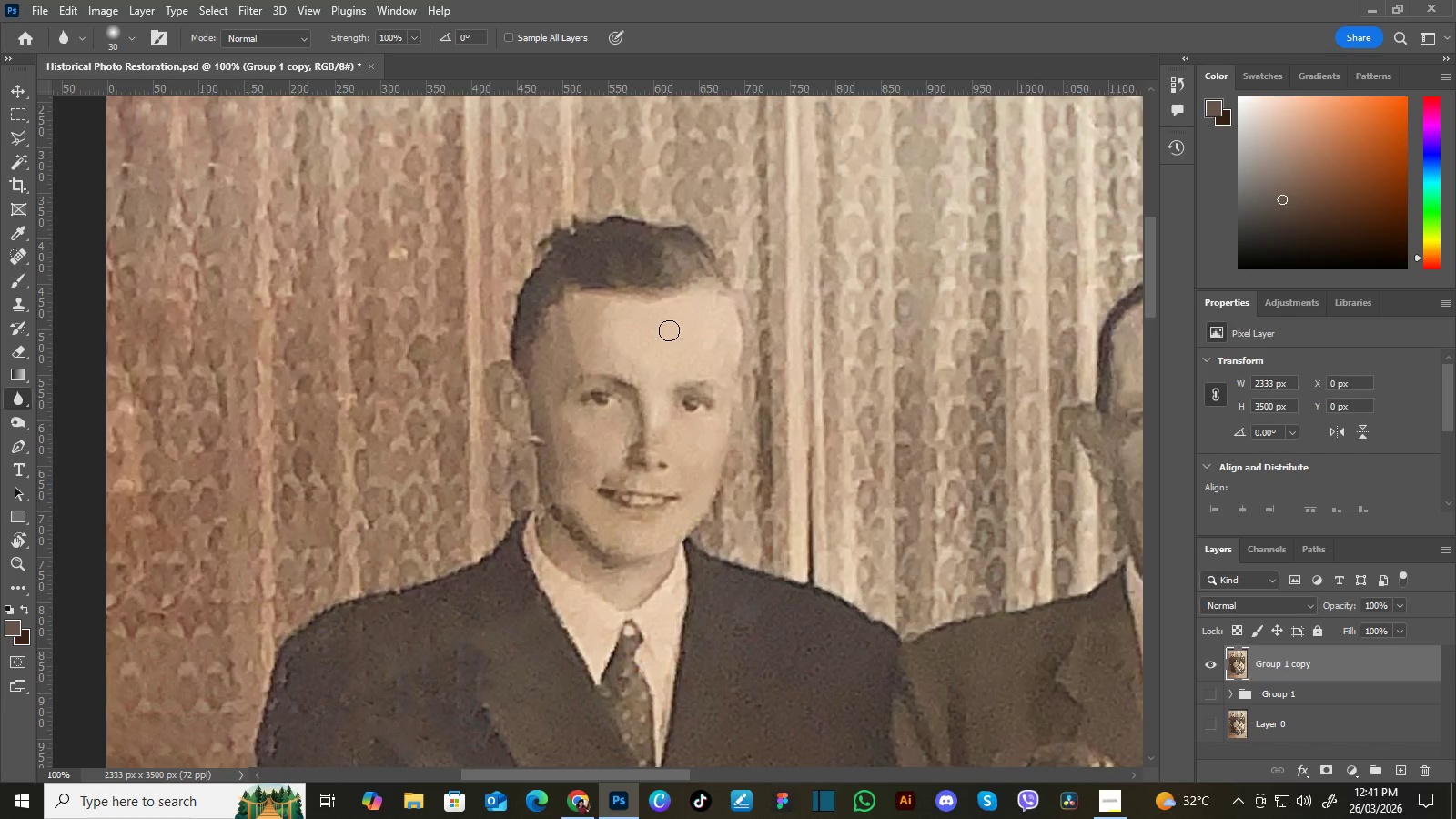 
triple_click([663, 381])
 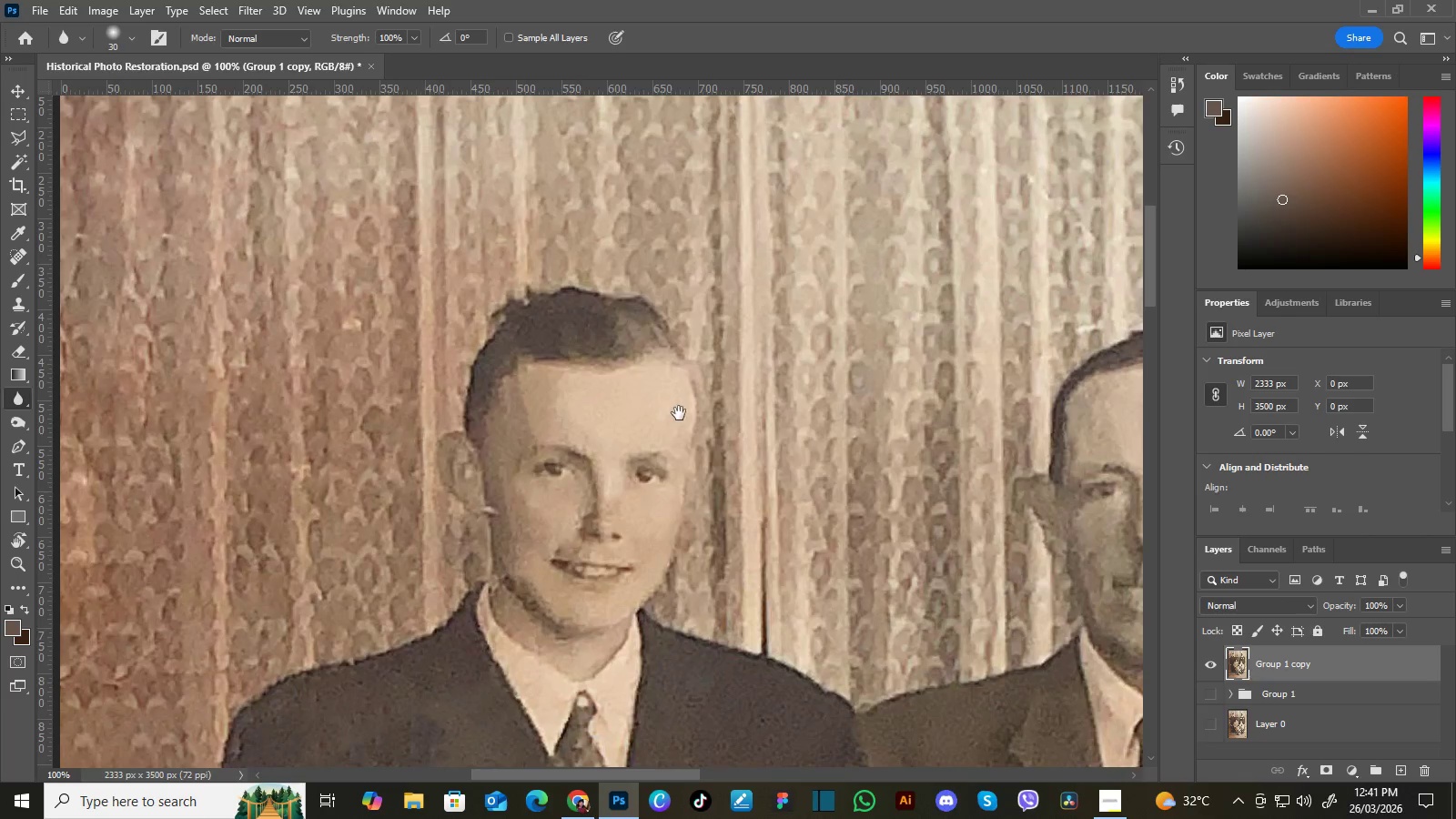 
left_click_drag(start_coordinate=[684, 414], to_coordinate=[731, 343])
 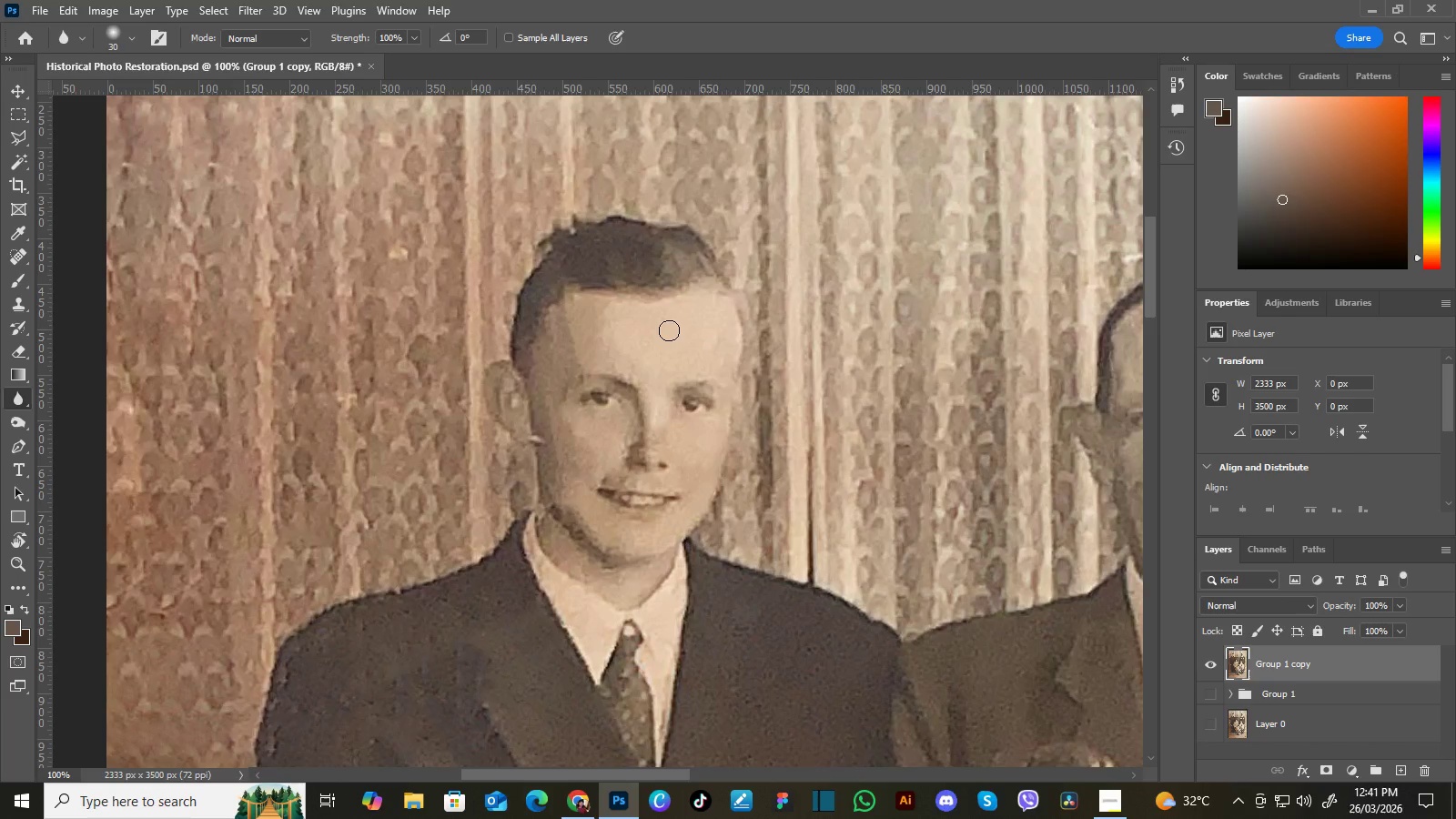 
key(Control+Equal)
 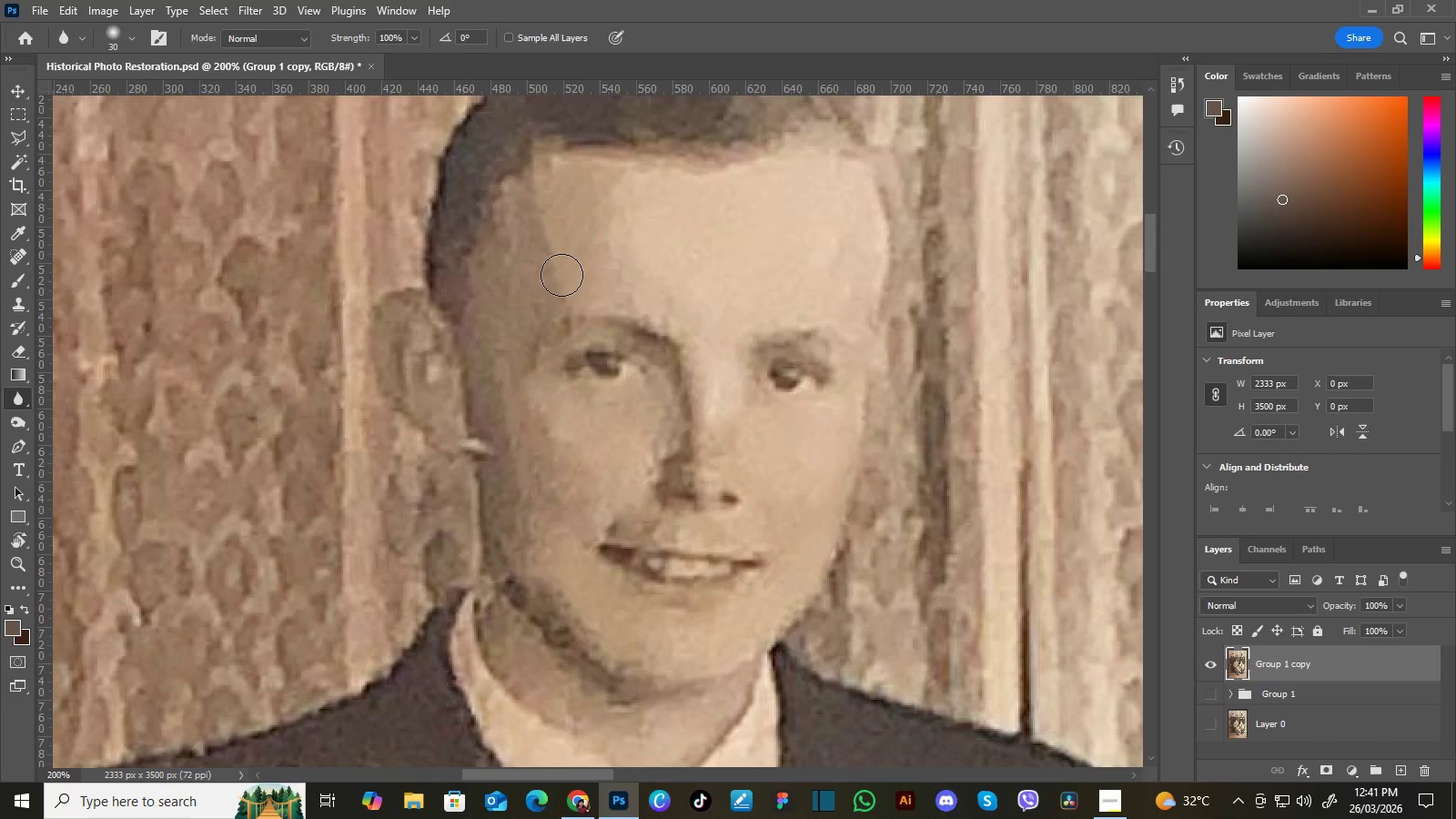 
hold_key(key=Space, duration=0.7)
 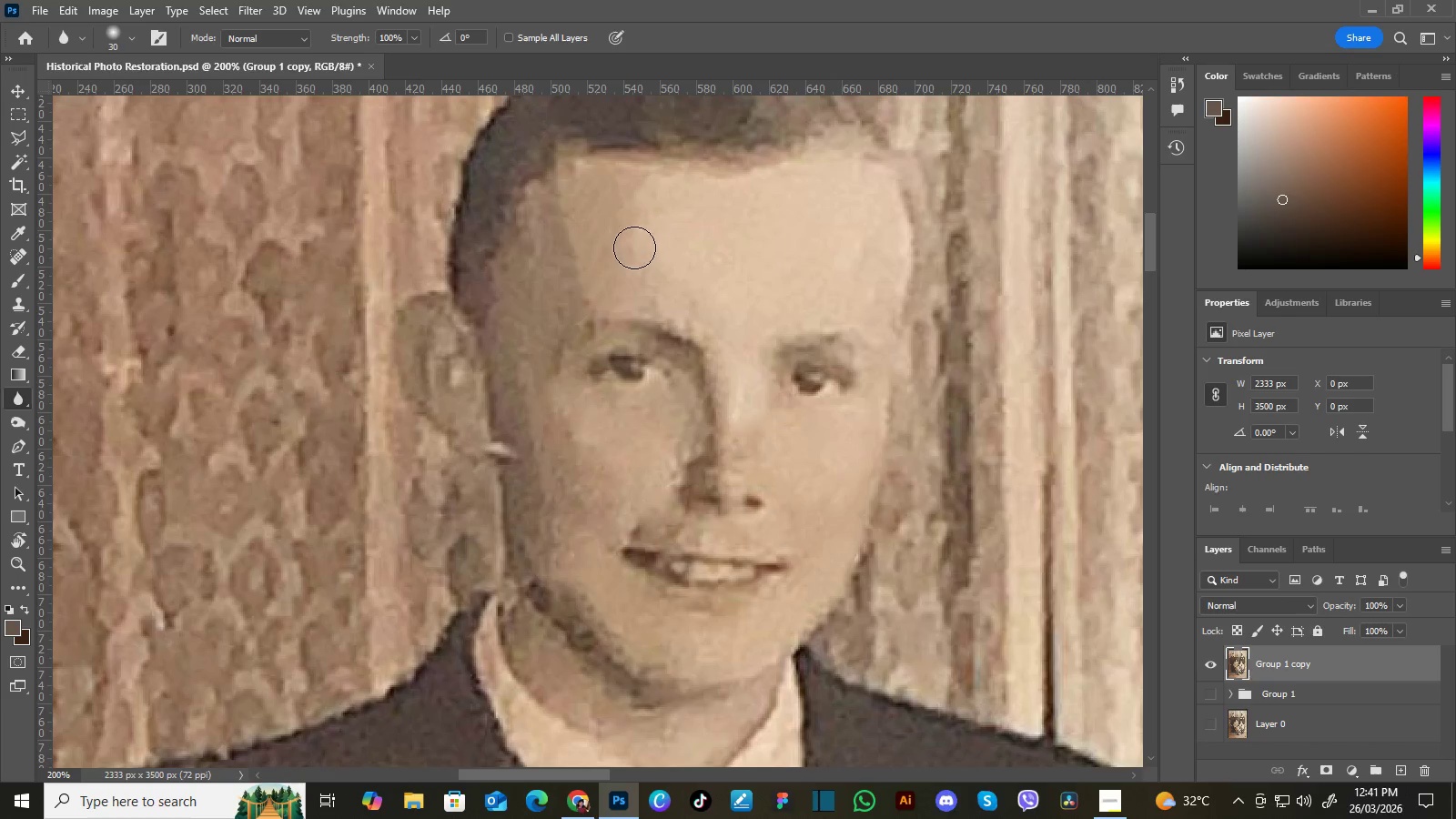 
left_click_drag(start_coordinate=[617, 271], to_coordinate=[642, 275])
 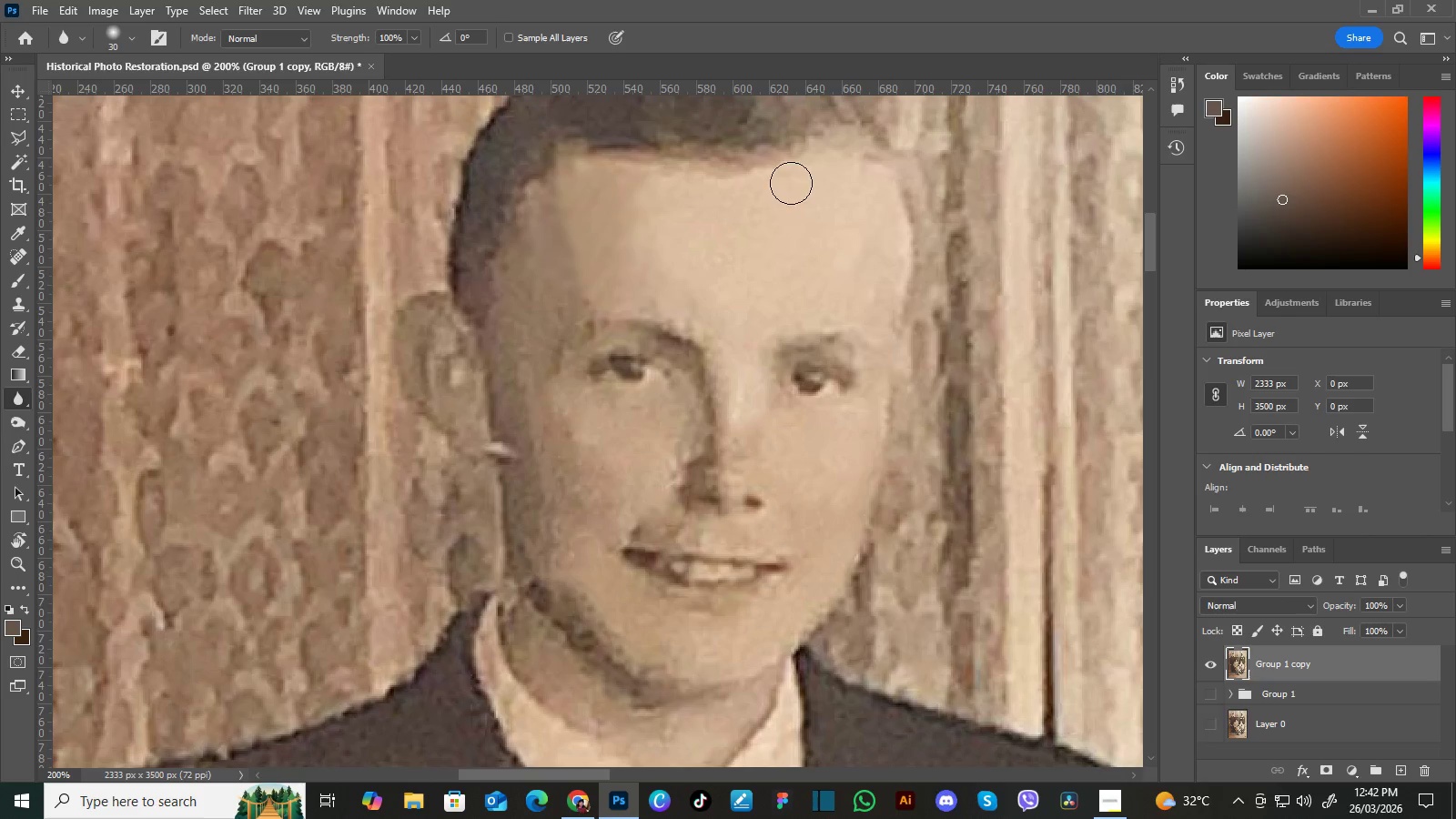 
wait(16.3)
 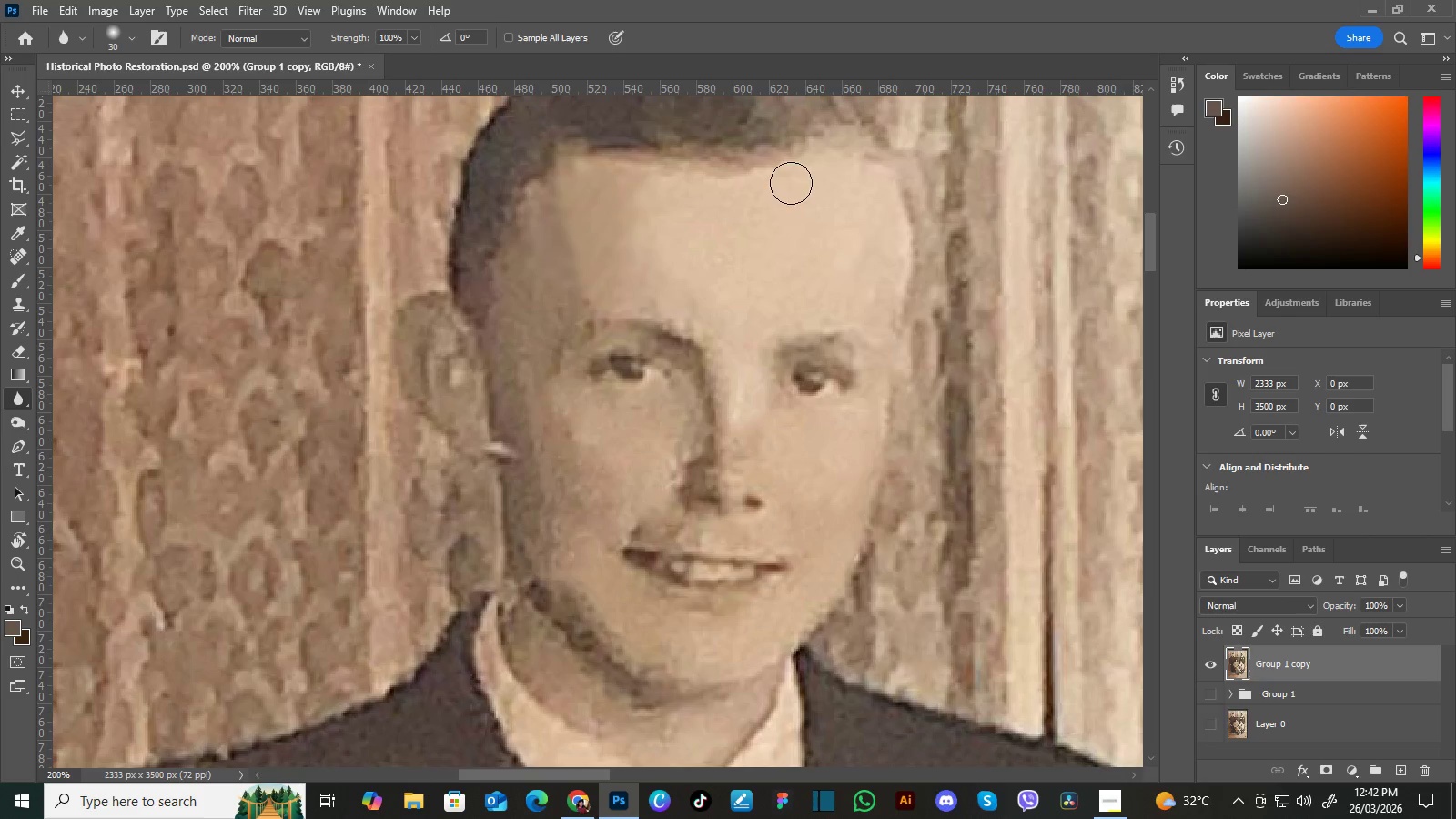 
hold_key(key=Space, duration=0.47)
 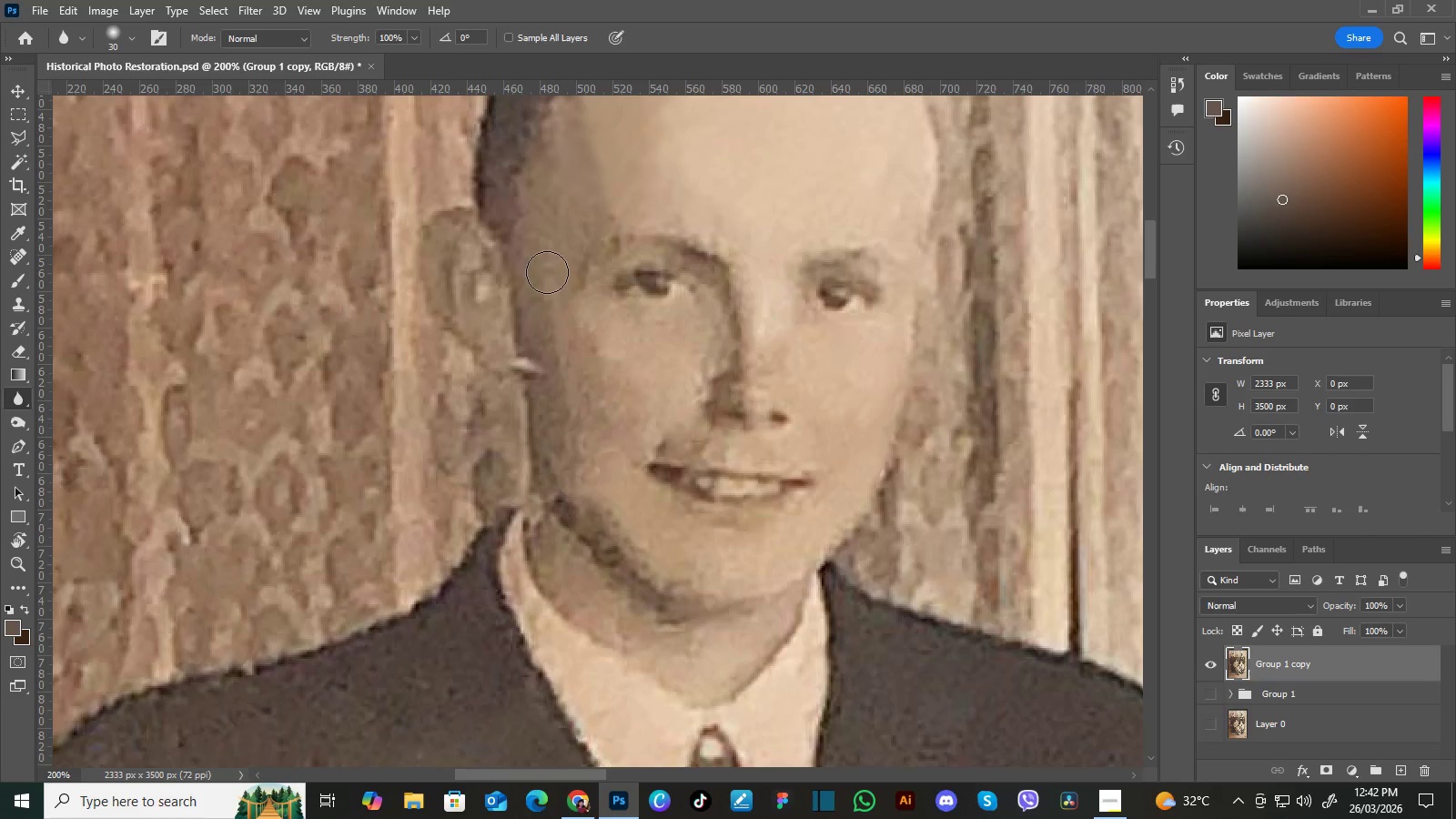 
left_click_drag(start_coordinate=[618, 259], to_coordinate=[643, 175])
 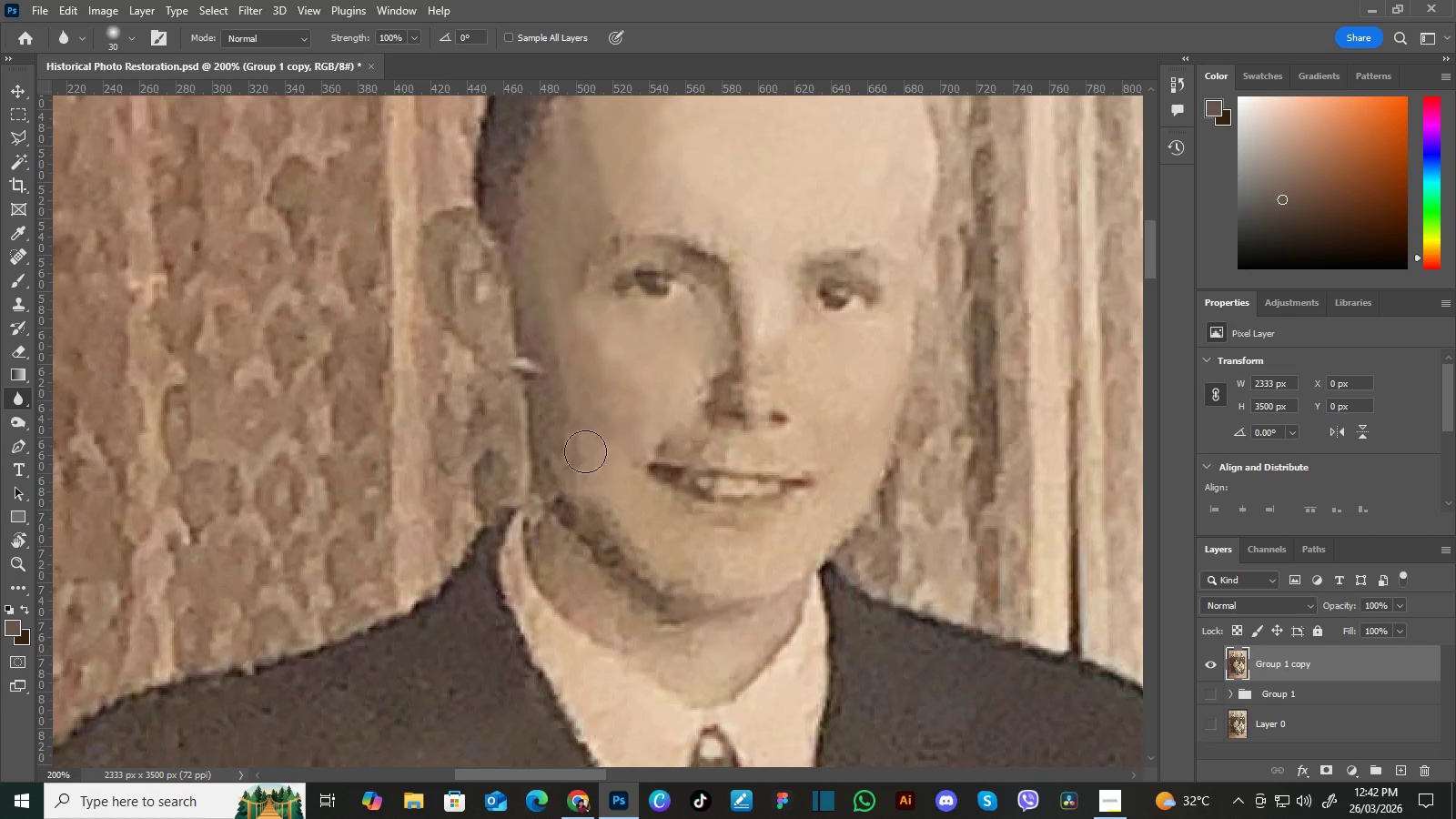 
wait(13.66)
 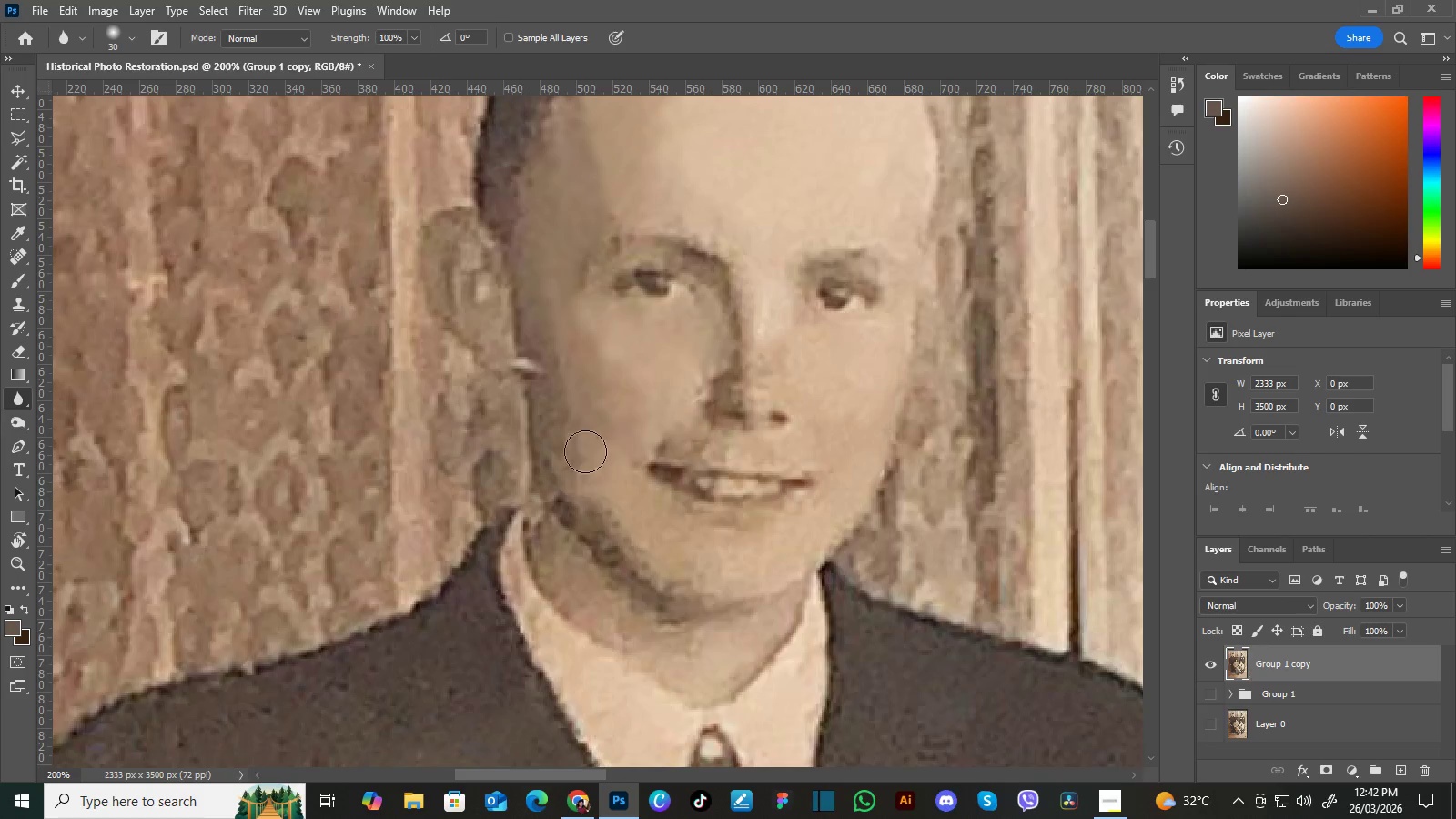 
hold_key(key=Space, duration=0.62)
 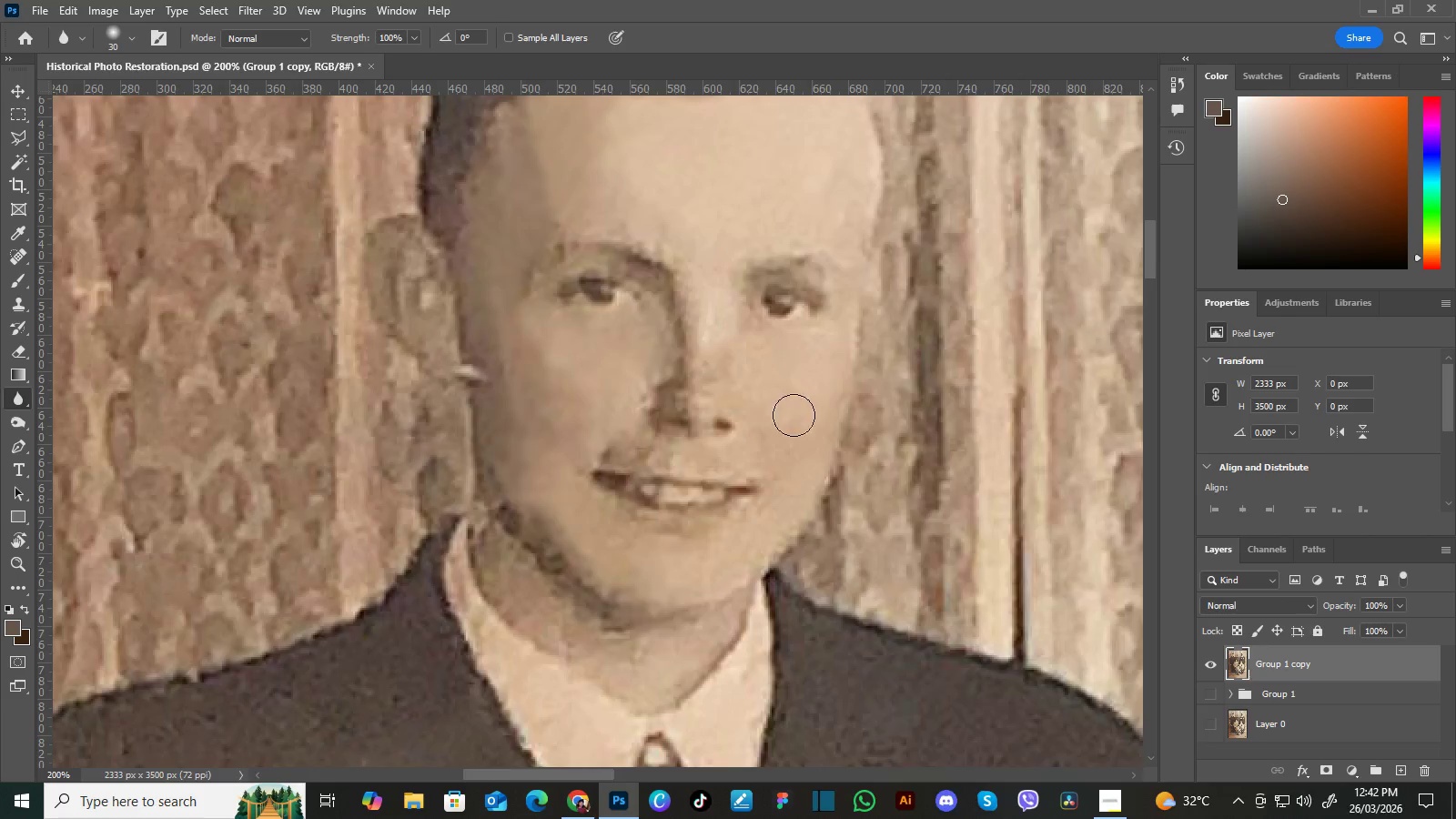 
left_click_drag(start_coordinate=[723, 549], to_coordinate=[667, 556])
 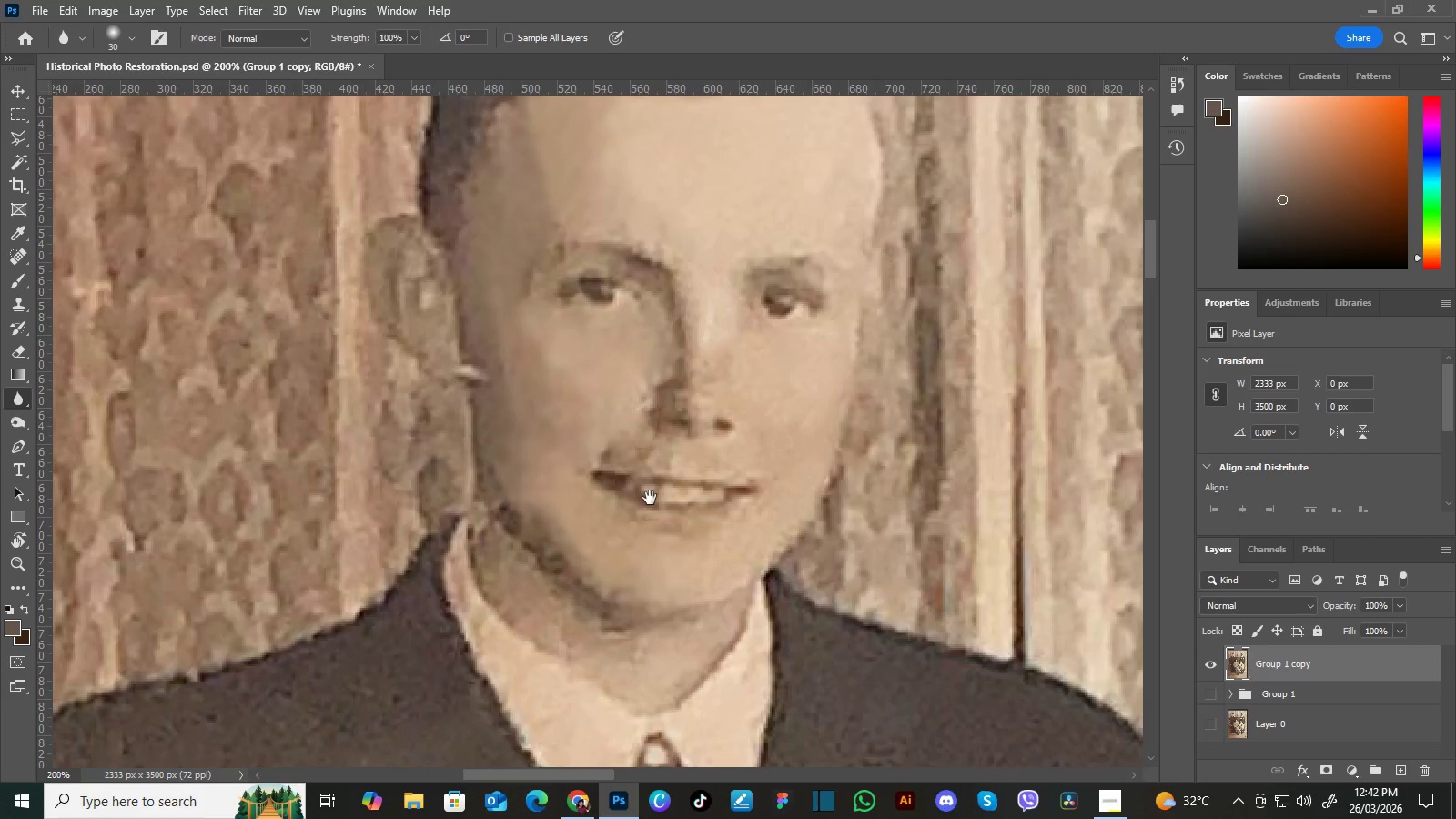 
hold_key(key=Space, duration=3.33)
 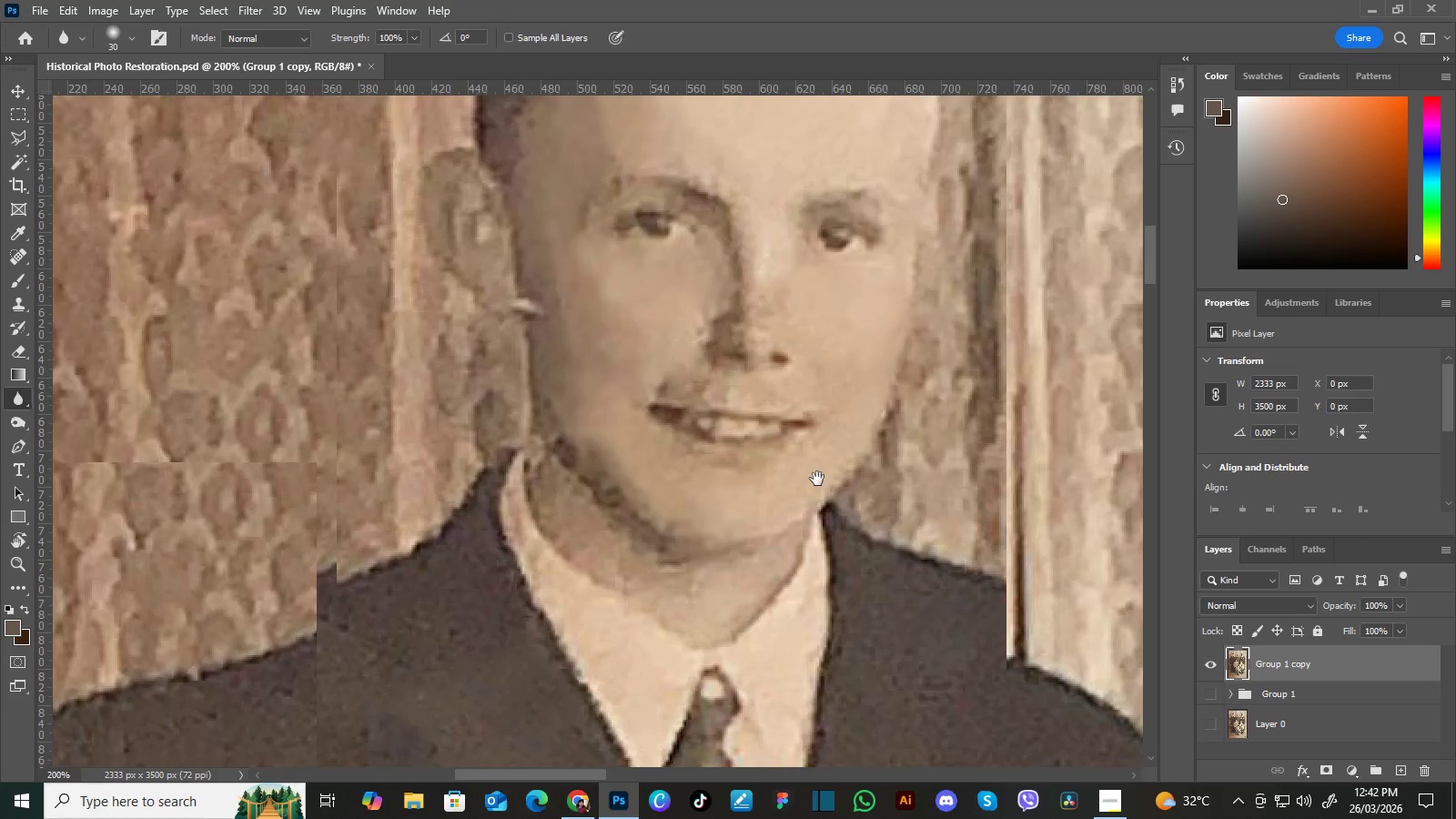 
hold_key(key=Space, duration=0.45)
 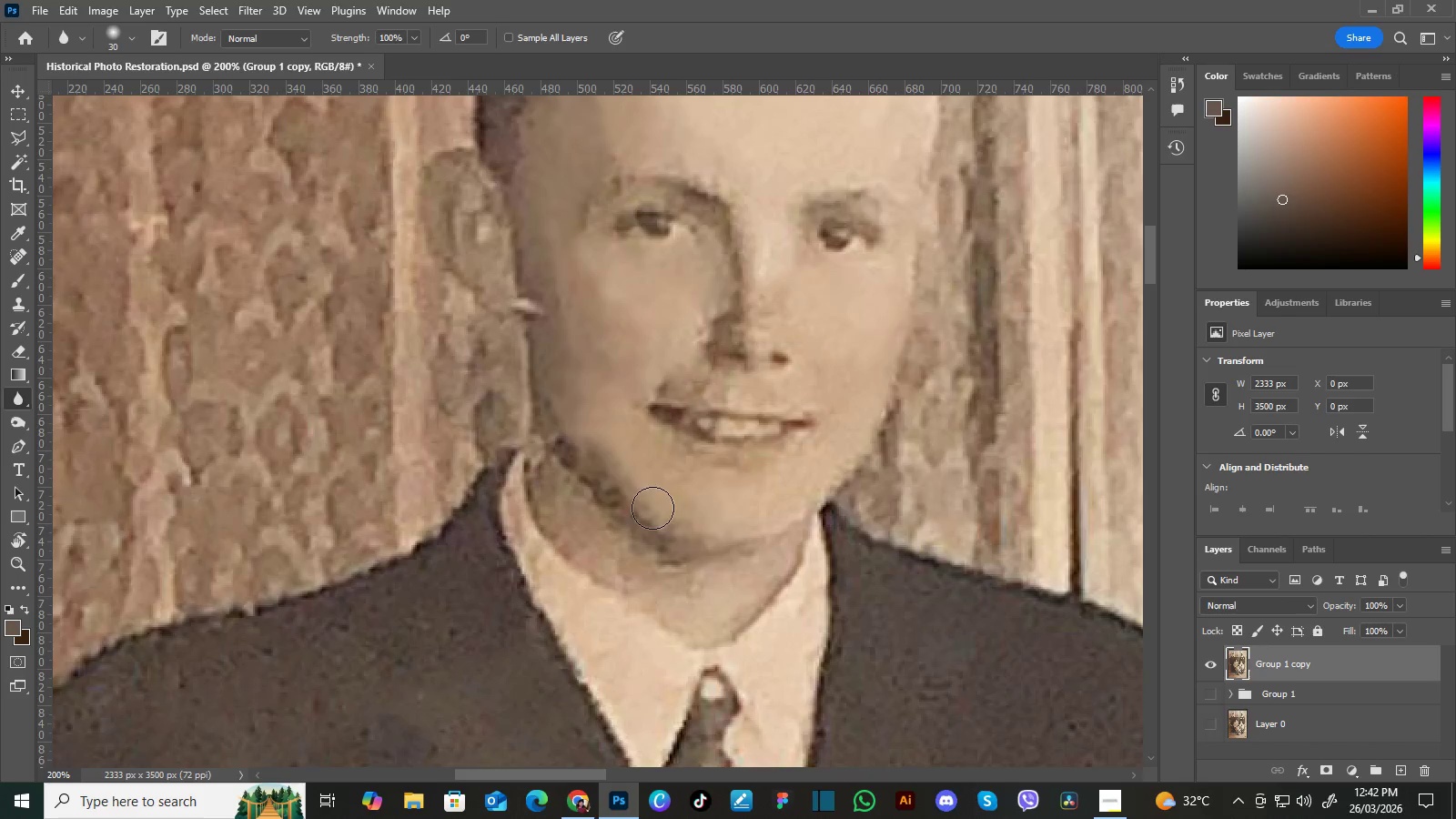 
left_click_drag(start_coordinate=[761, 545], to_coordinate=[817, 479])
 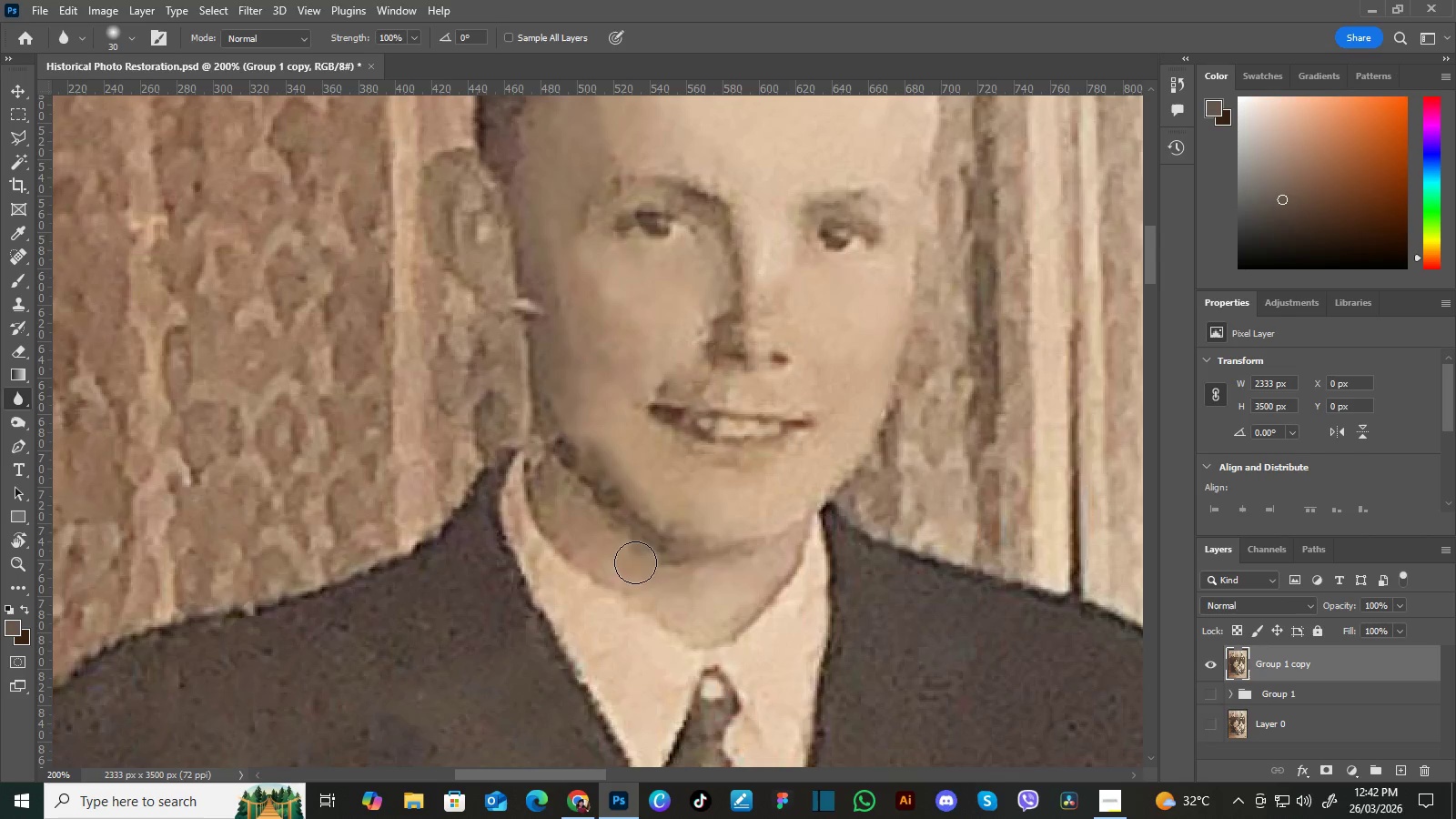 
wait(8.86)
 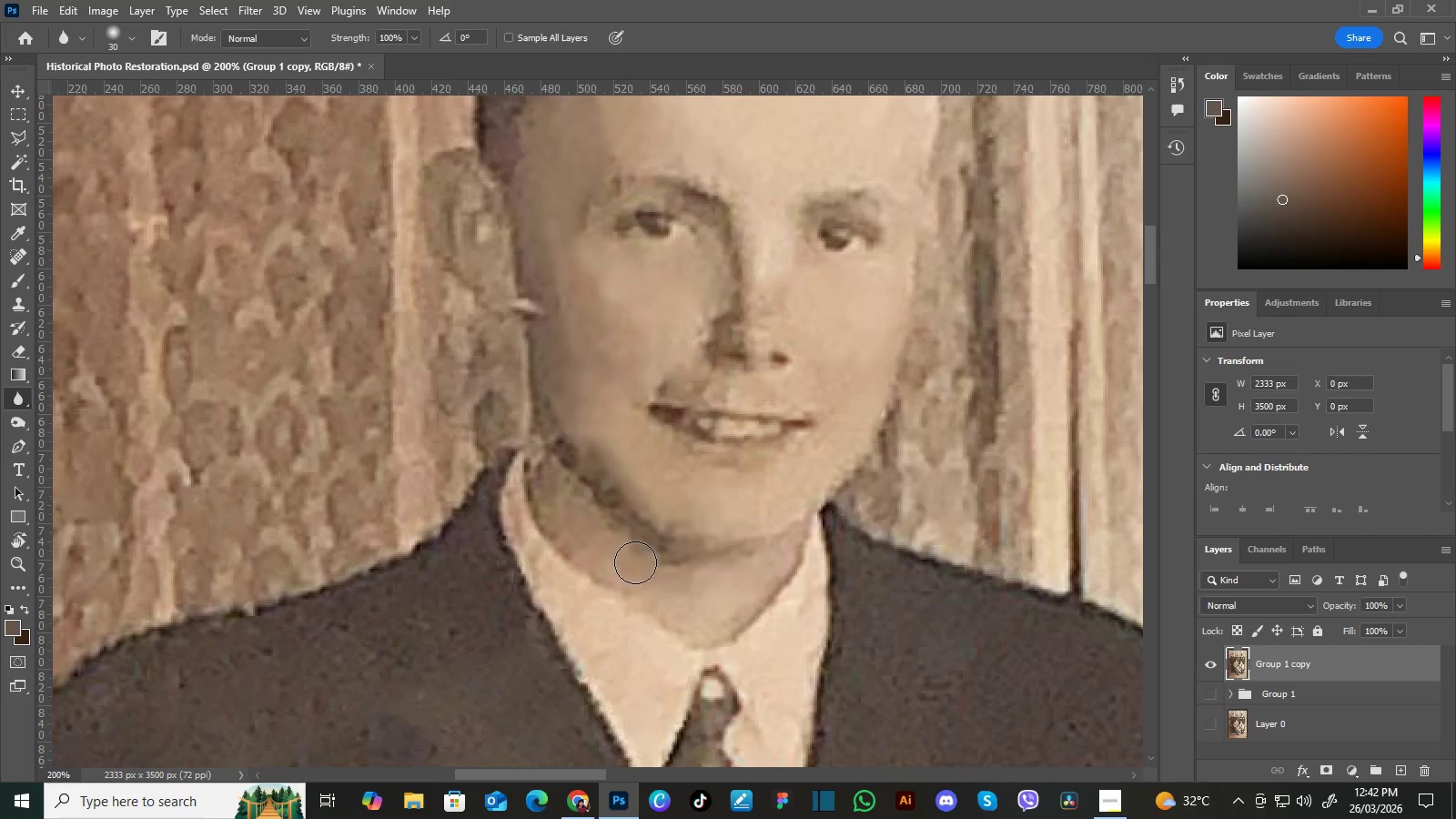 
hold_key(key=Space, duration=0.48)
 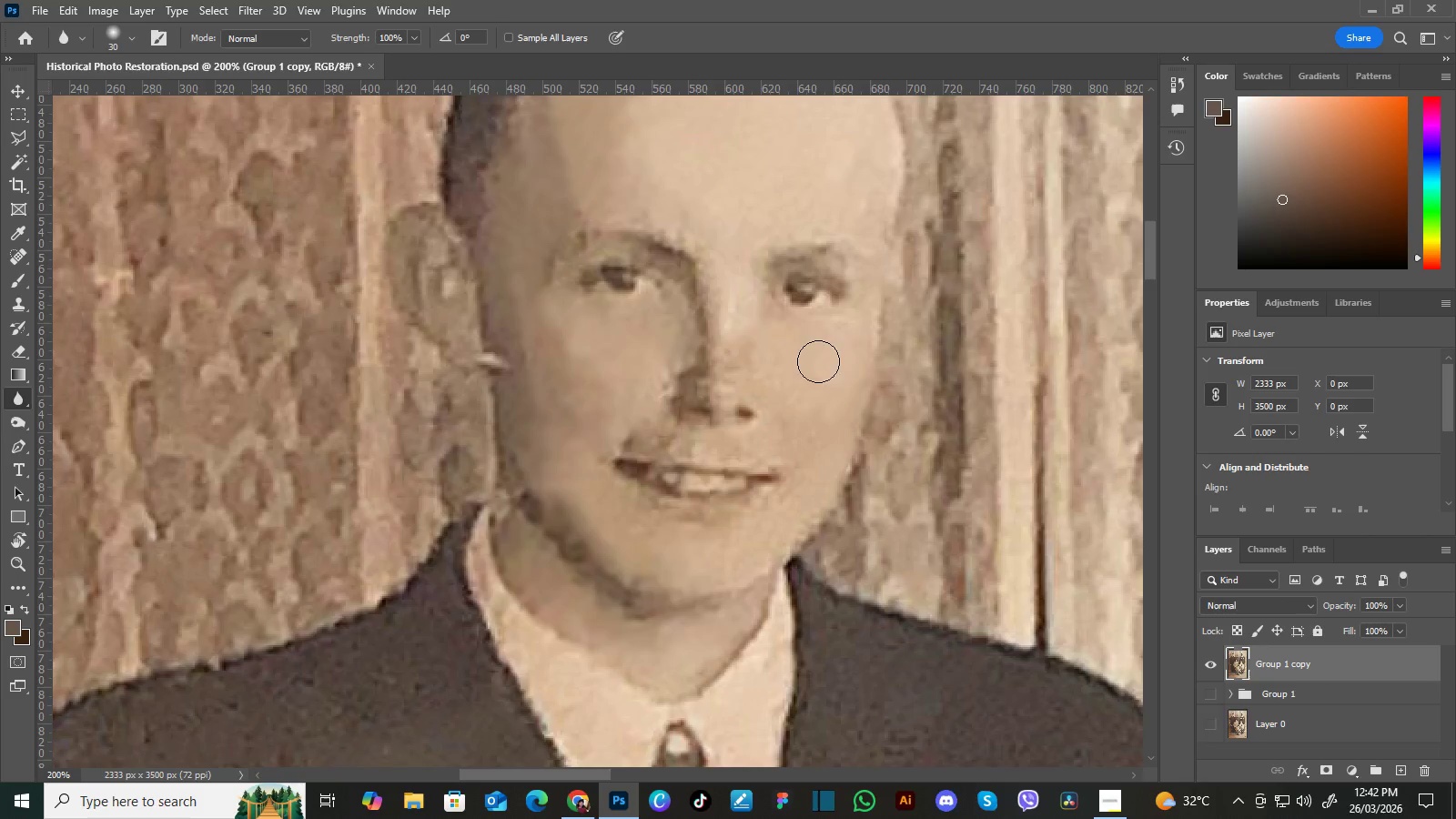 
left_click_drag(start_coordinate=[797, 329], to_coordinate=[763, 384])
 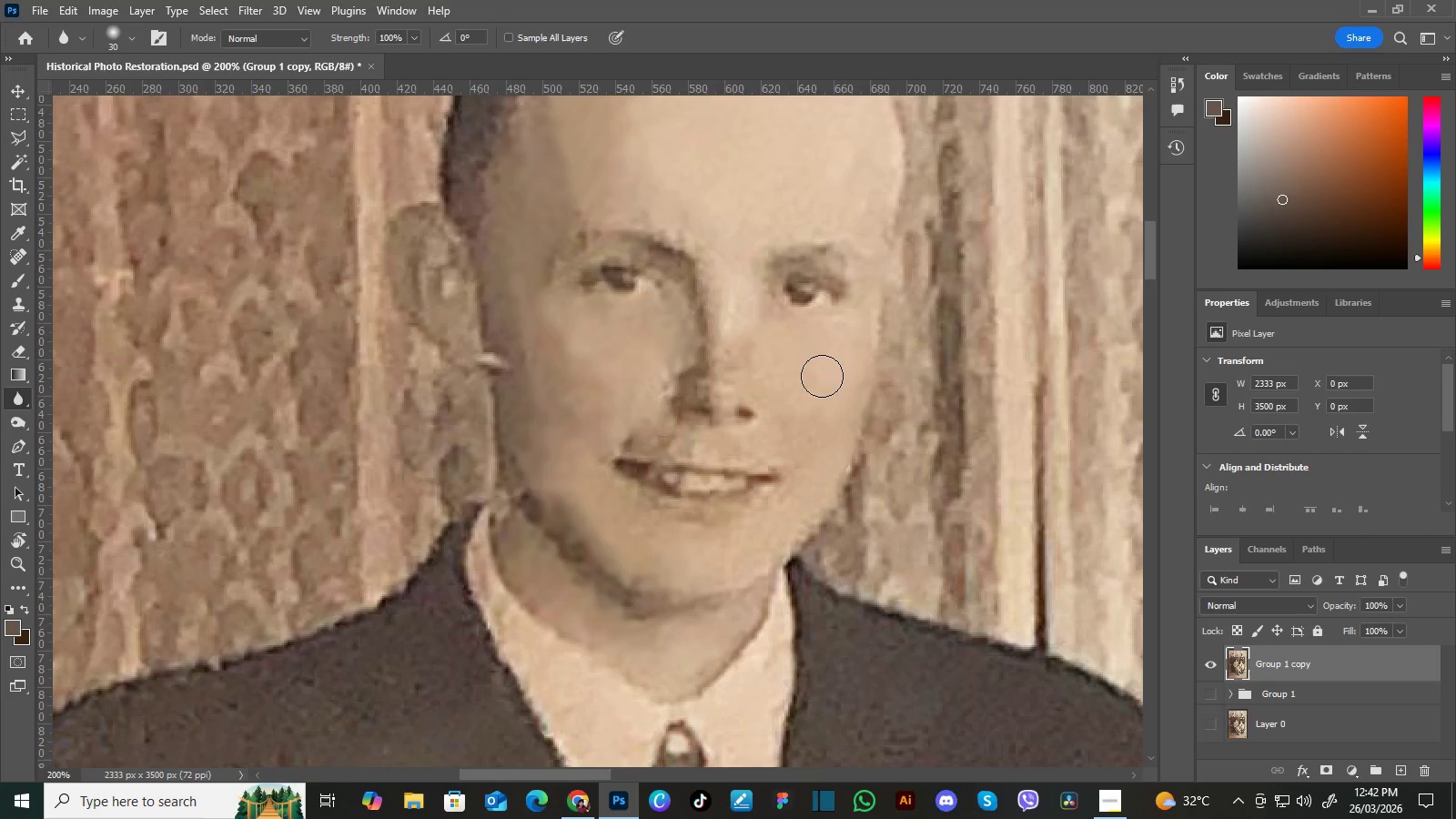 
key(BracketLeft)
 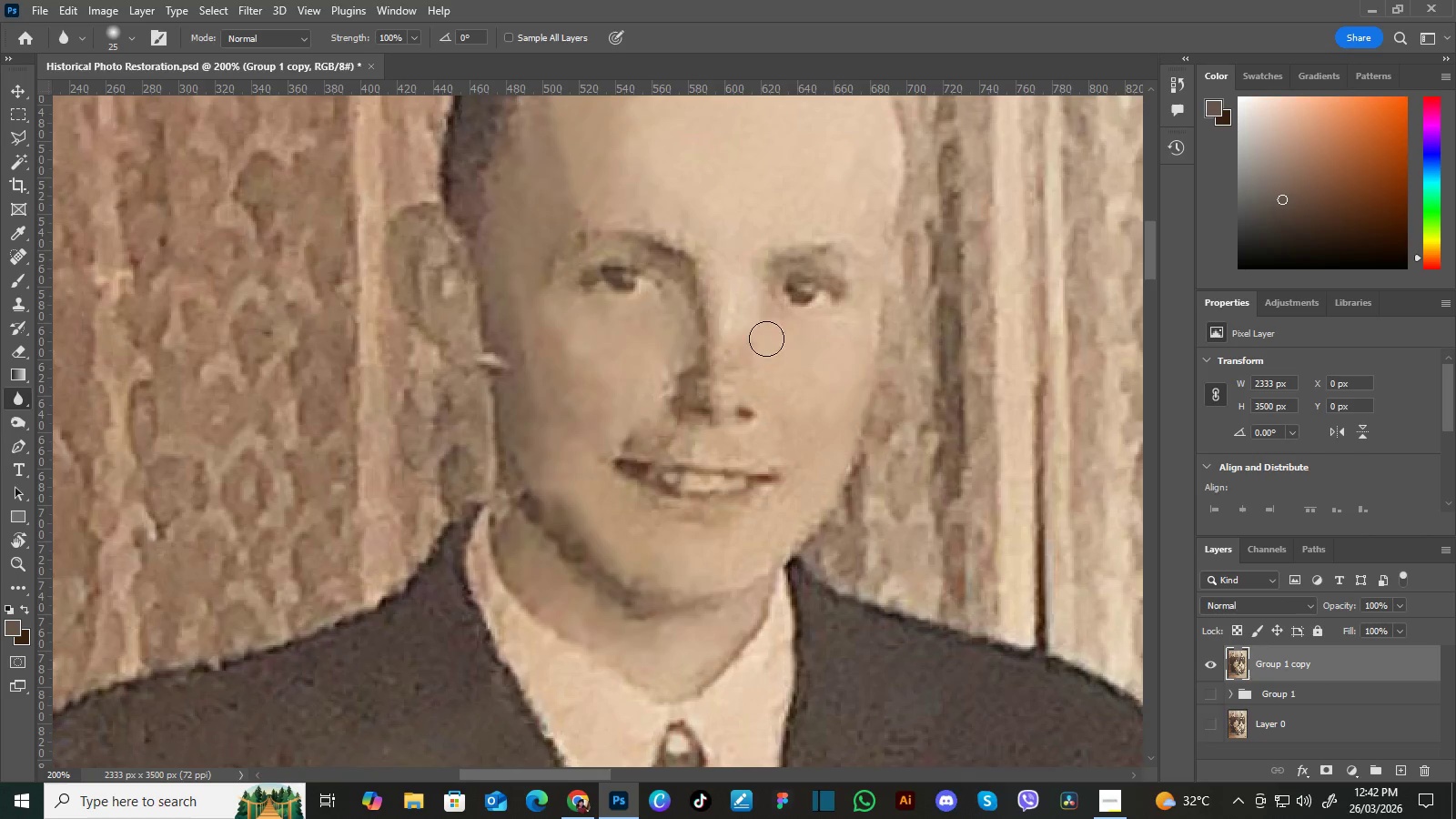 
key(BracketLeft)
 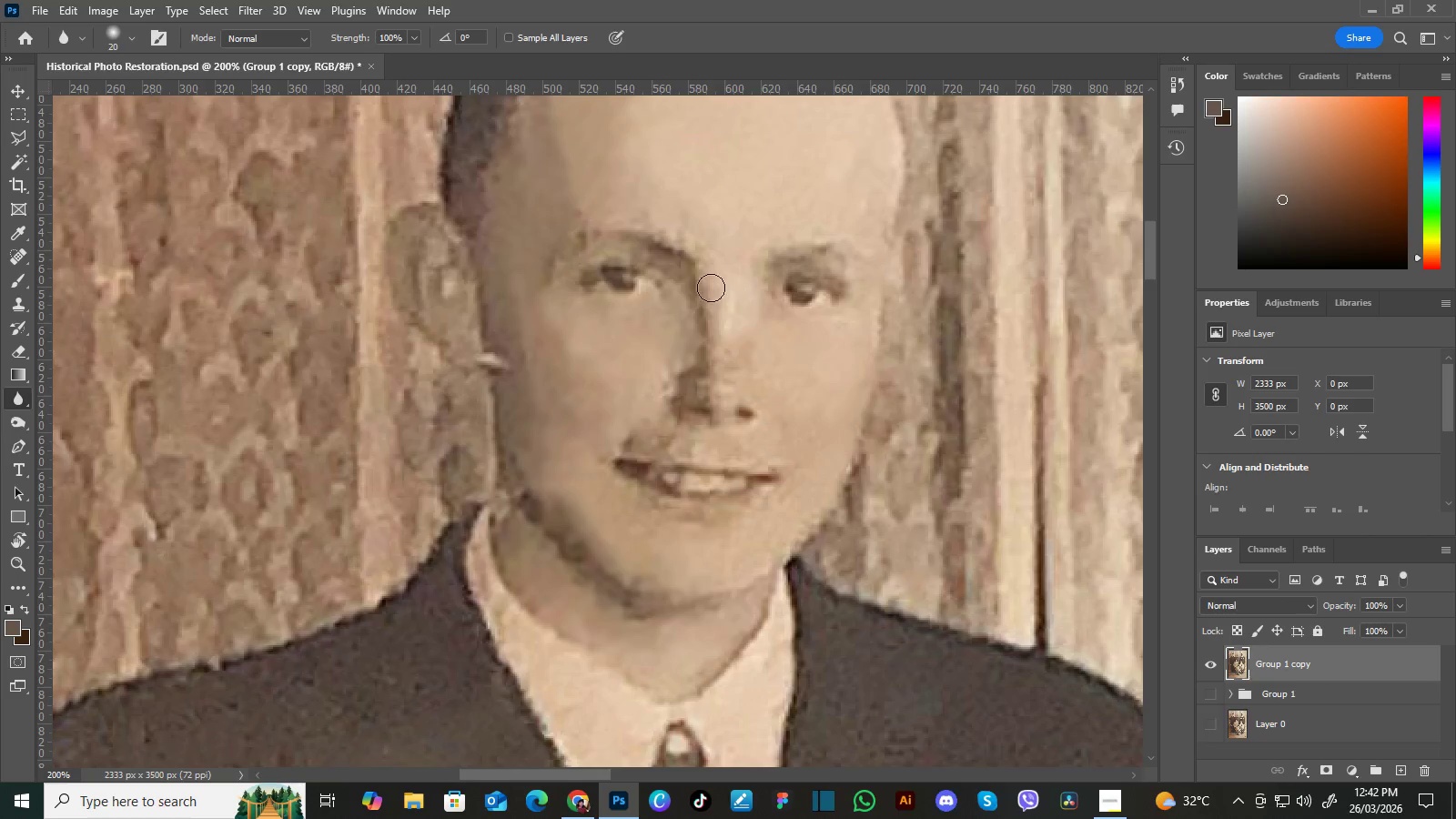 
key(BracketLeft)
 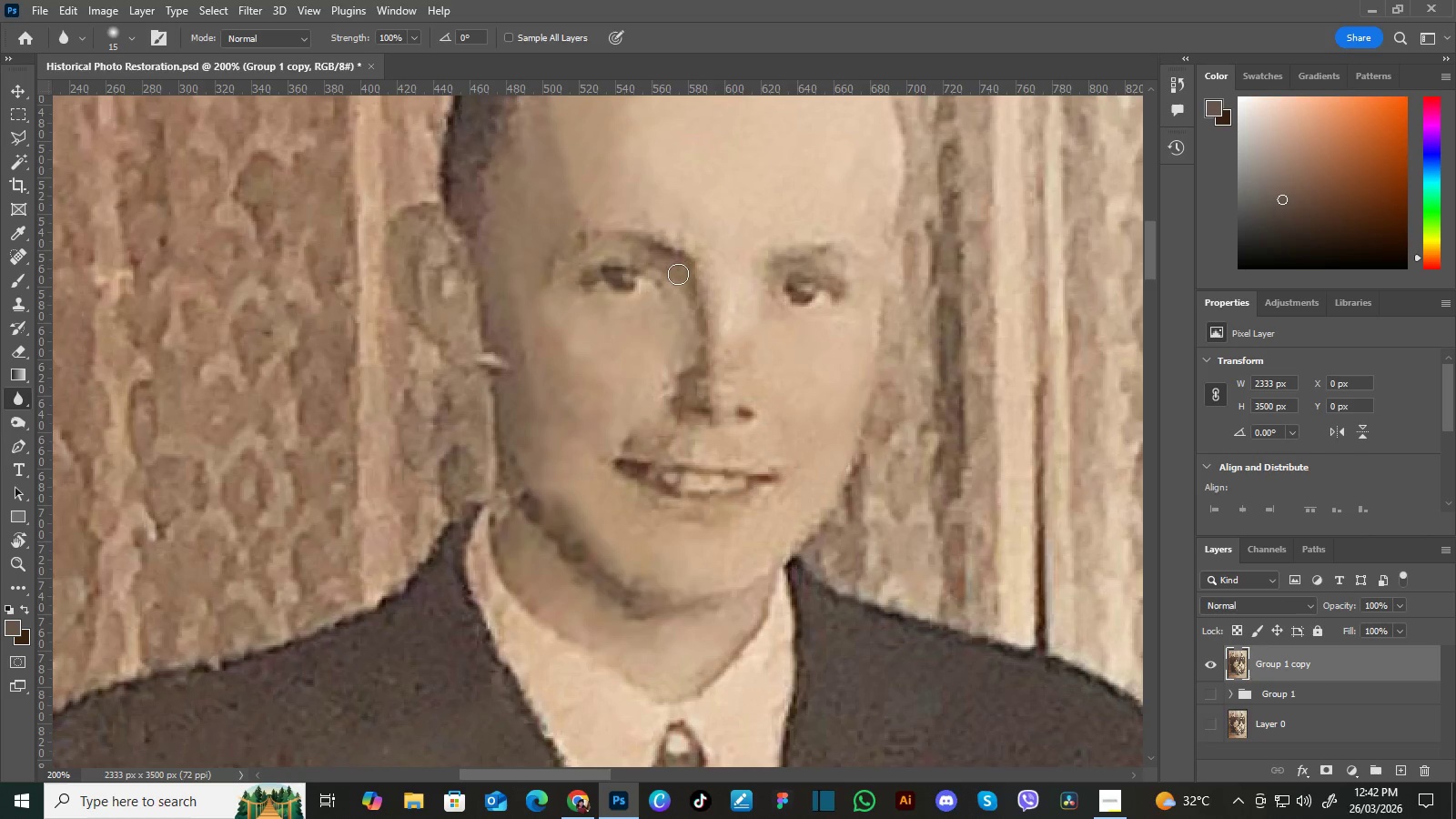 
key(BracketLeft)
 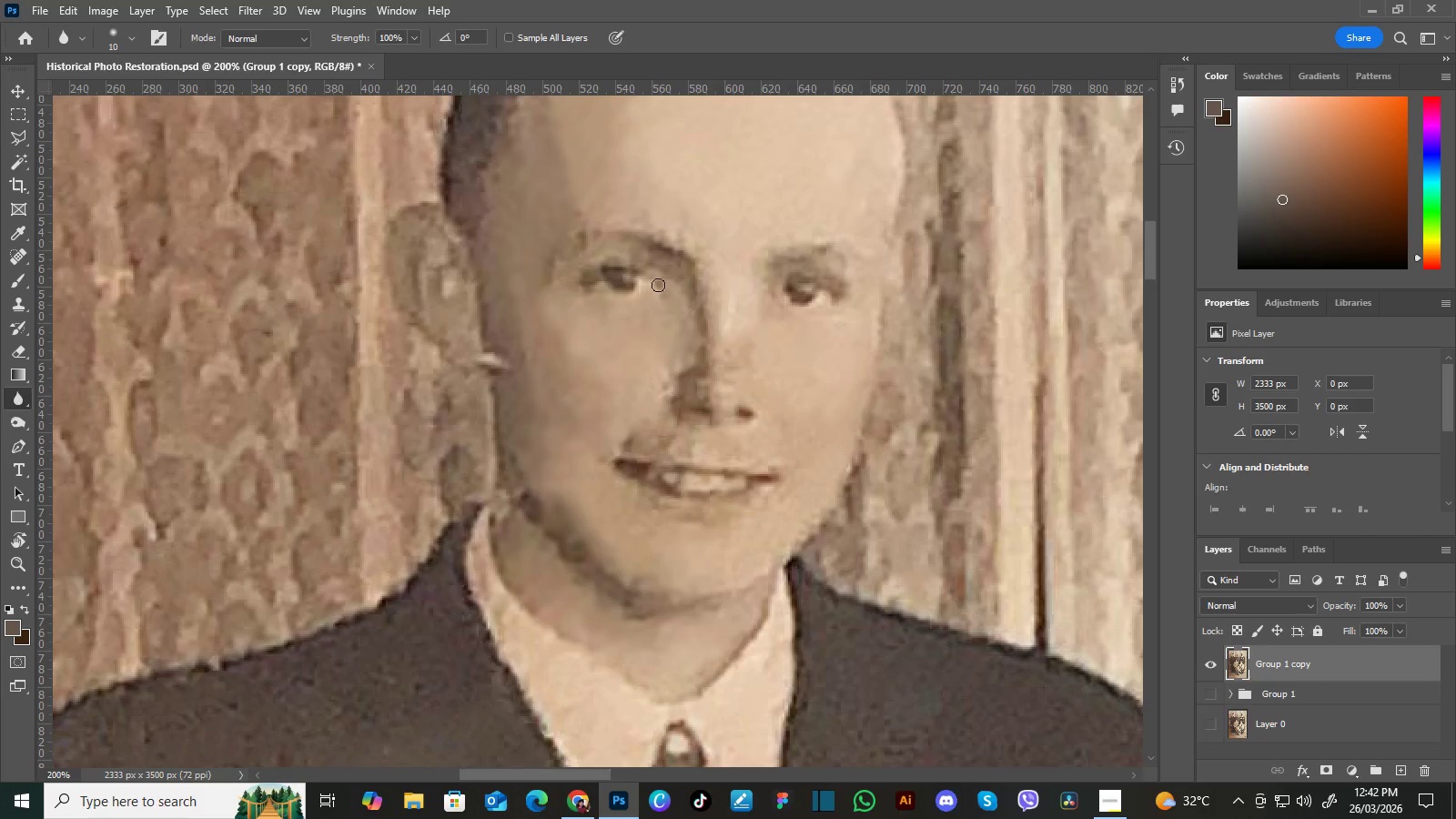 
hold_key(key=Space, duration=0.47)
 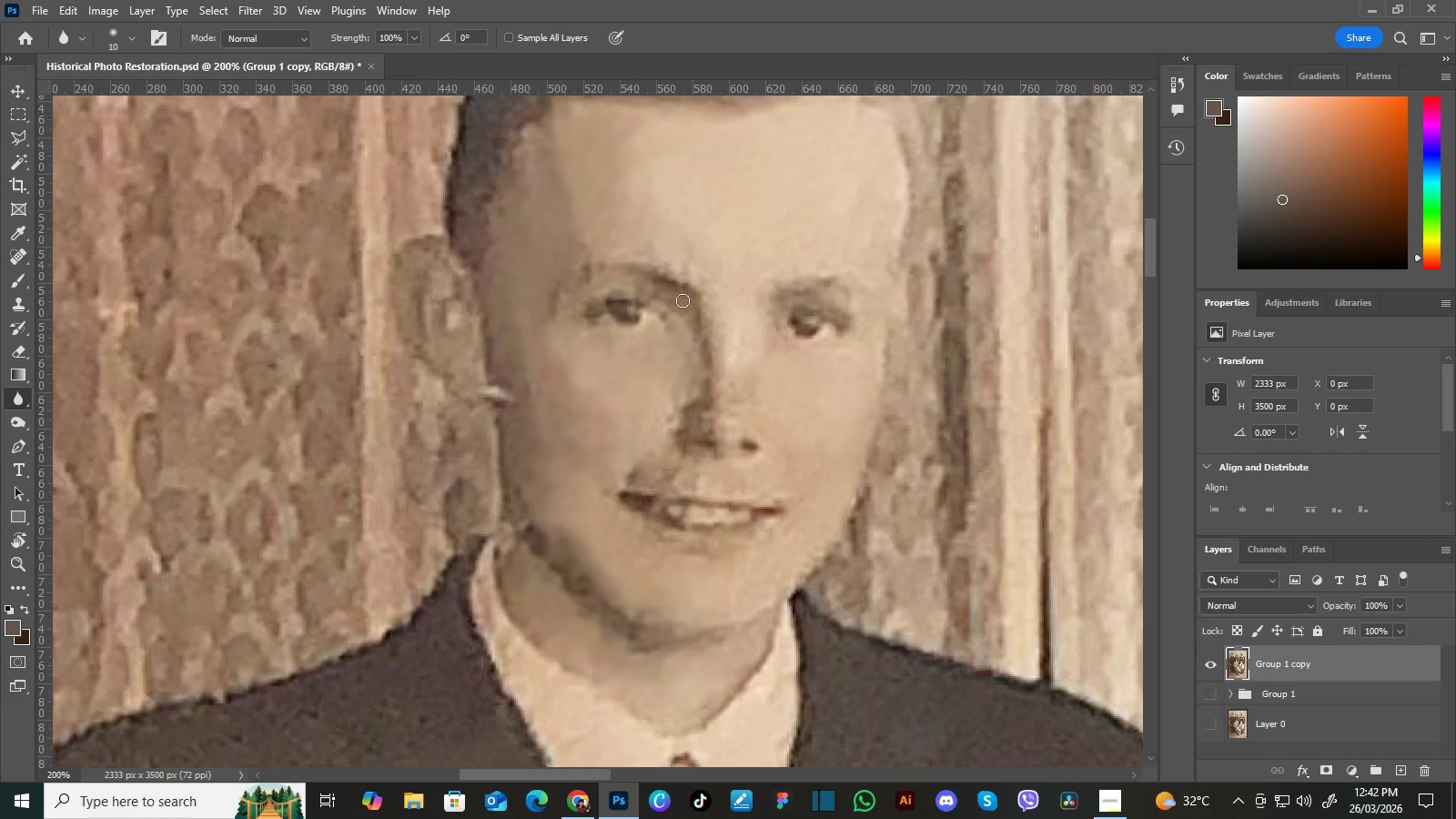 
left_click_drag(start_coordinate=[682, 318], to_coordinate=[687, 351])
 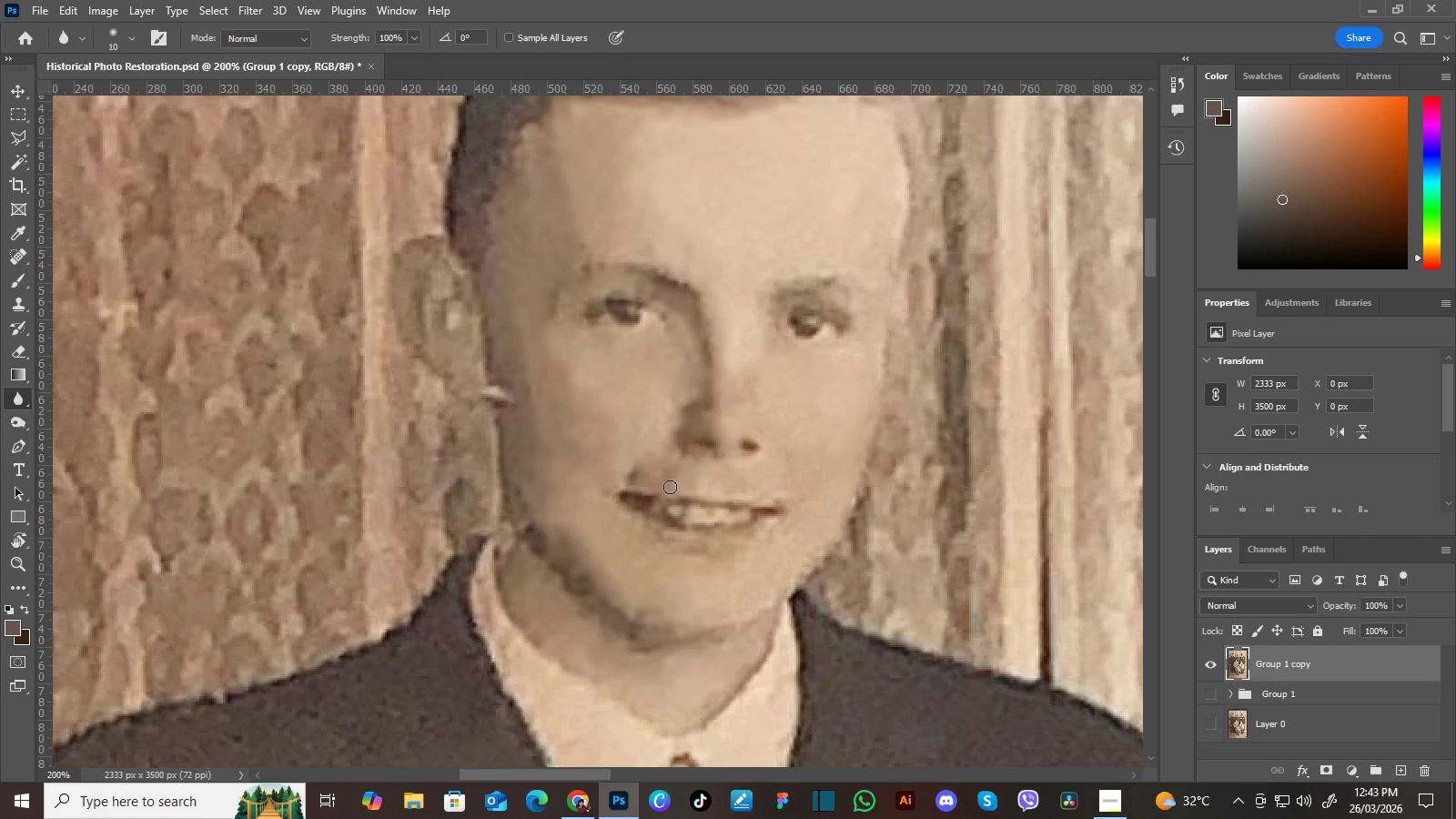 
wait(30.88)
 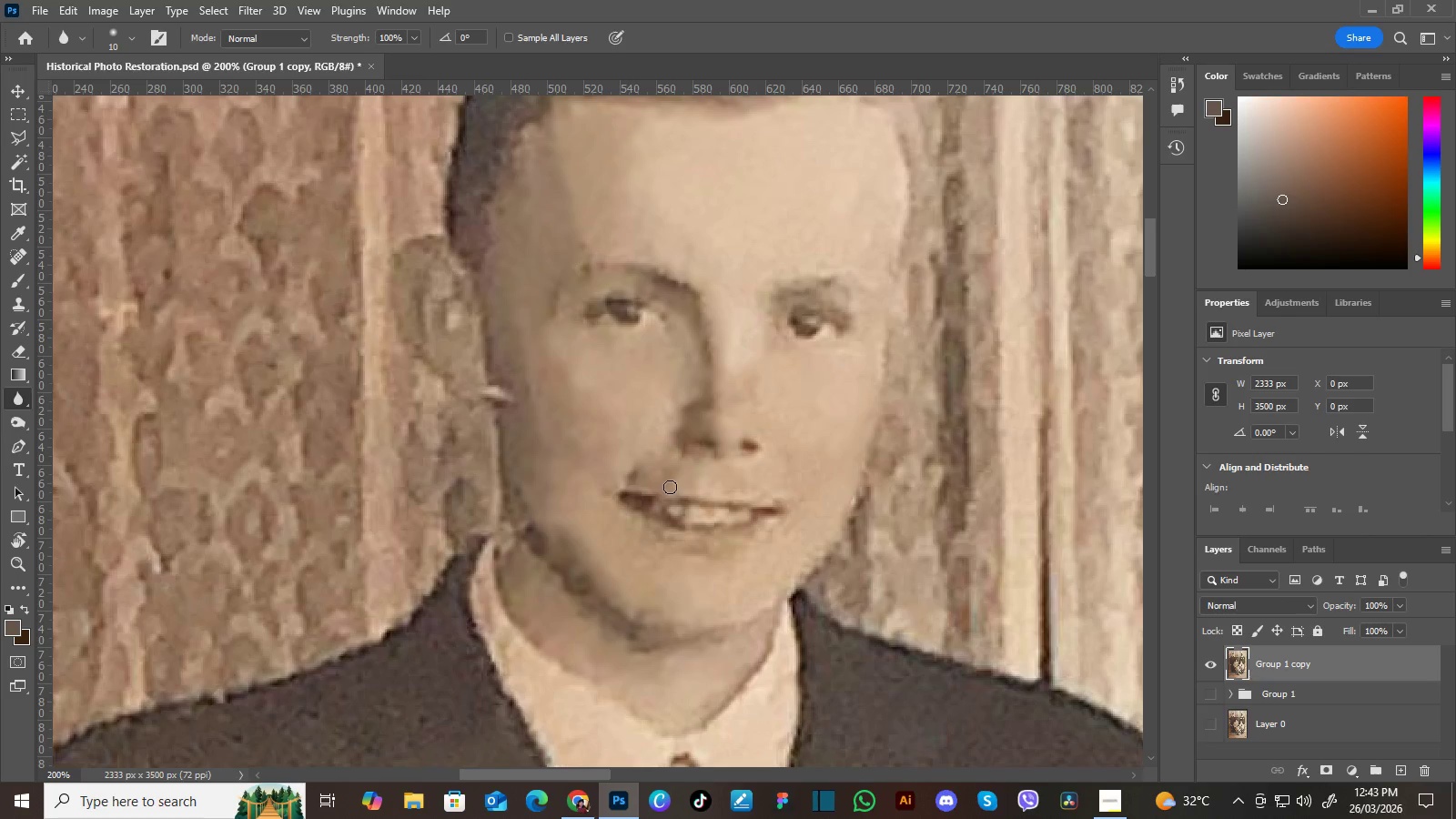 
hold_key(key=Space, duration=0.53)
 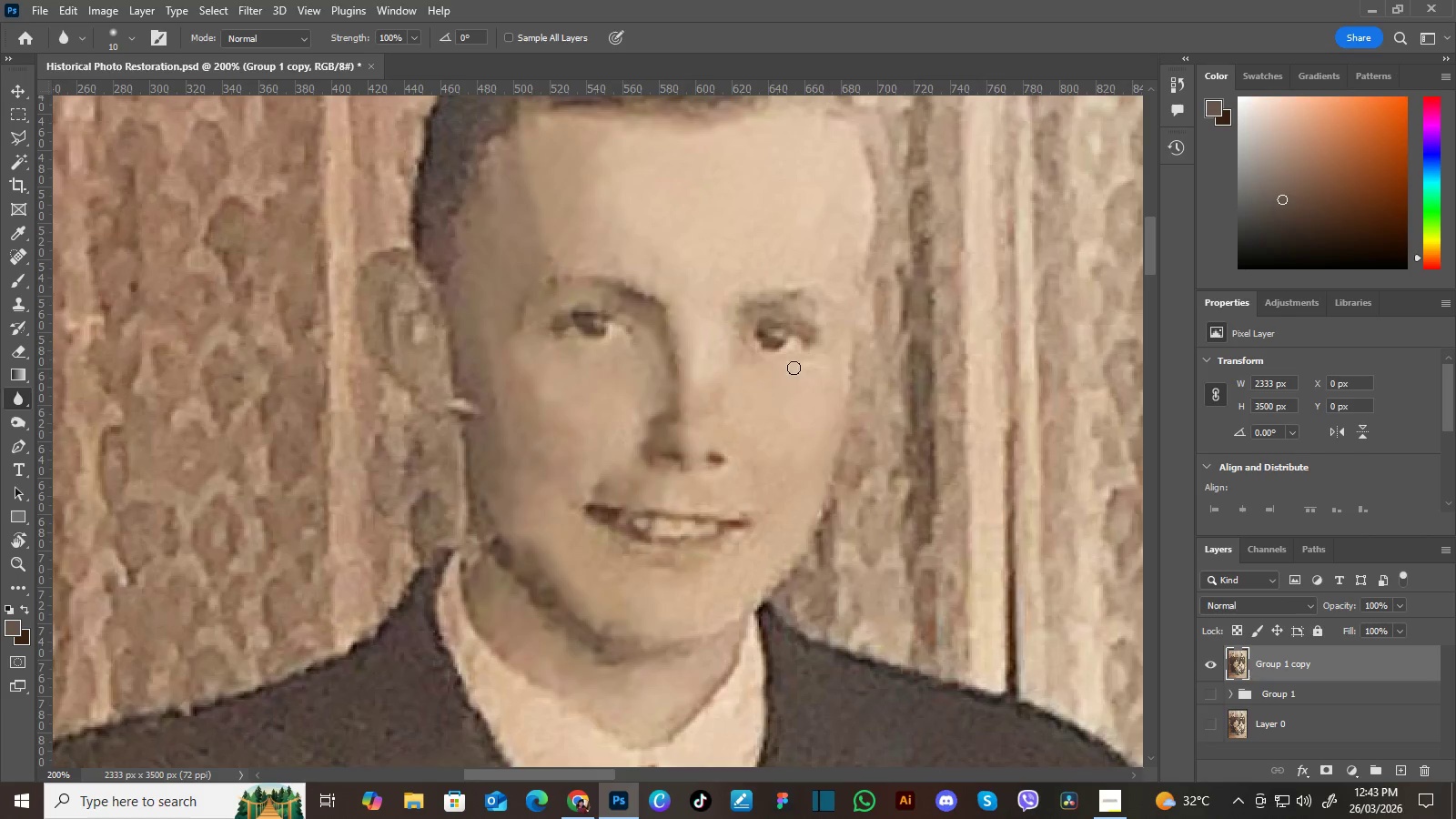 
left_click_drag(start_coordinate=[790, 379], to_coordinate=[756, 391])
 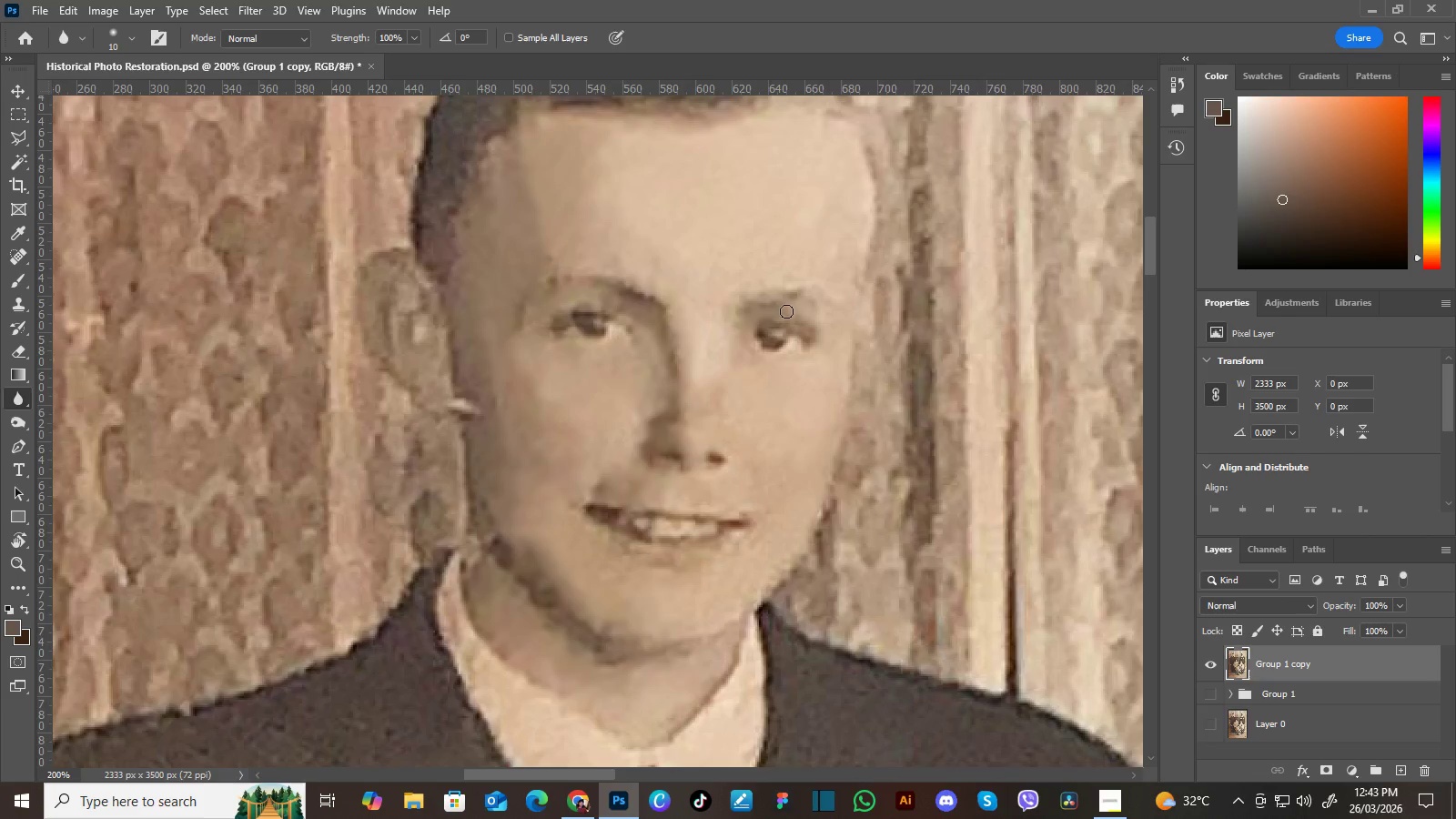 
wait(6.95)
 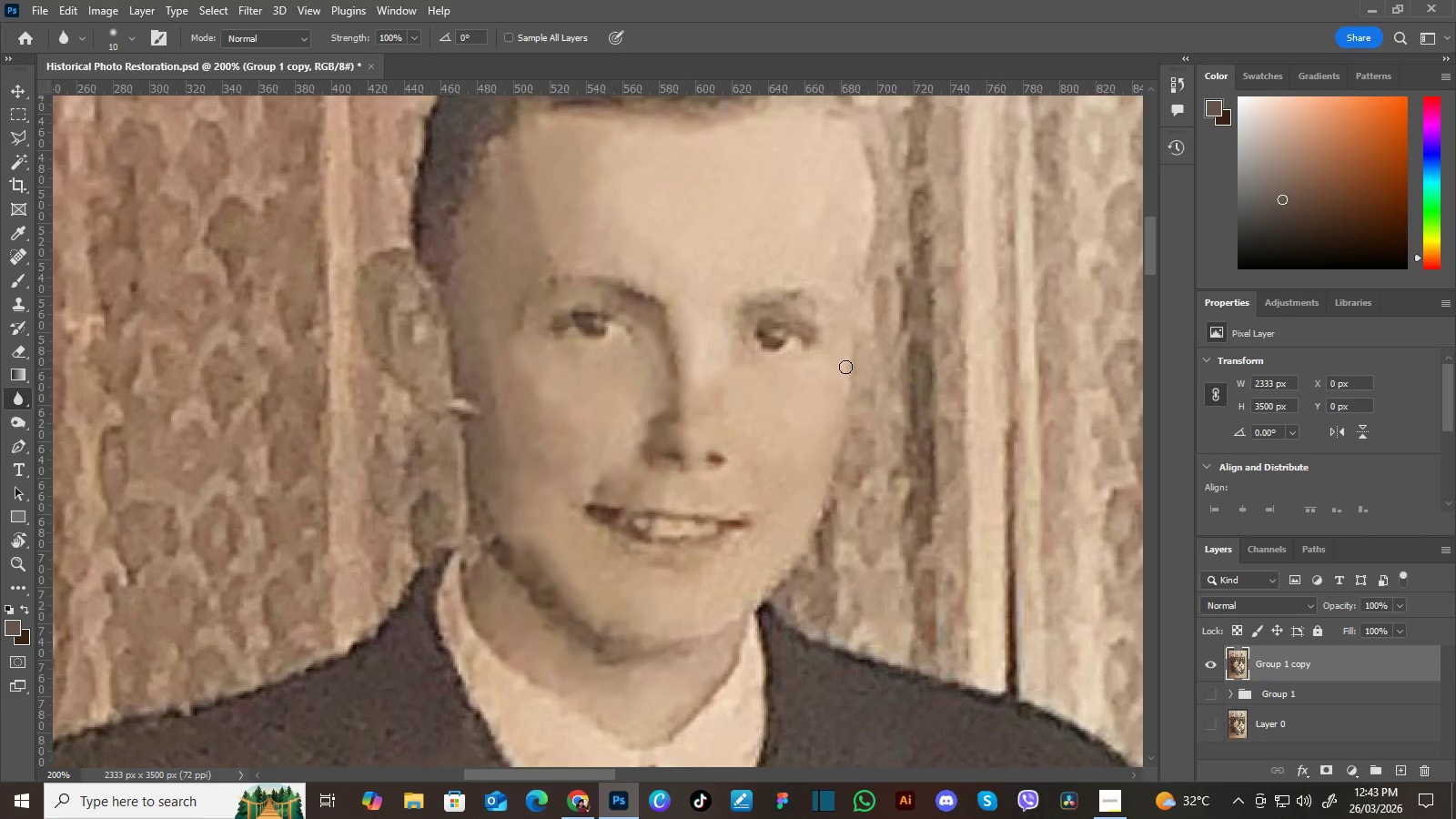 
hold_key(key=Space, duration=0.58)
 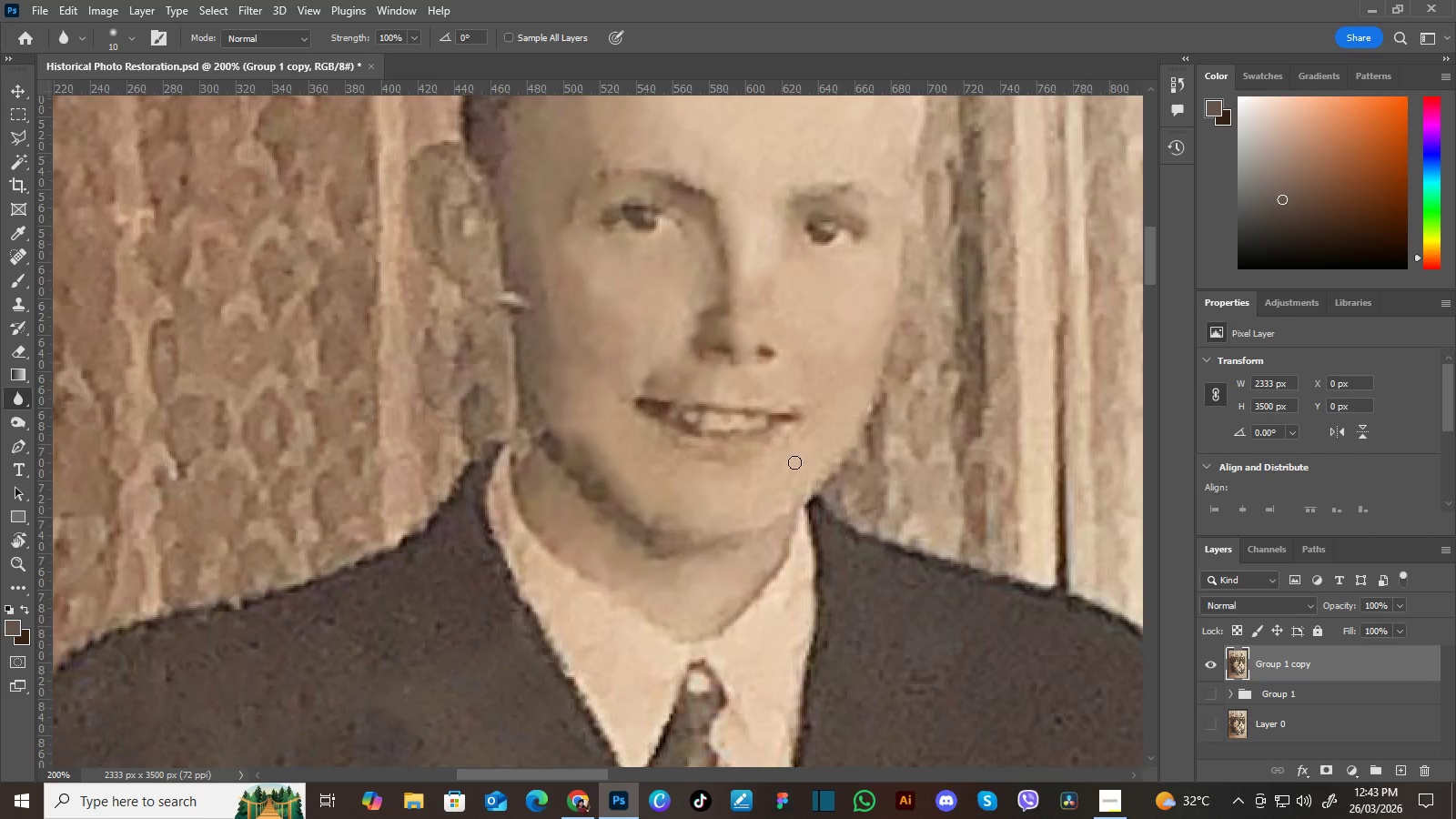 
left_click_drag(start_coordinate=[814, 476], to_coordinate=[864, 369])
 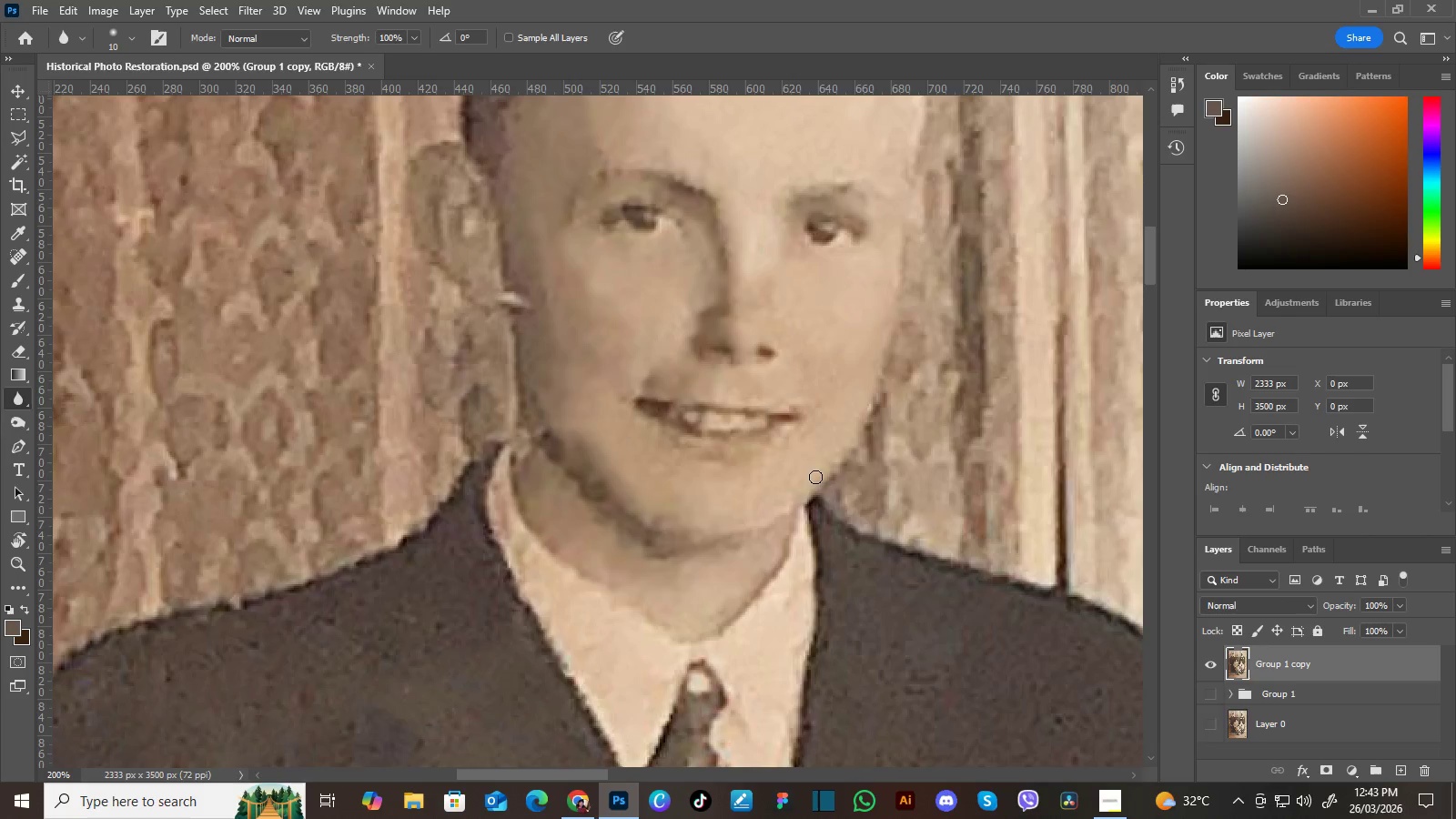 
hold_key(key=Space, duration=1.5)
 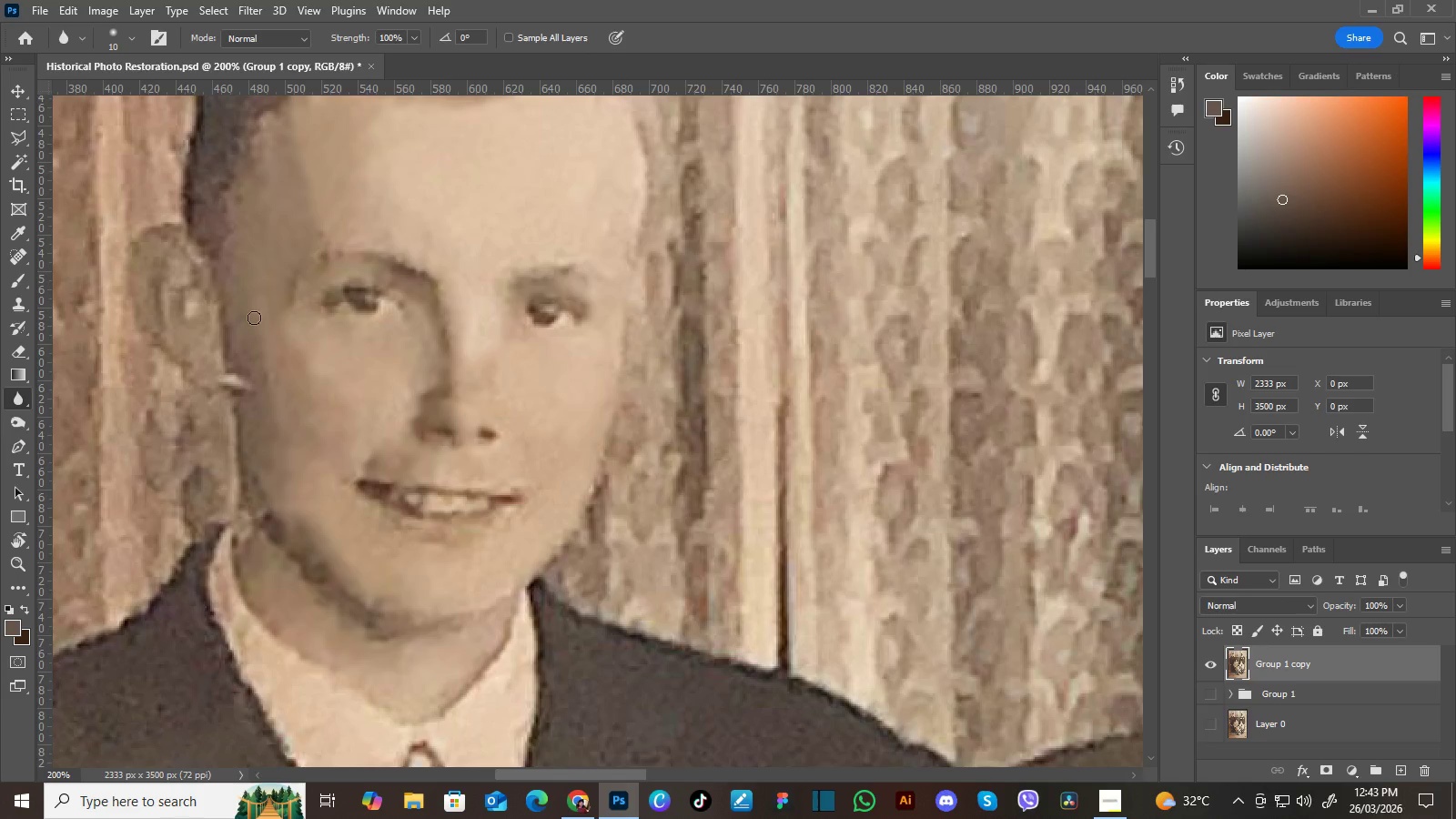 
left_click_drag(start_coordinate=[976, 339], to_coordinate=[697, 420])
 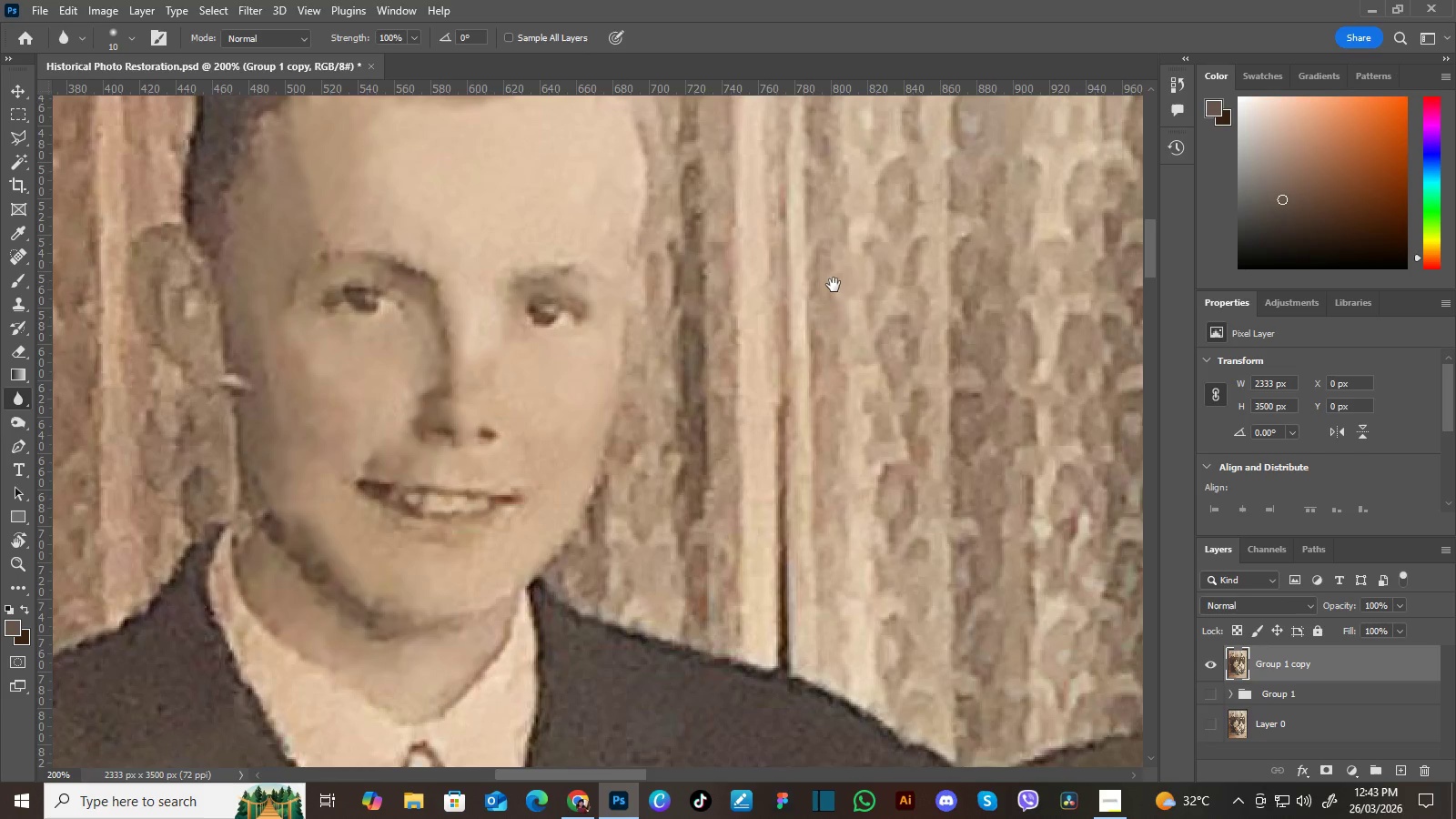 
hold_key(key=Space, duration=0.5)
 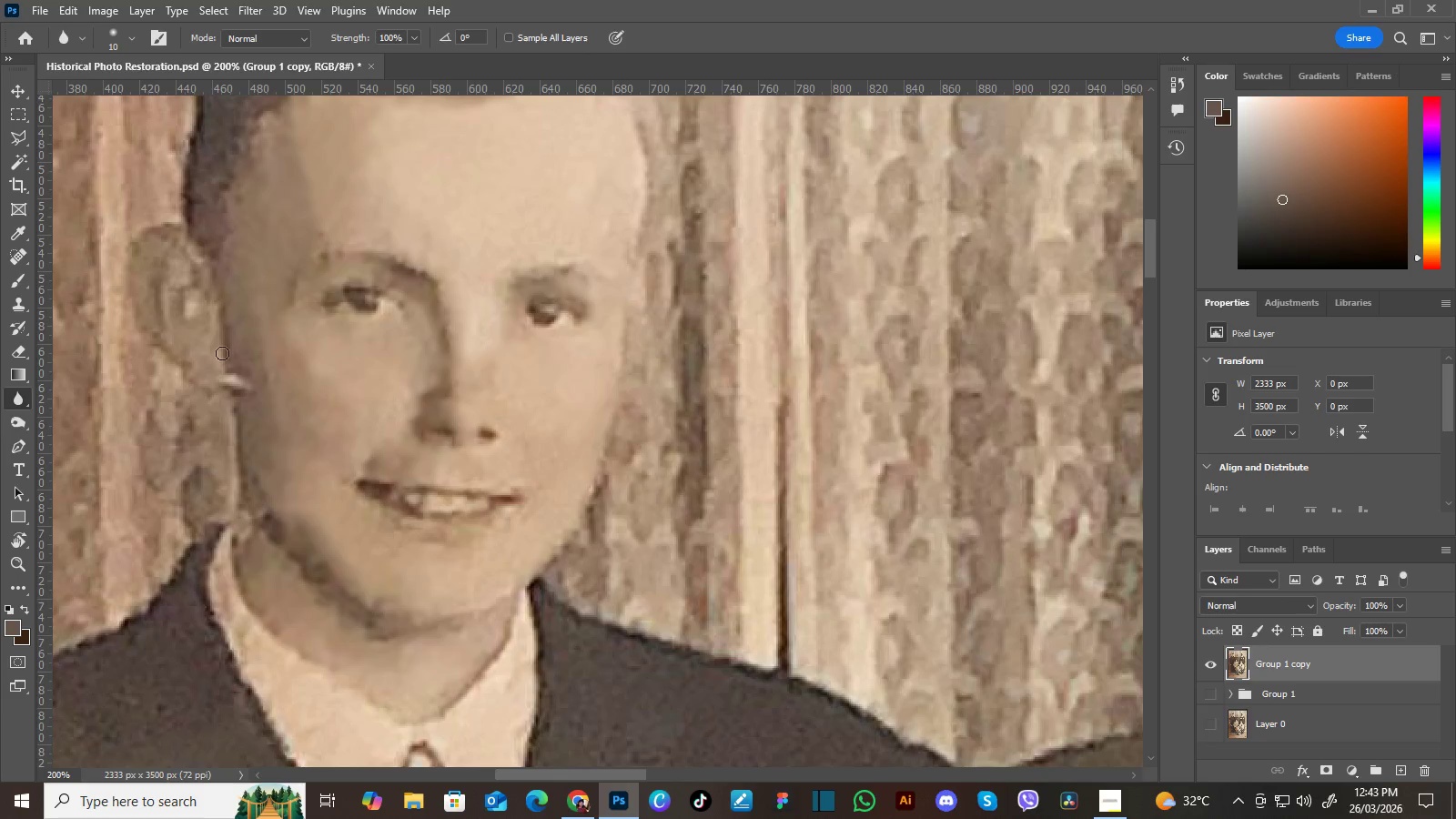 
hold_key(key=Space, duration=0.45)
 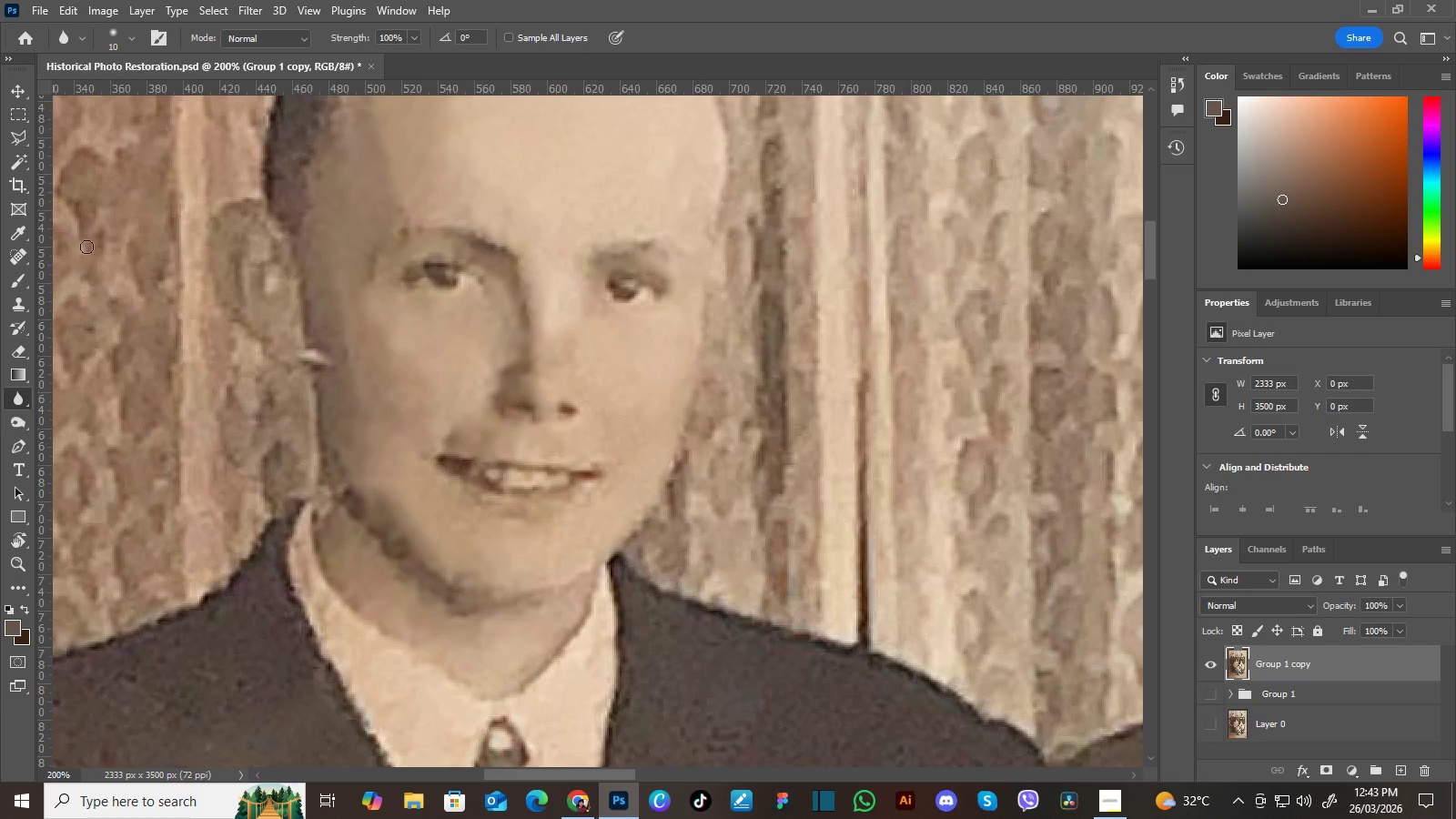 
left_click_drag(start_coordinate=[262, 390], to_coordinate=[342, 367])
 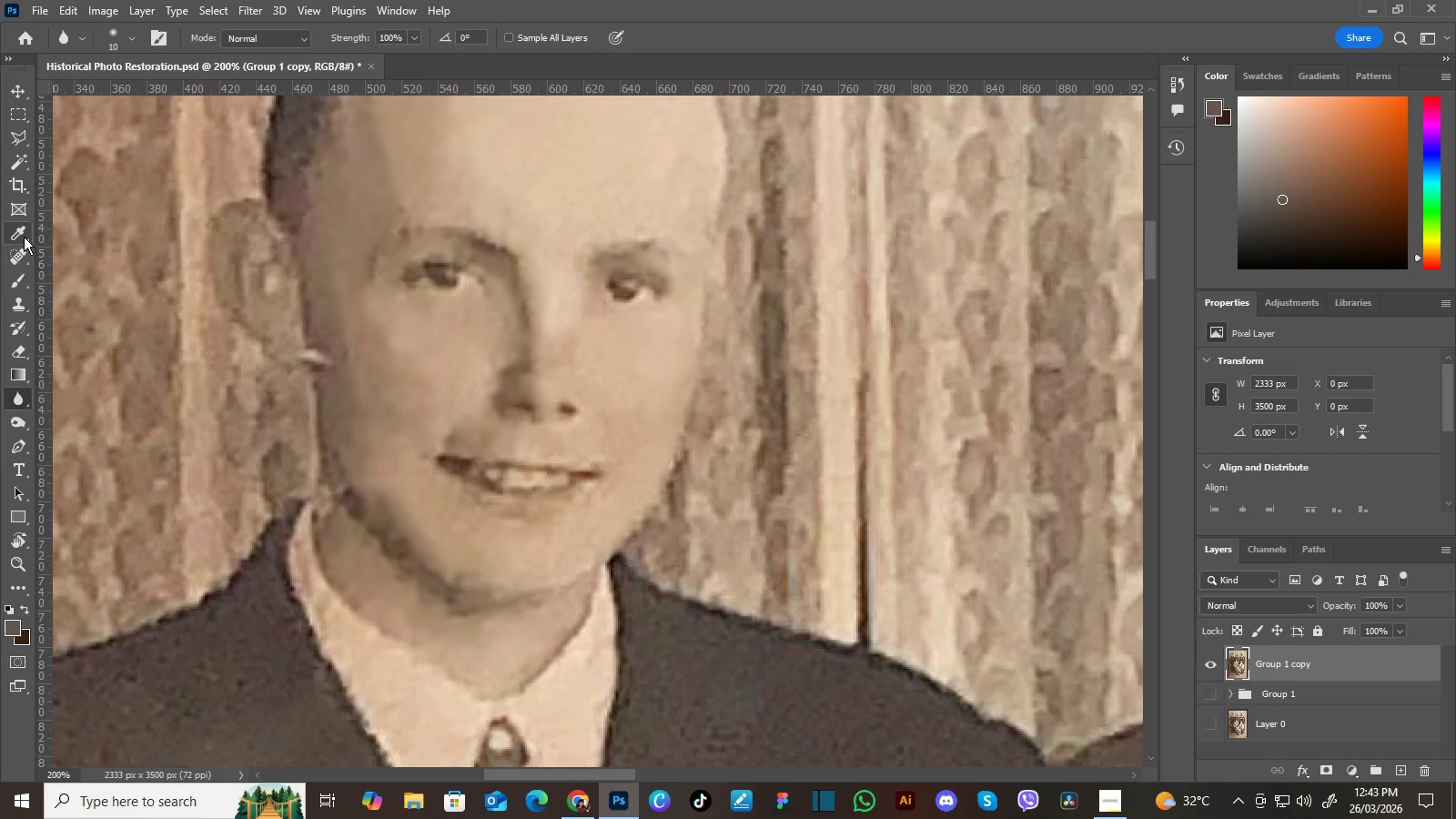 
left_click([17, 261])
 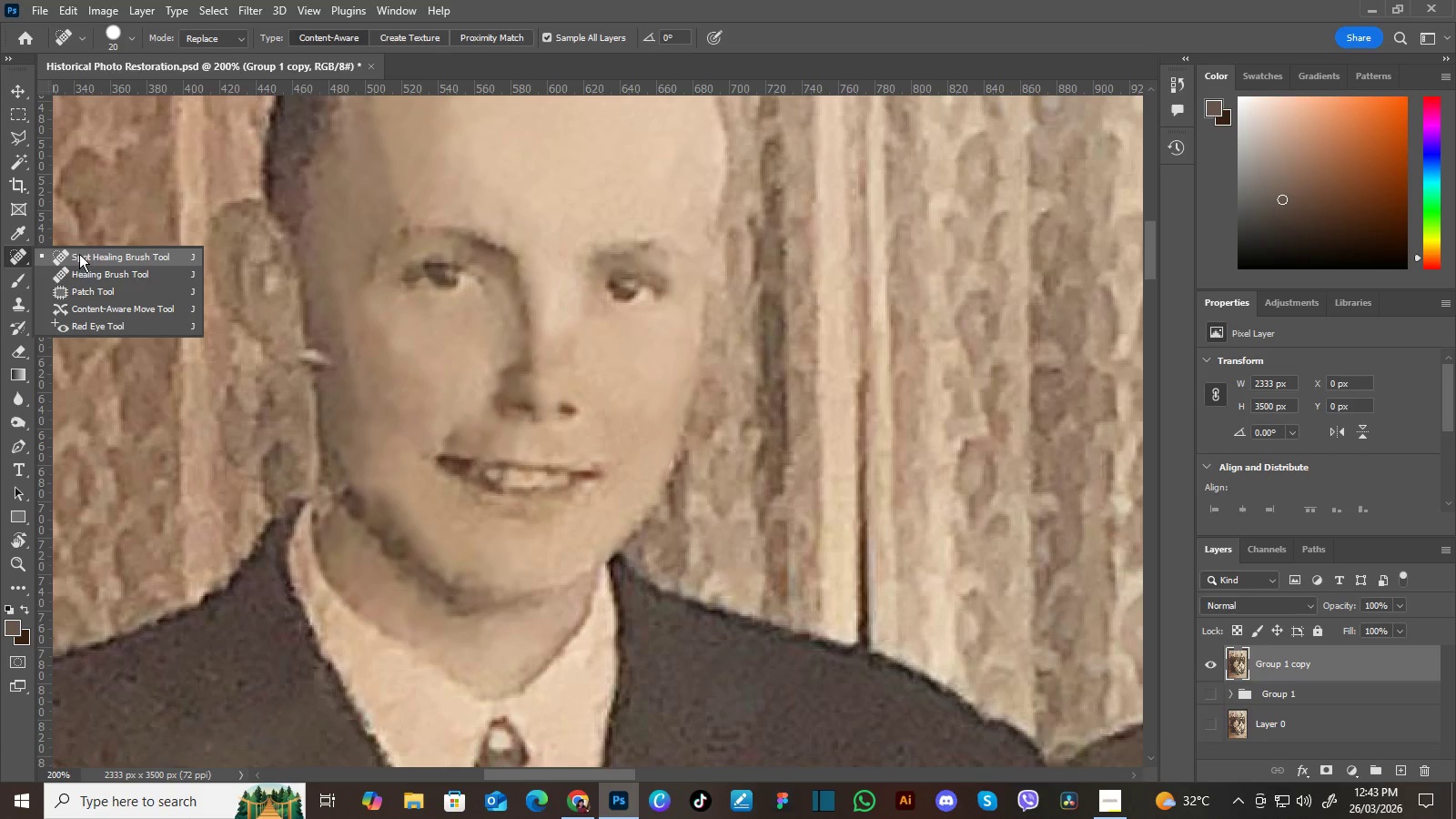 
left_click([82, 256])
 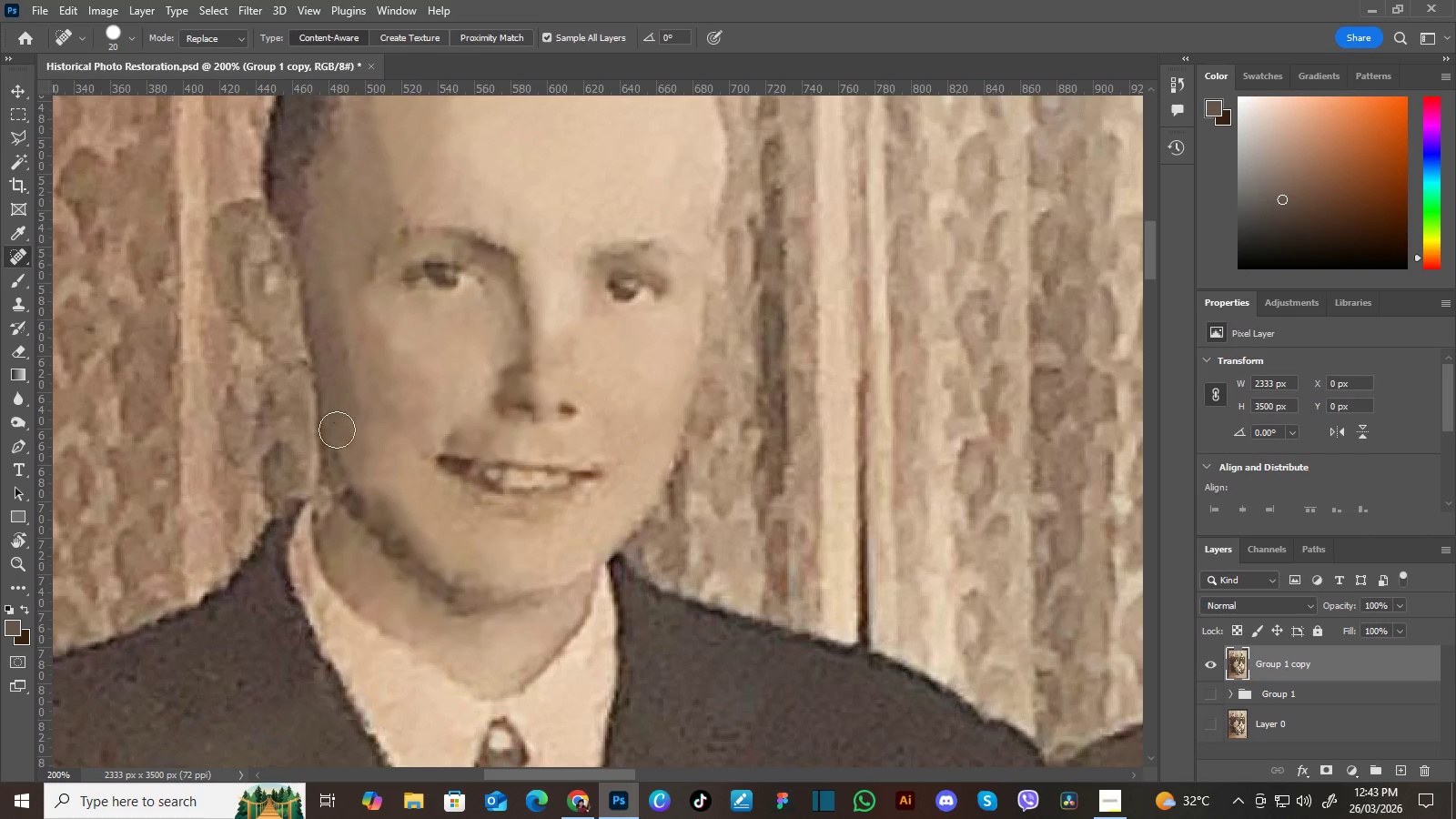 
wait(6.45)
 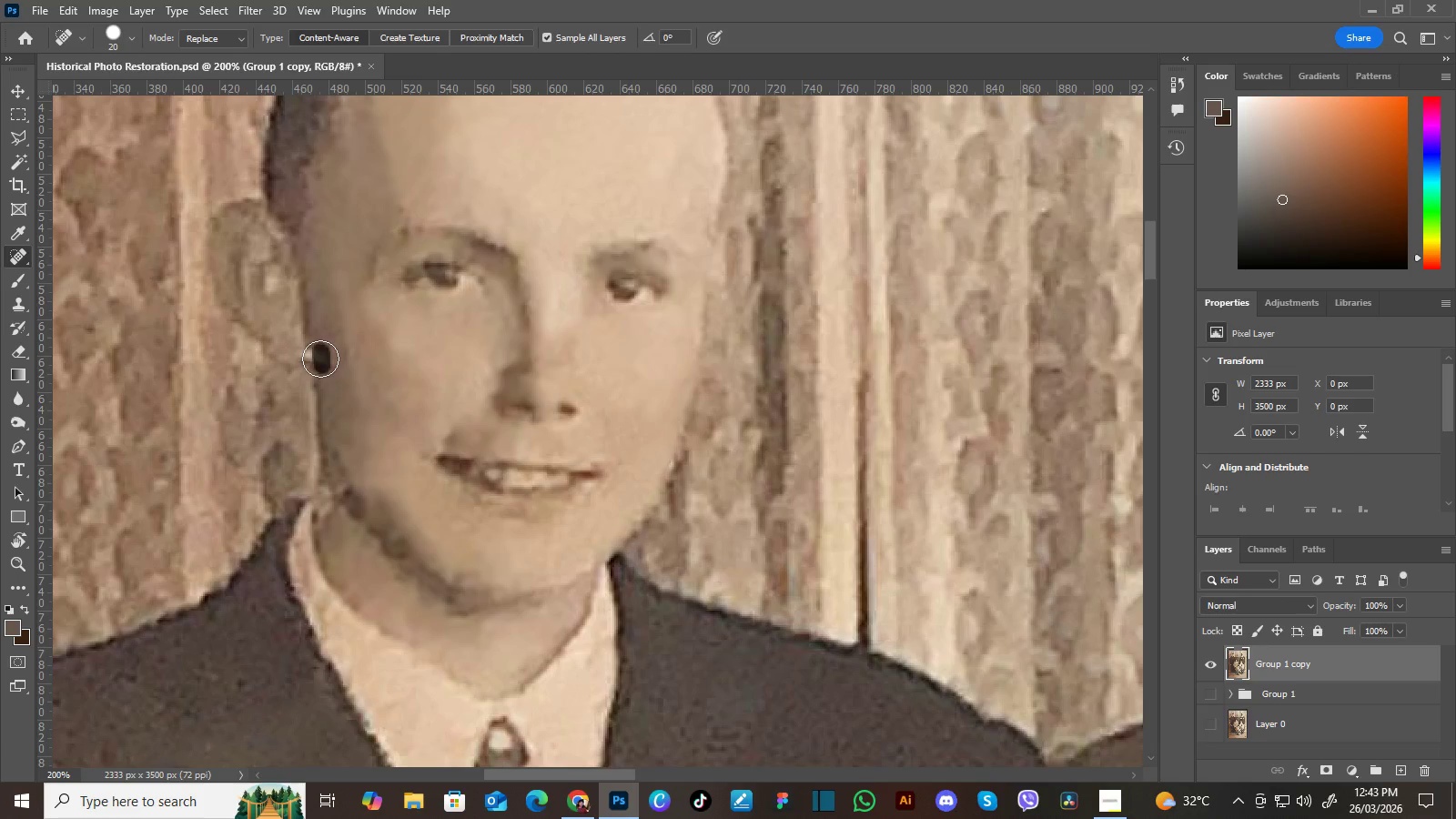 
hold_key(key=Space, duration=1.52)
 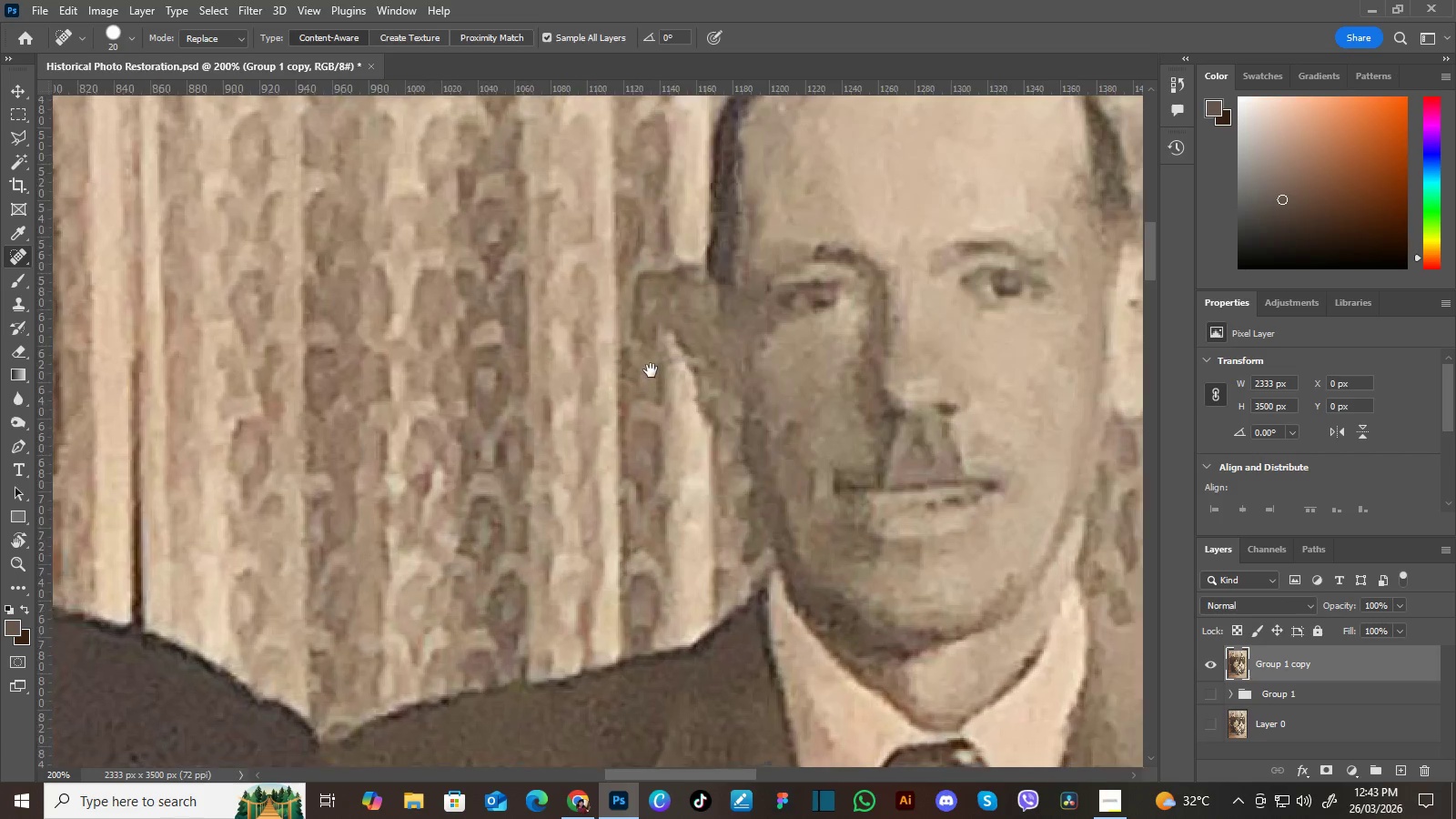 
left_click_drag(start_coordinate=[921, 445], to_coordinate=[788, 433])
 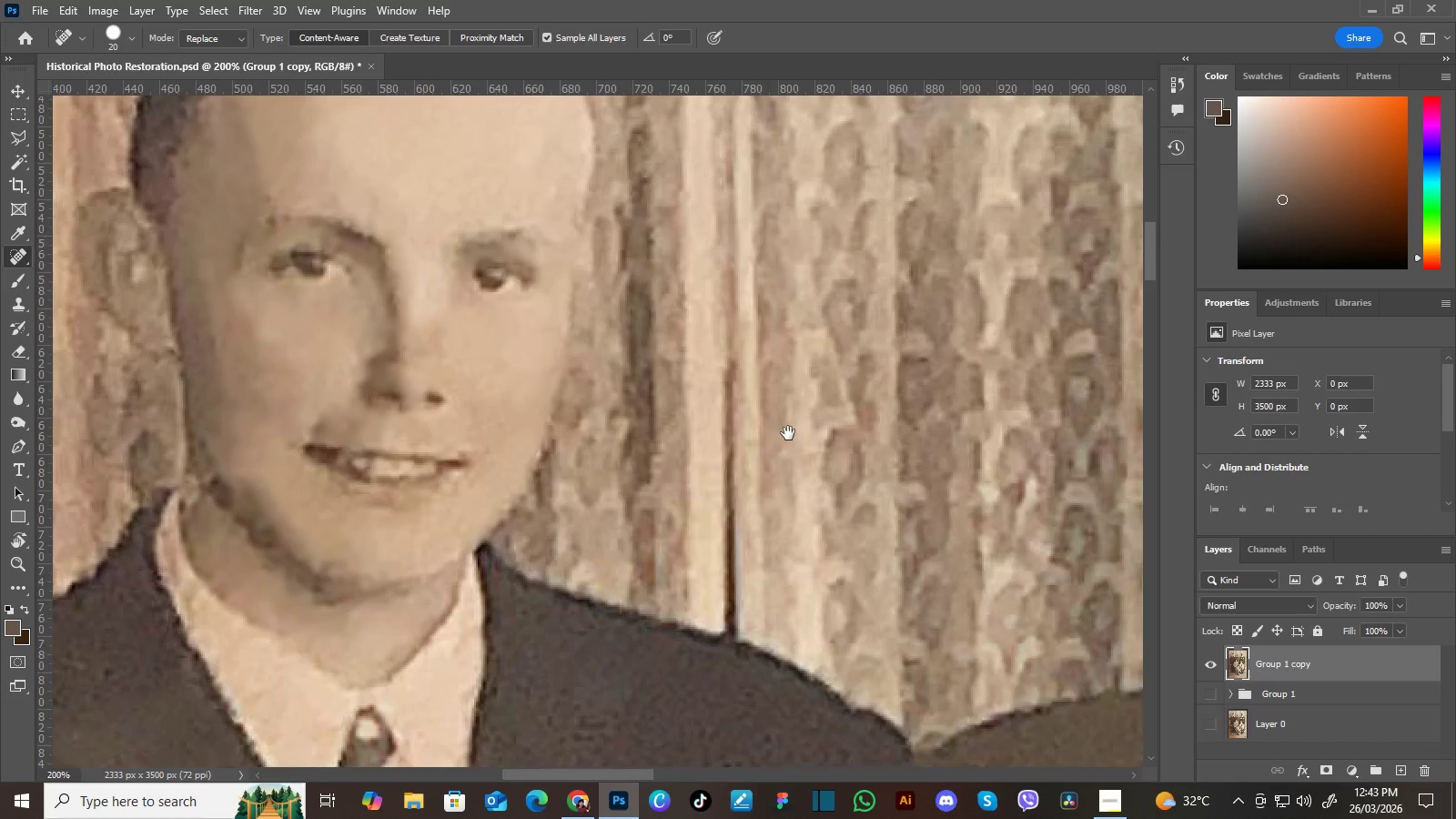 
left_click_drag(start_coordinate=[890, 413], to_coordinate=[679, 425])
 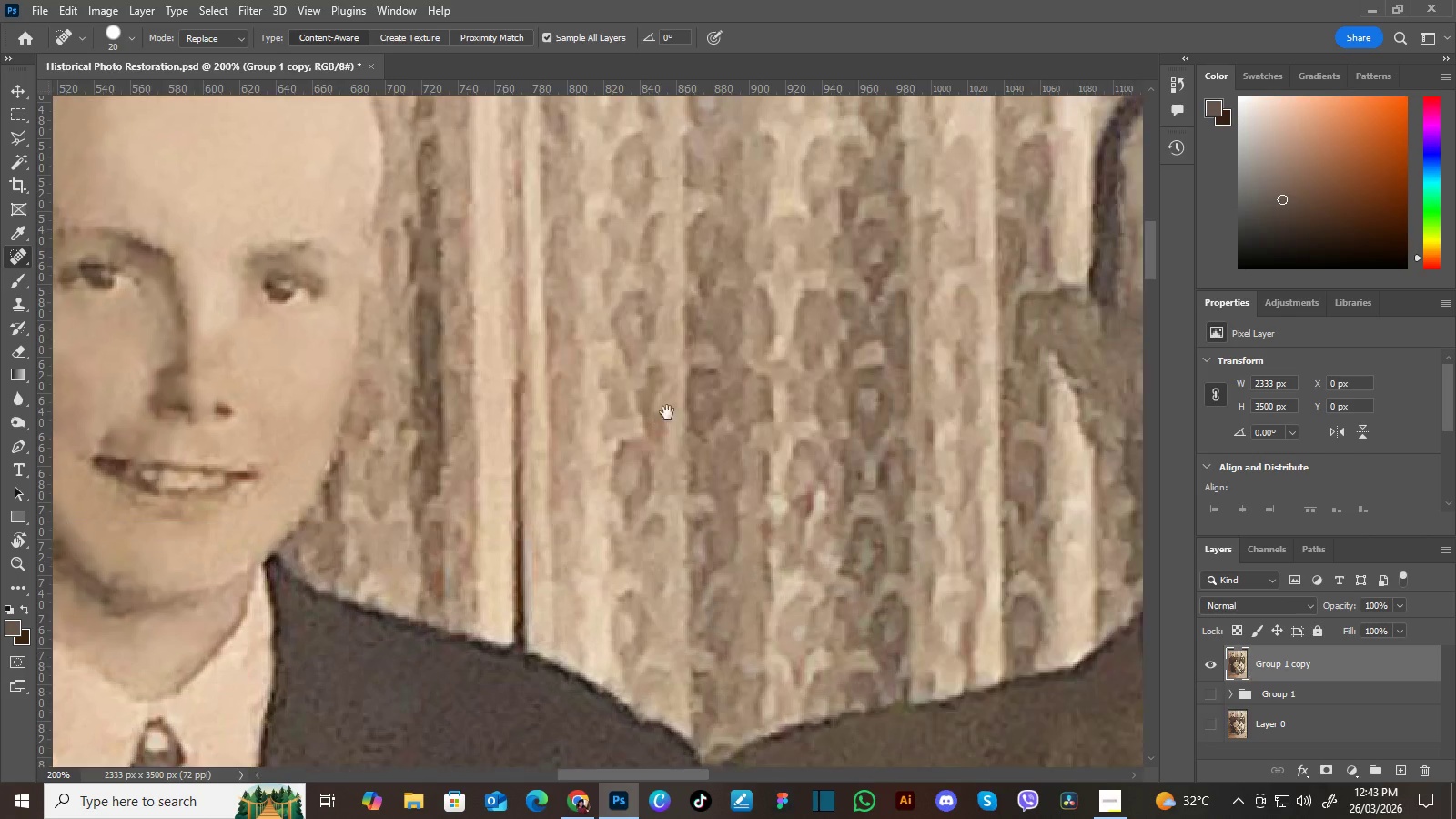 
left_click_drag(start_coordinate=[846, 422], to_coordinate=[662, 422])
 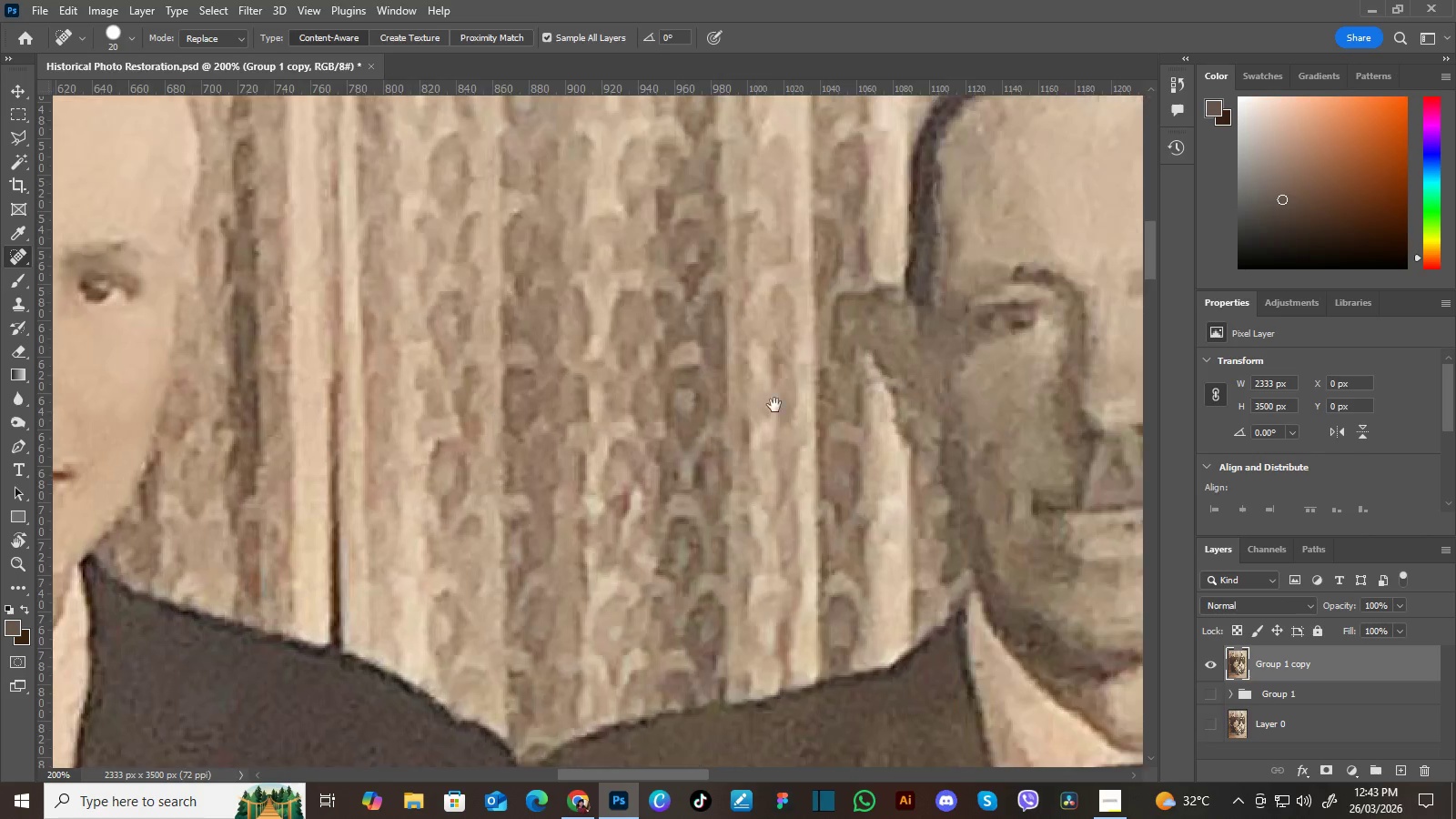 
left_click_drag(start_coordinate=[774, 405], to_coordinate=[612, 389])
 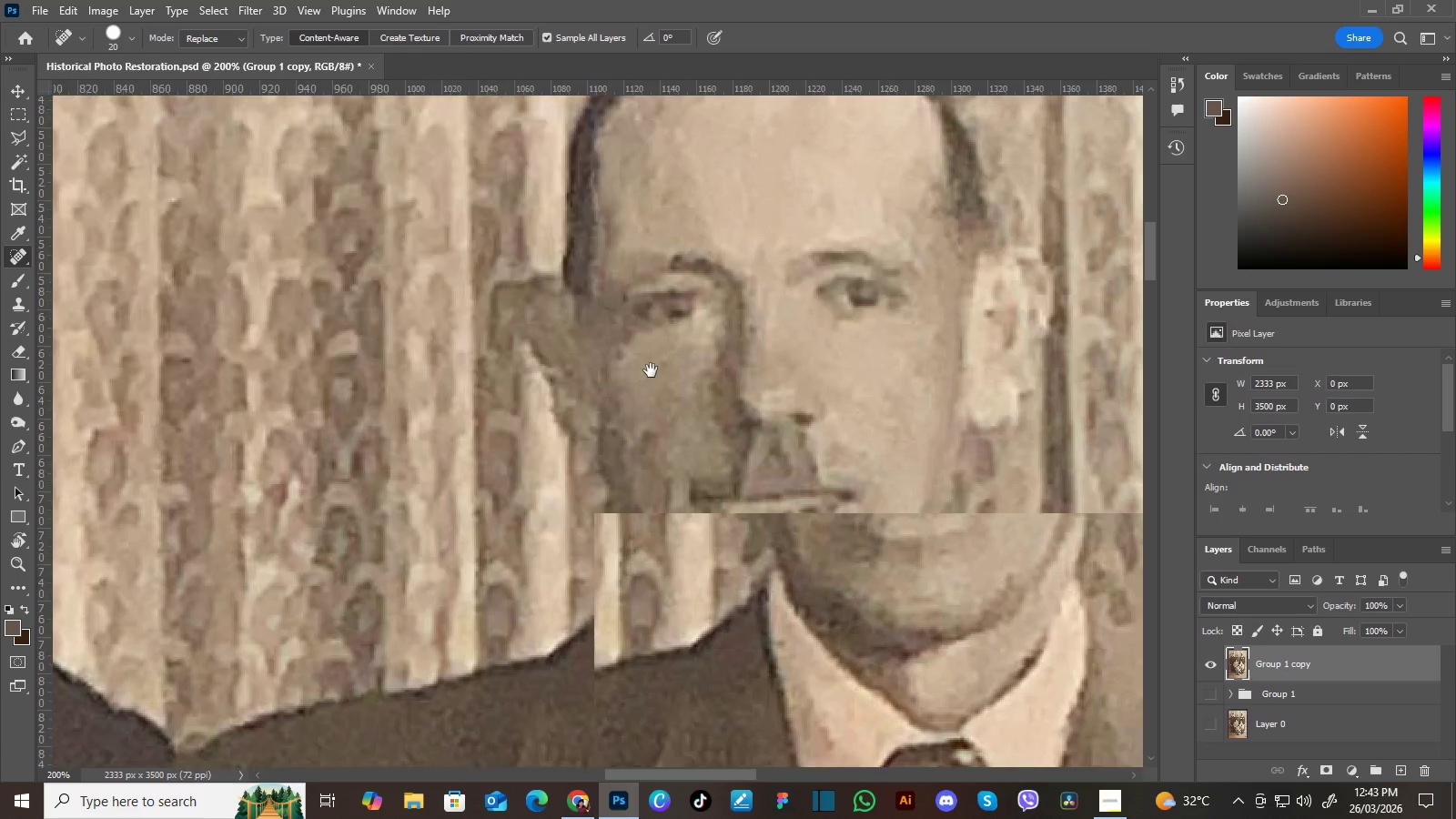 
hold_key(key=Space, duration=1.31)
 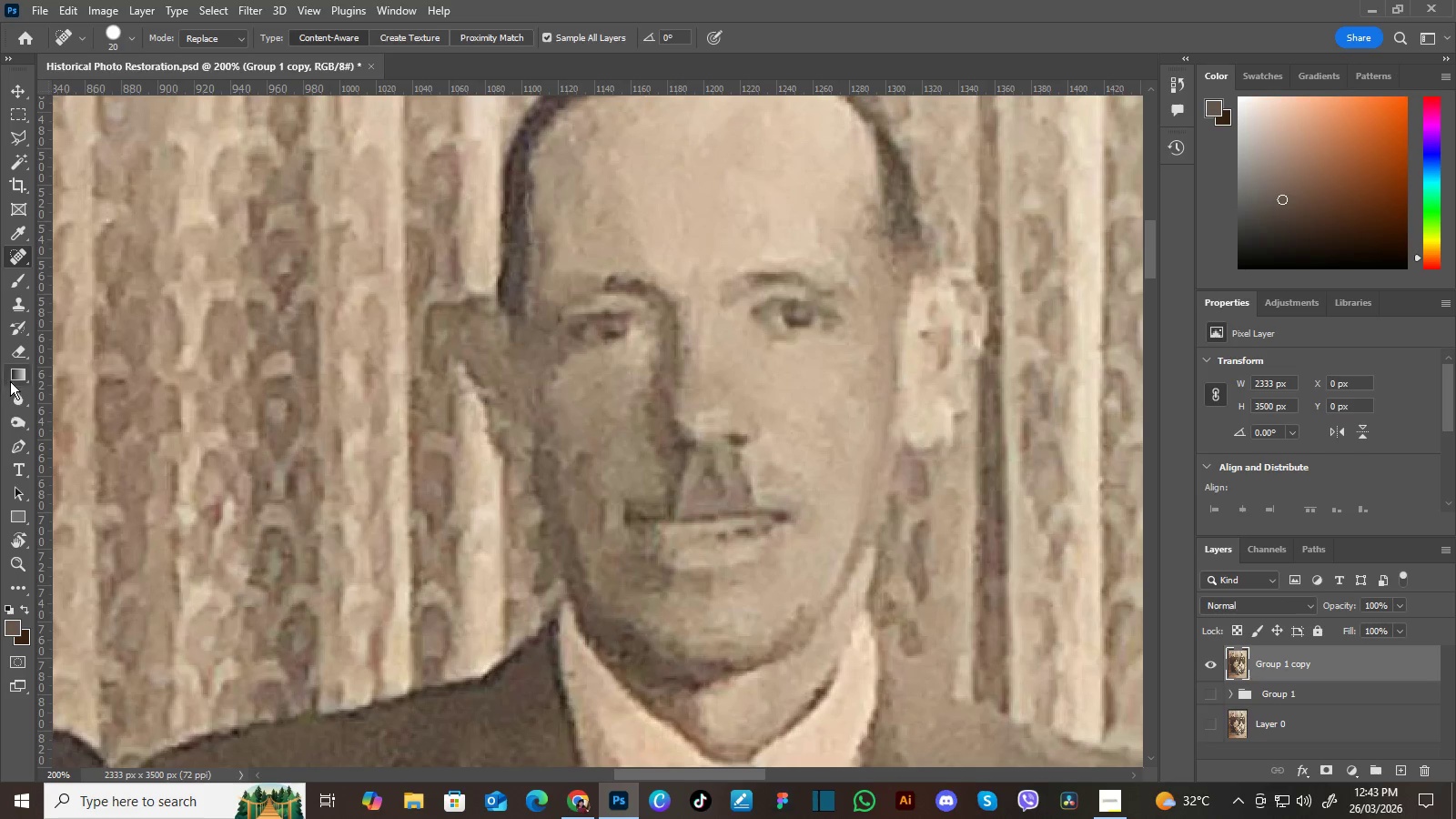 
left_click_drag(start_coordinate=[834, 371], to_coordinate=[651, 370])
 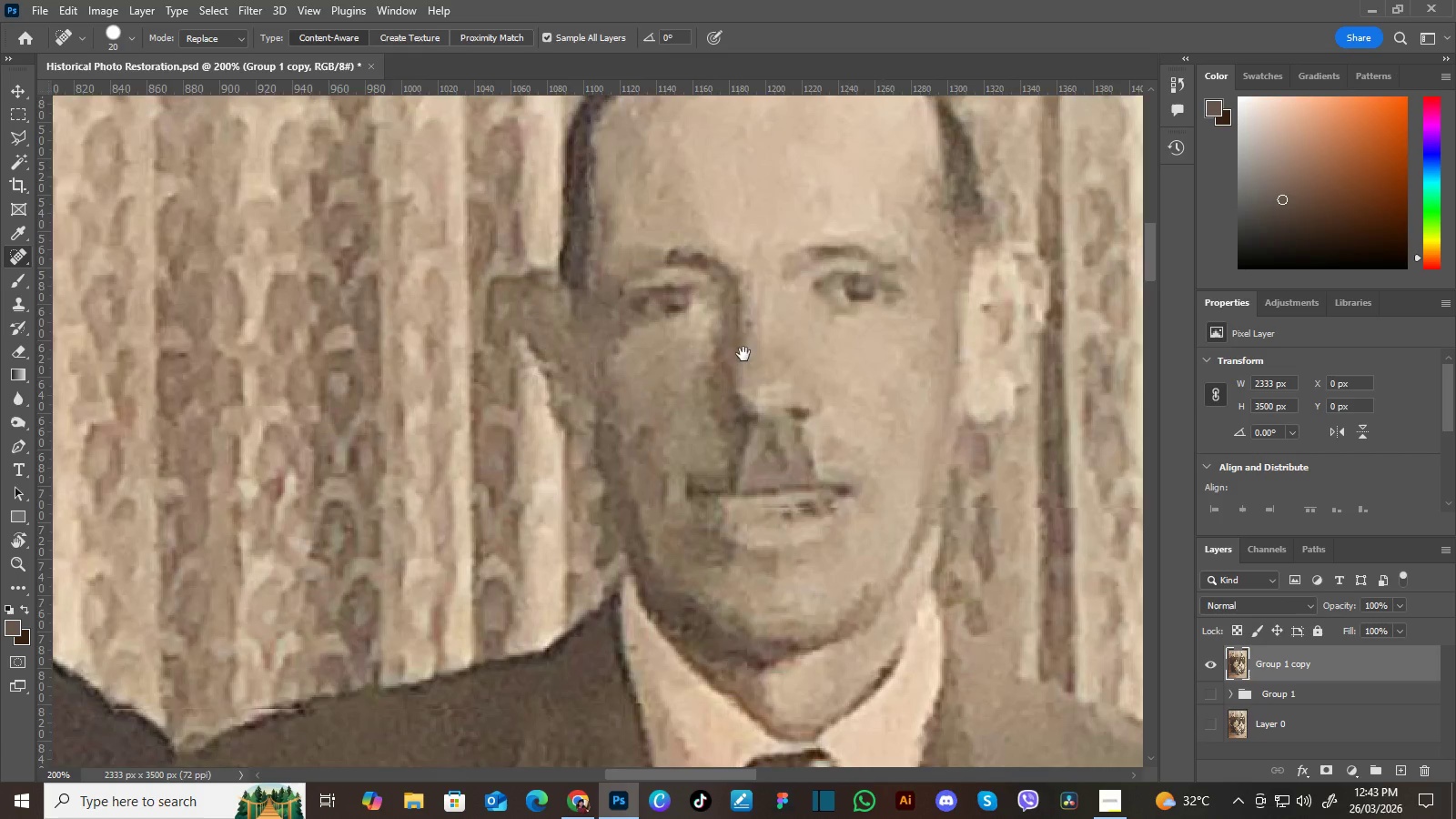 
left_click_drag(start_coordinate=[736, 350], to_coordinate=[674, 377])
 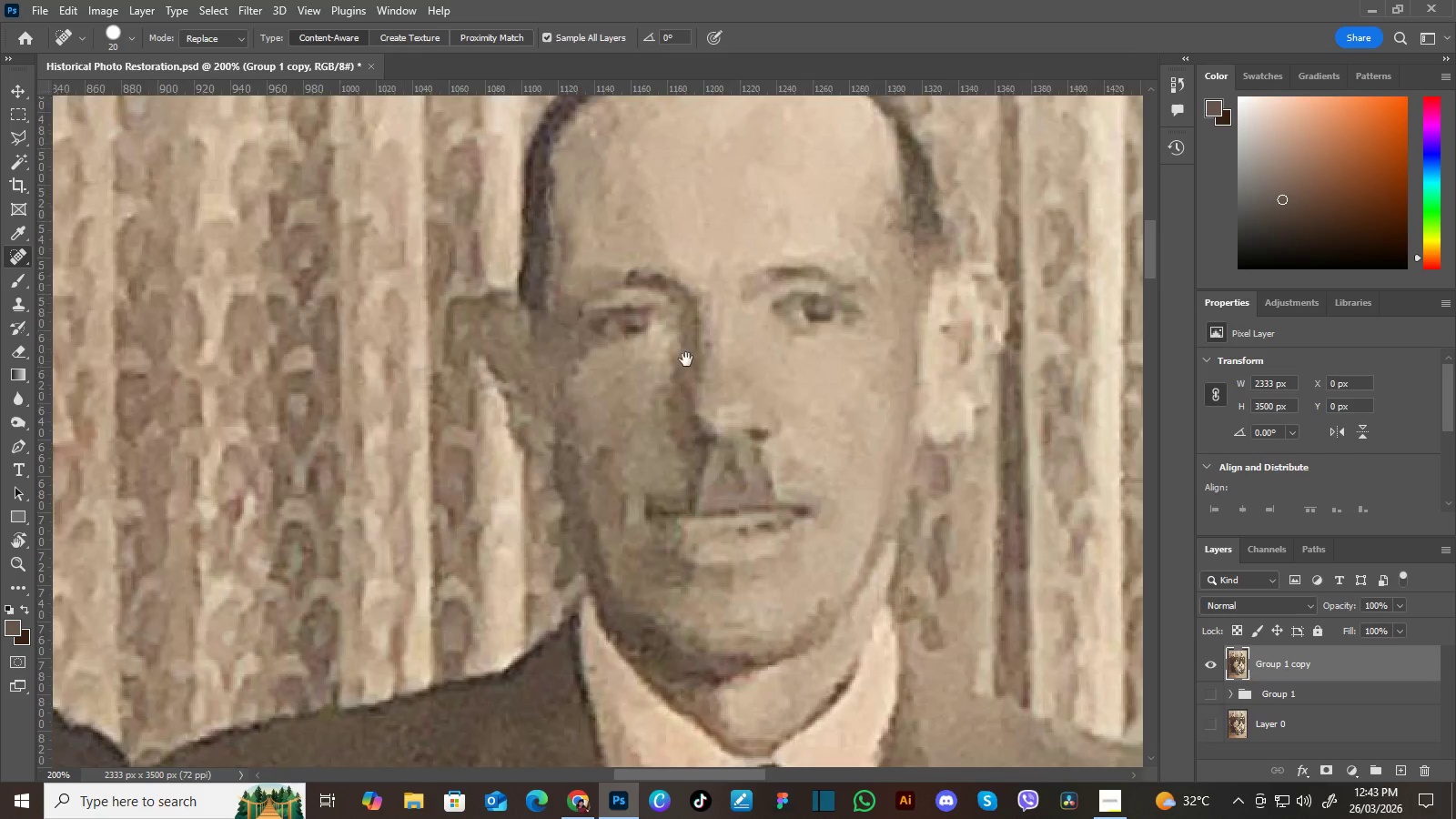 
triple_click([688, 351])
 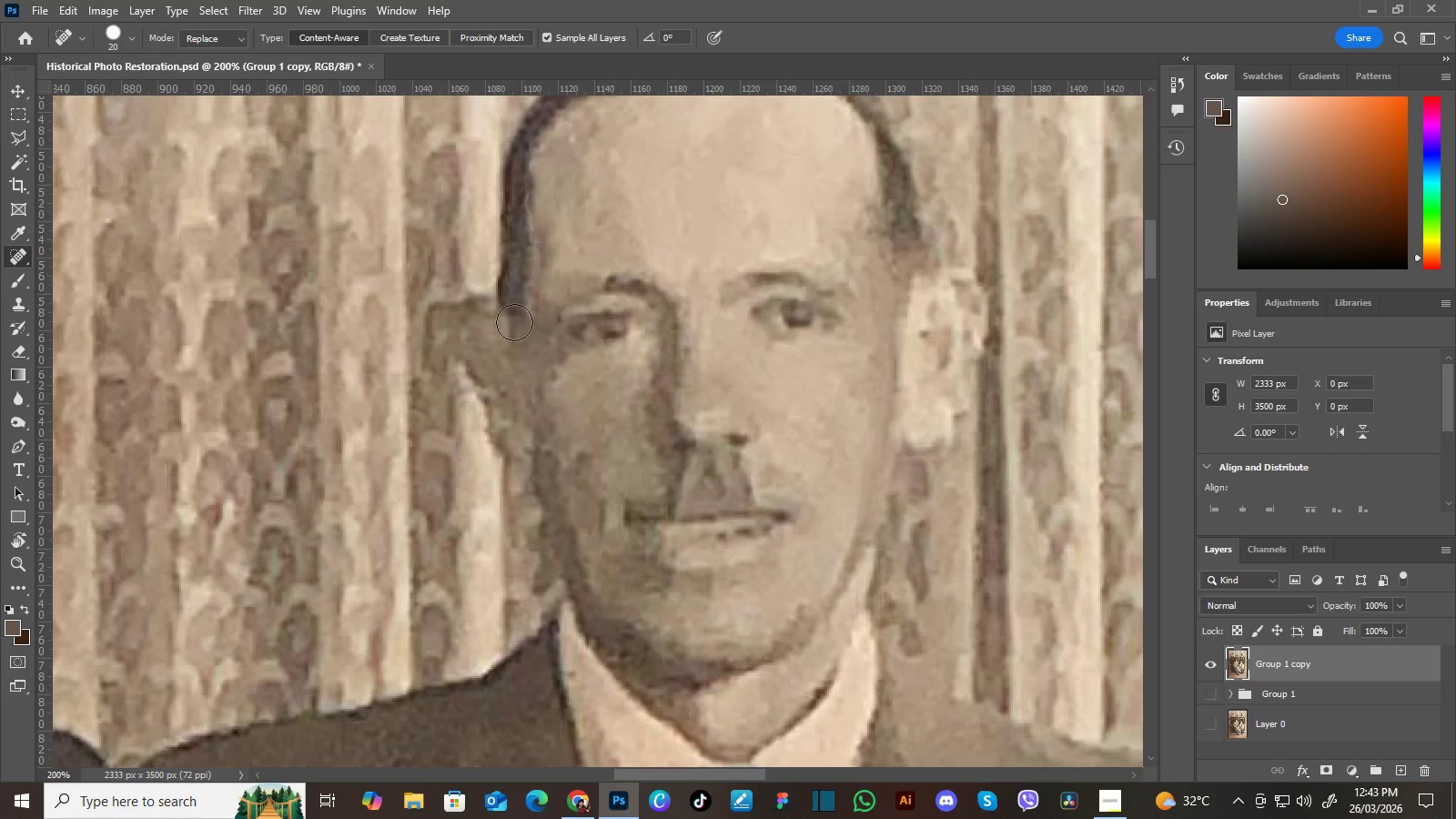 
hold_key(key=Space, duration=4.0)
 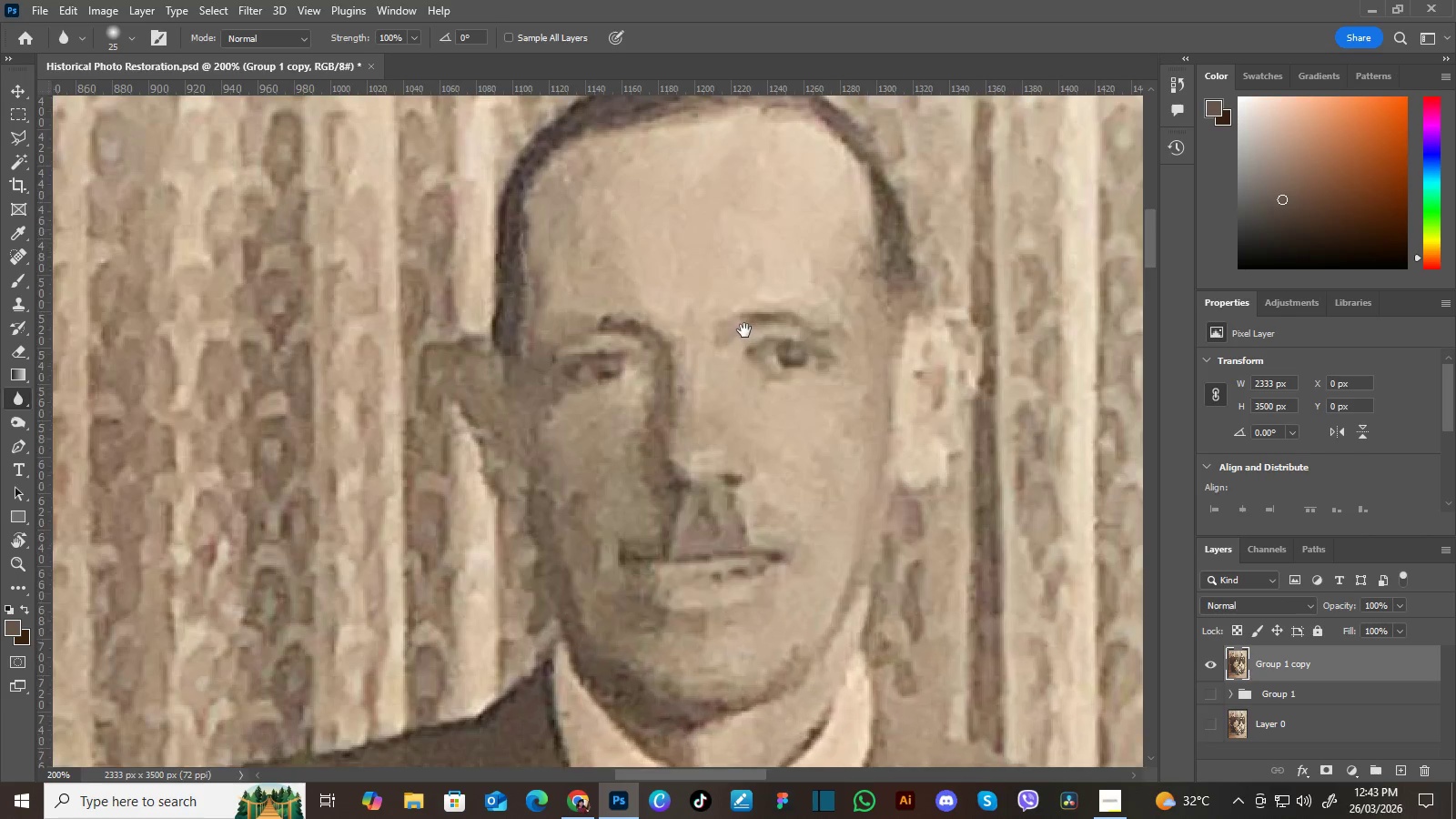 
left_click([19, 394])
 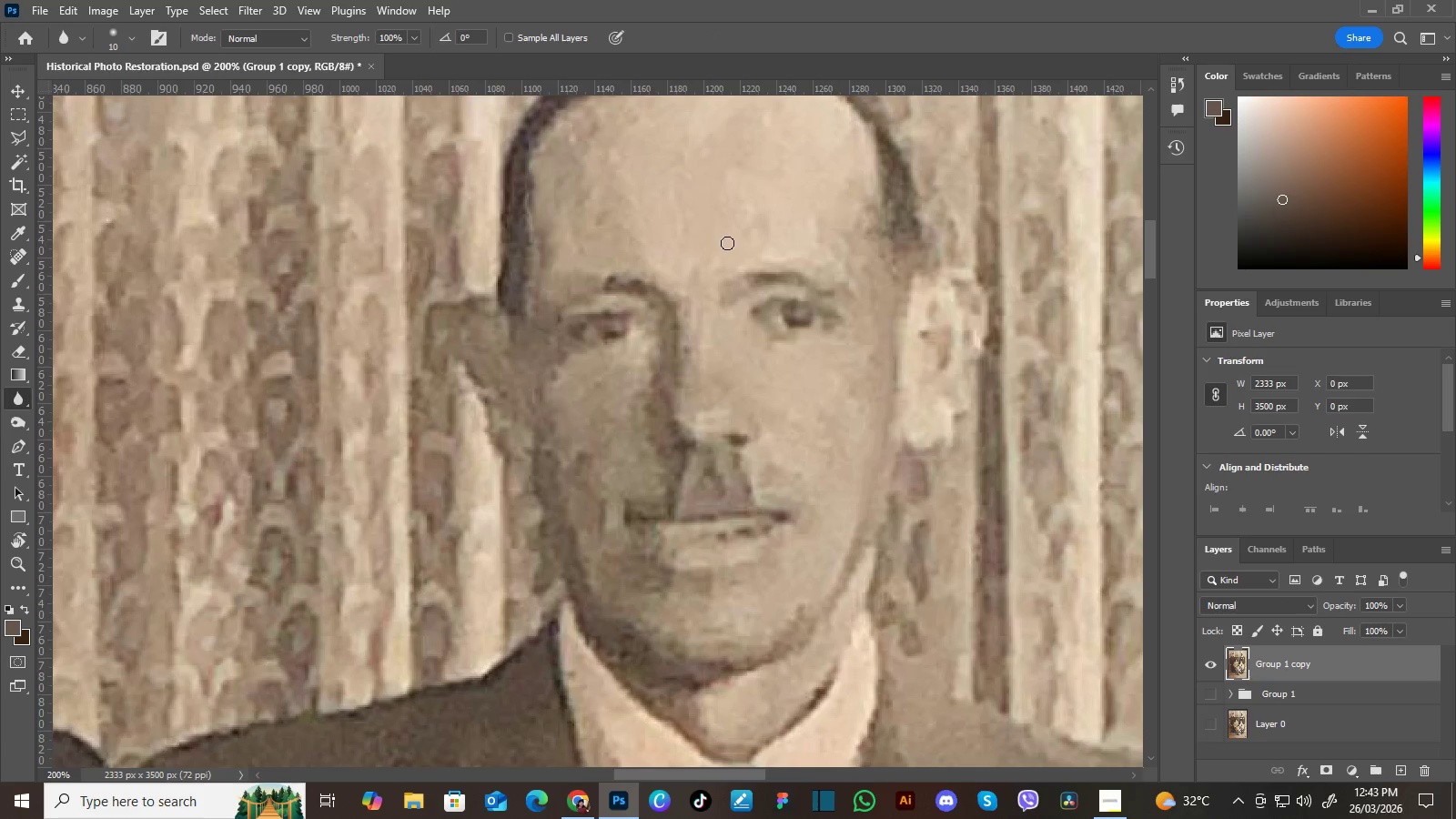 
key(BracketRight)
 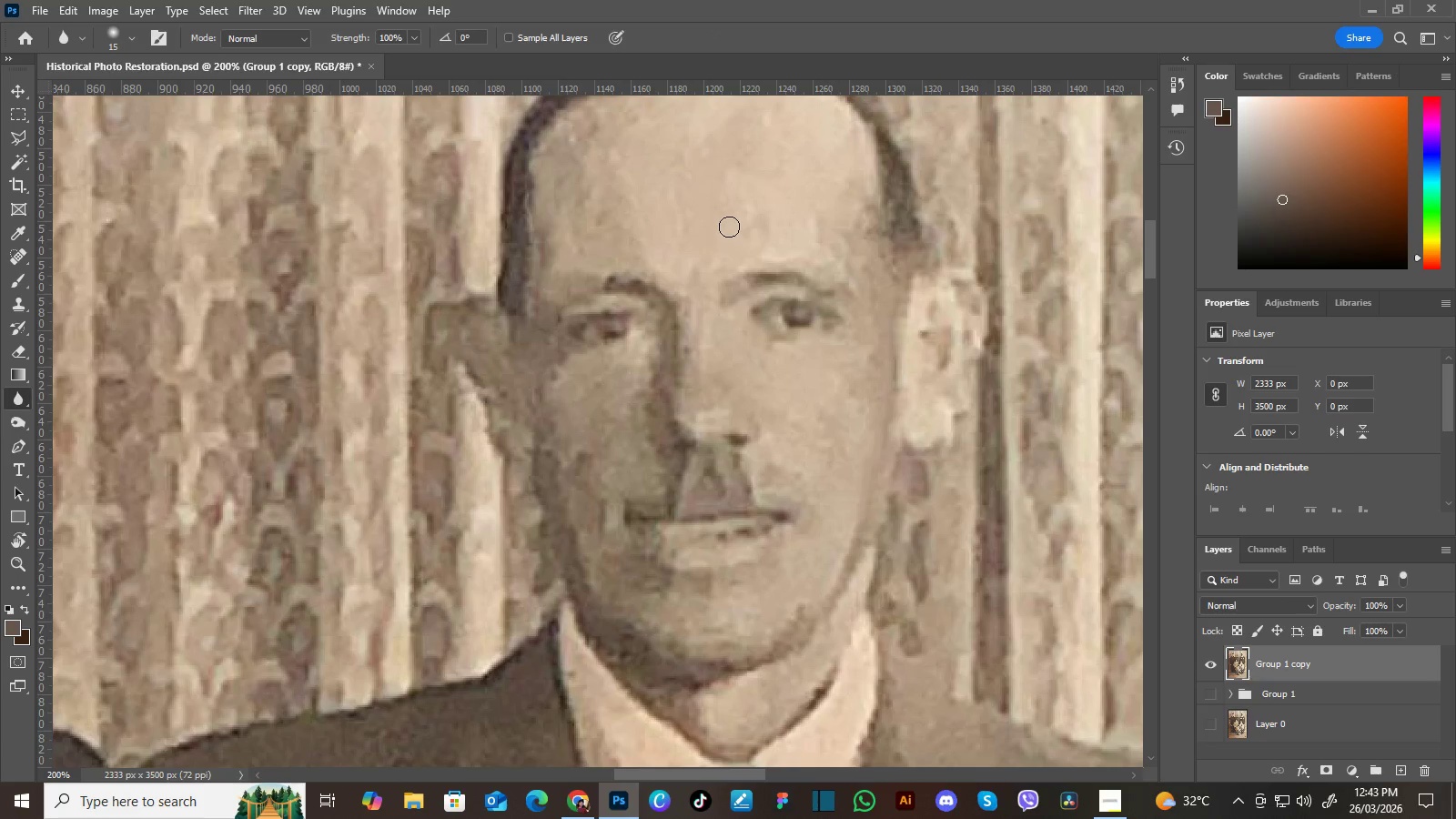 
key(BracketRight)
 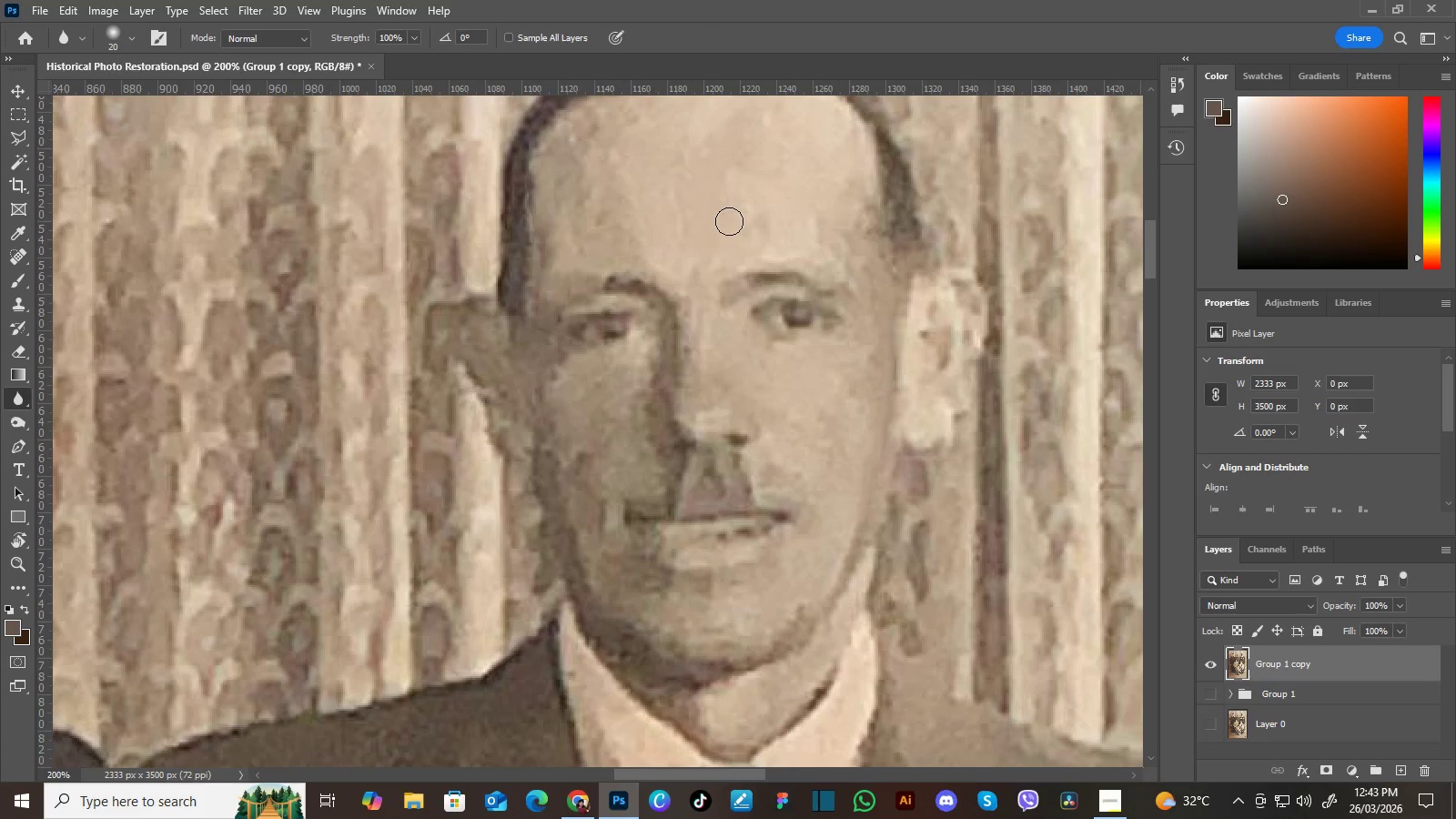 
key(BracketRight)
 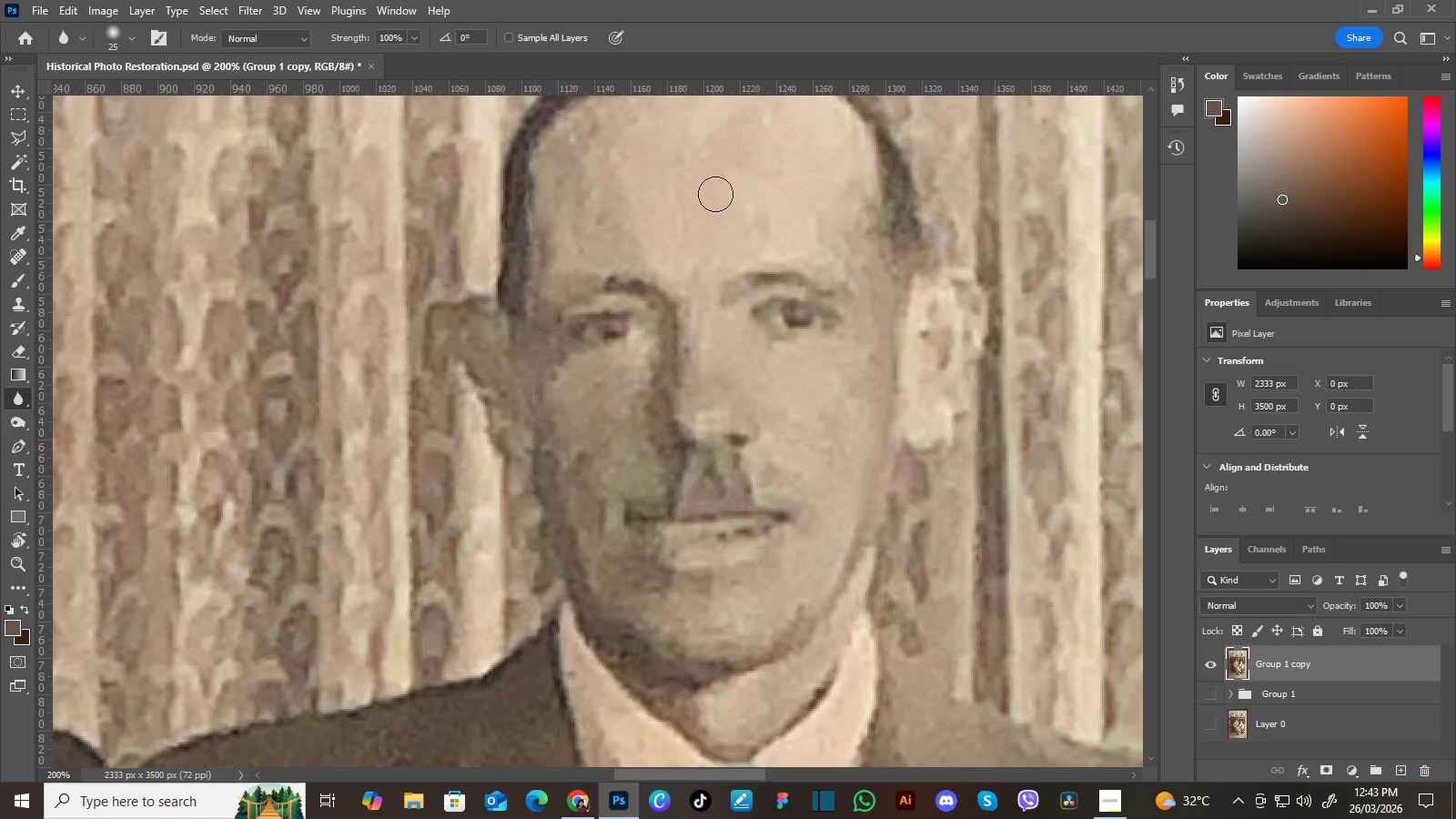 
hold_key(key=Space, duration=0.62)
 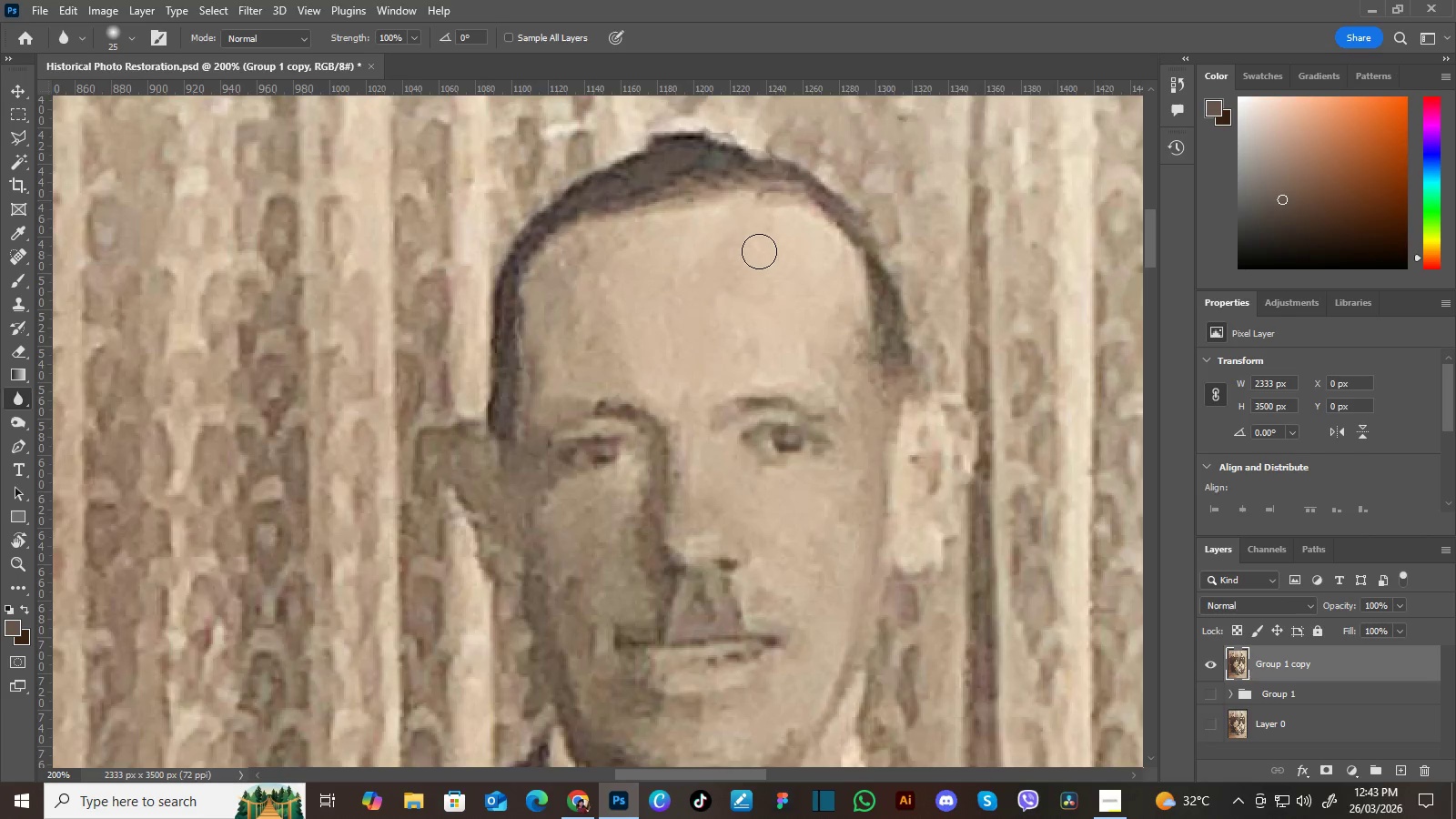 
left_click_drag(start_coordinate=[754, 206], to_coordinate=[744, 330])
 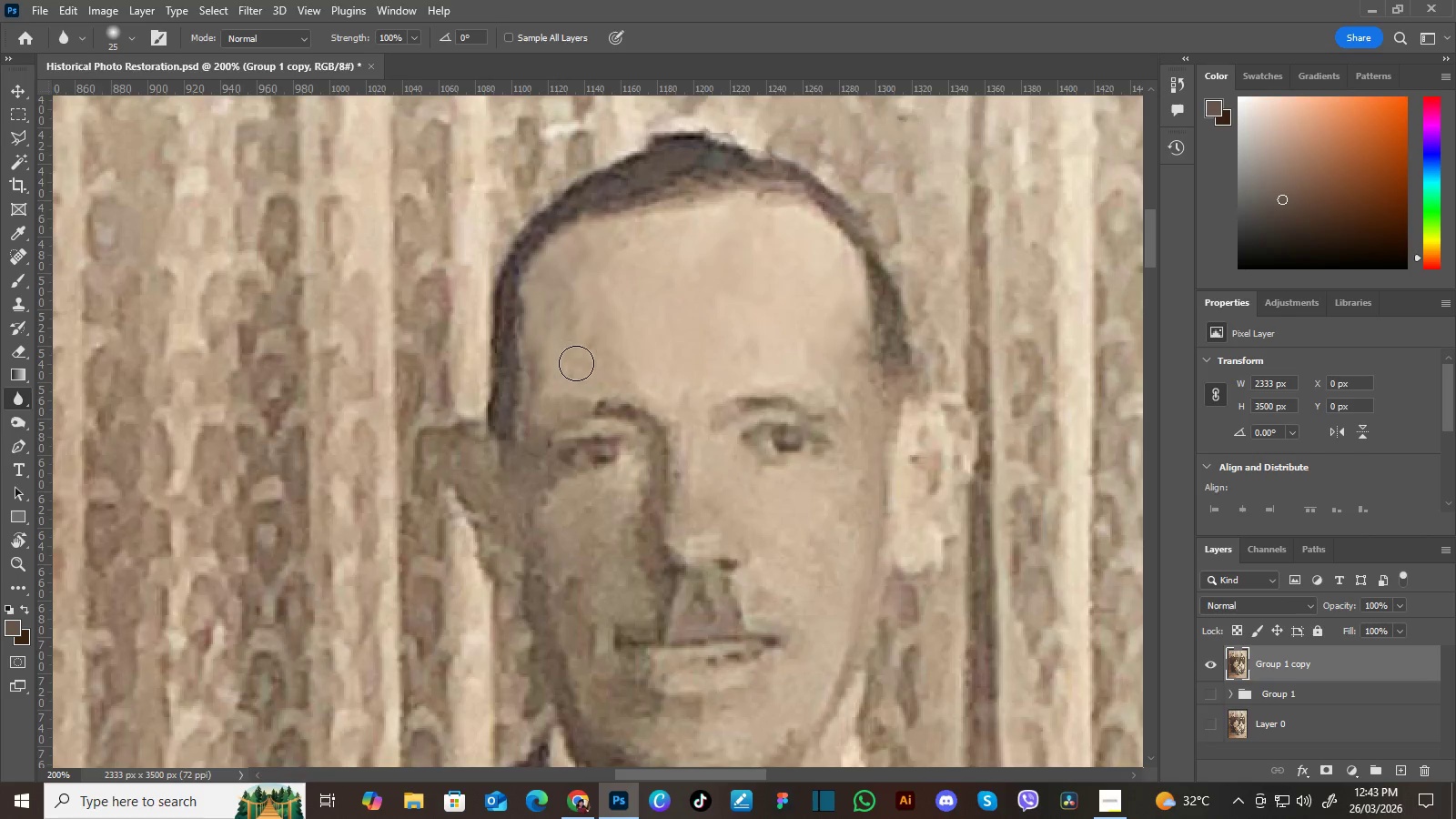 
wait(16.05)
 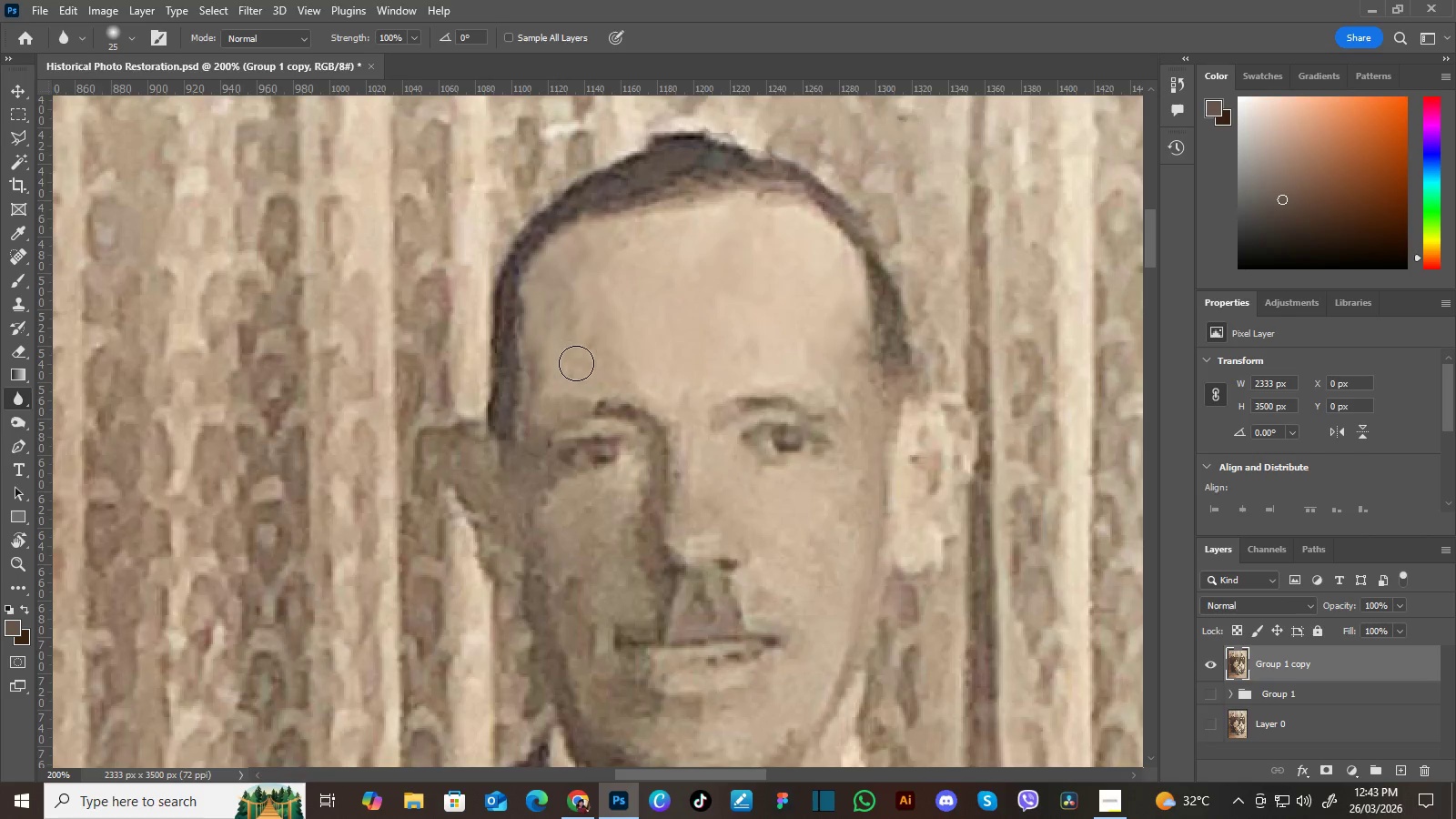 
hold_key(key=Space, duration=0.55)
 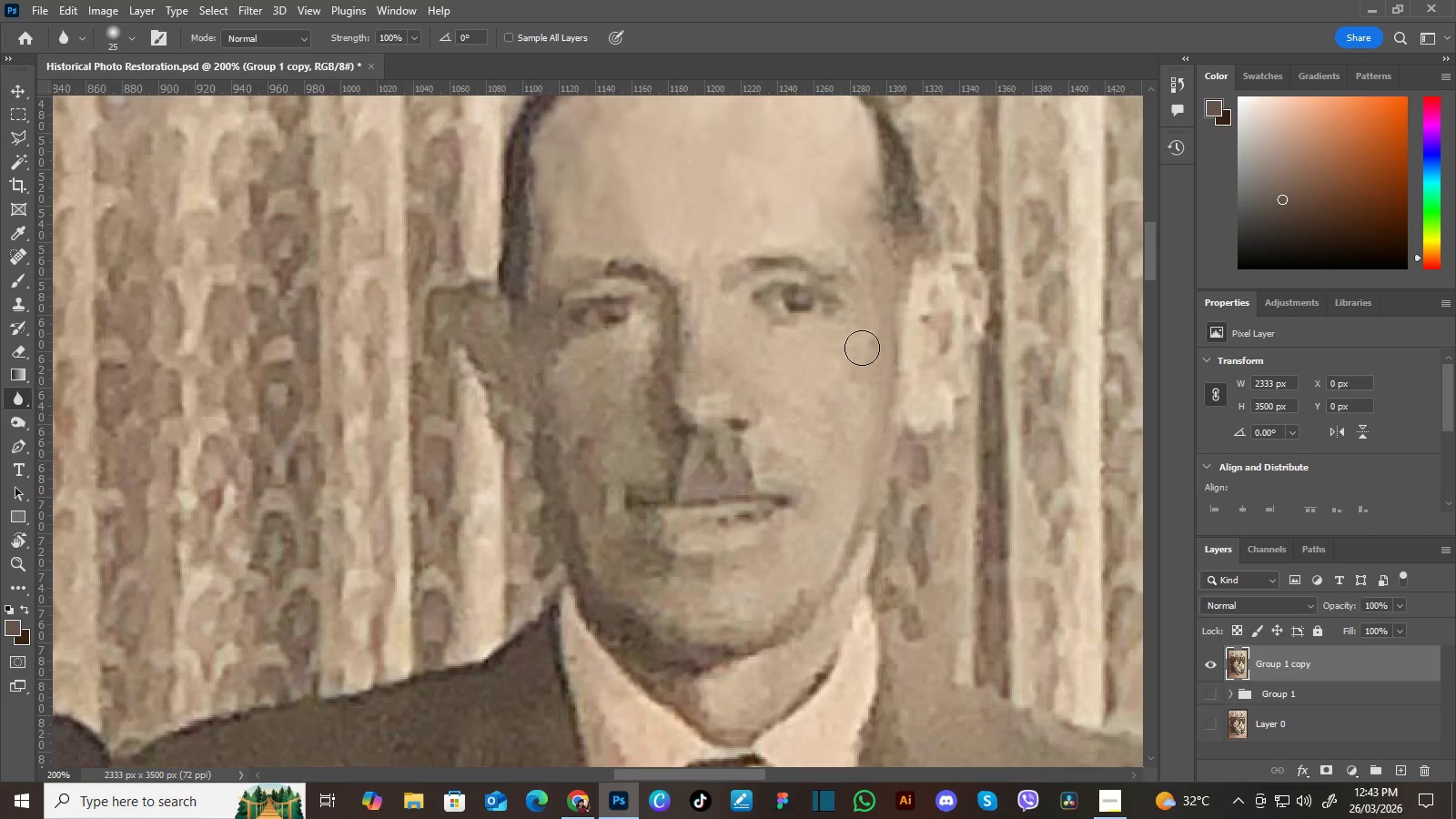 
left_click_drag(start_coordinate=[832, 517], to_coordinate=[843, 377])
 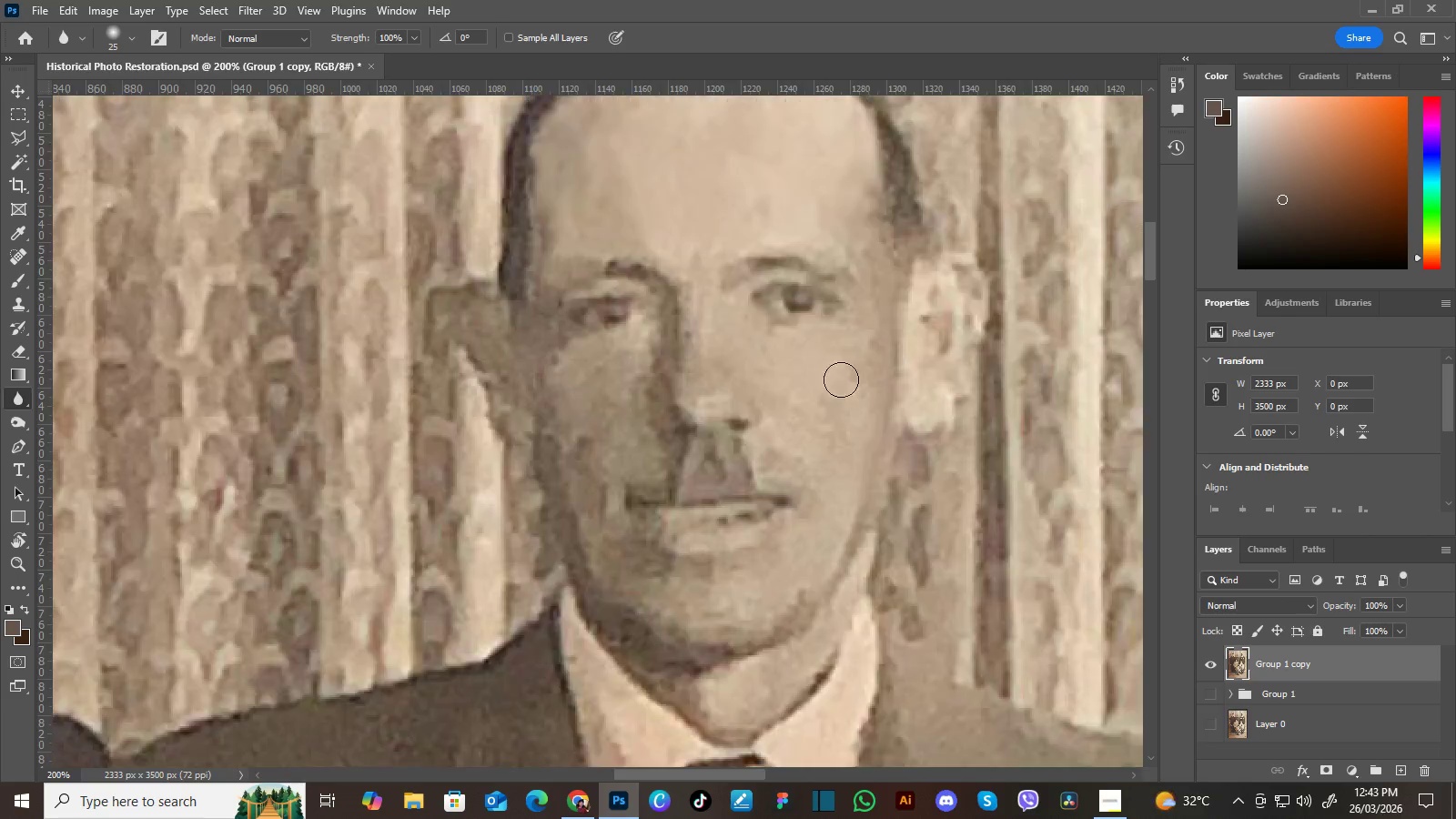 
hold_key(key=Space, duration=8.16)
 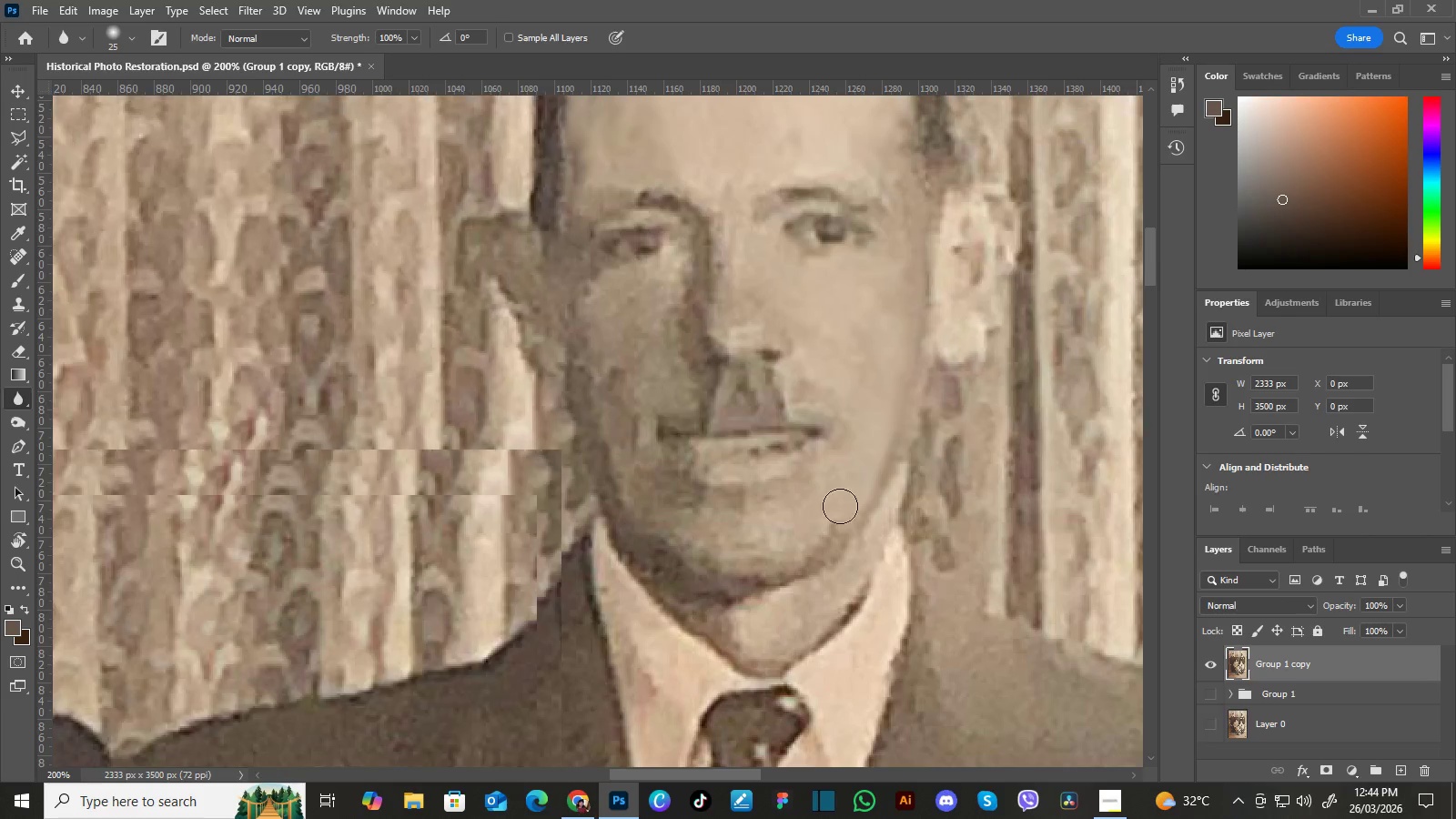 
hold_key(key=Space, duration=0.41)
 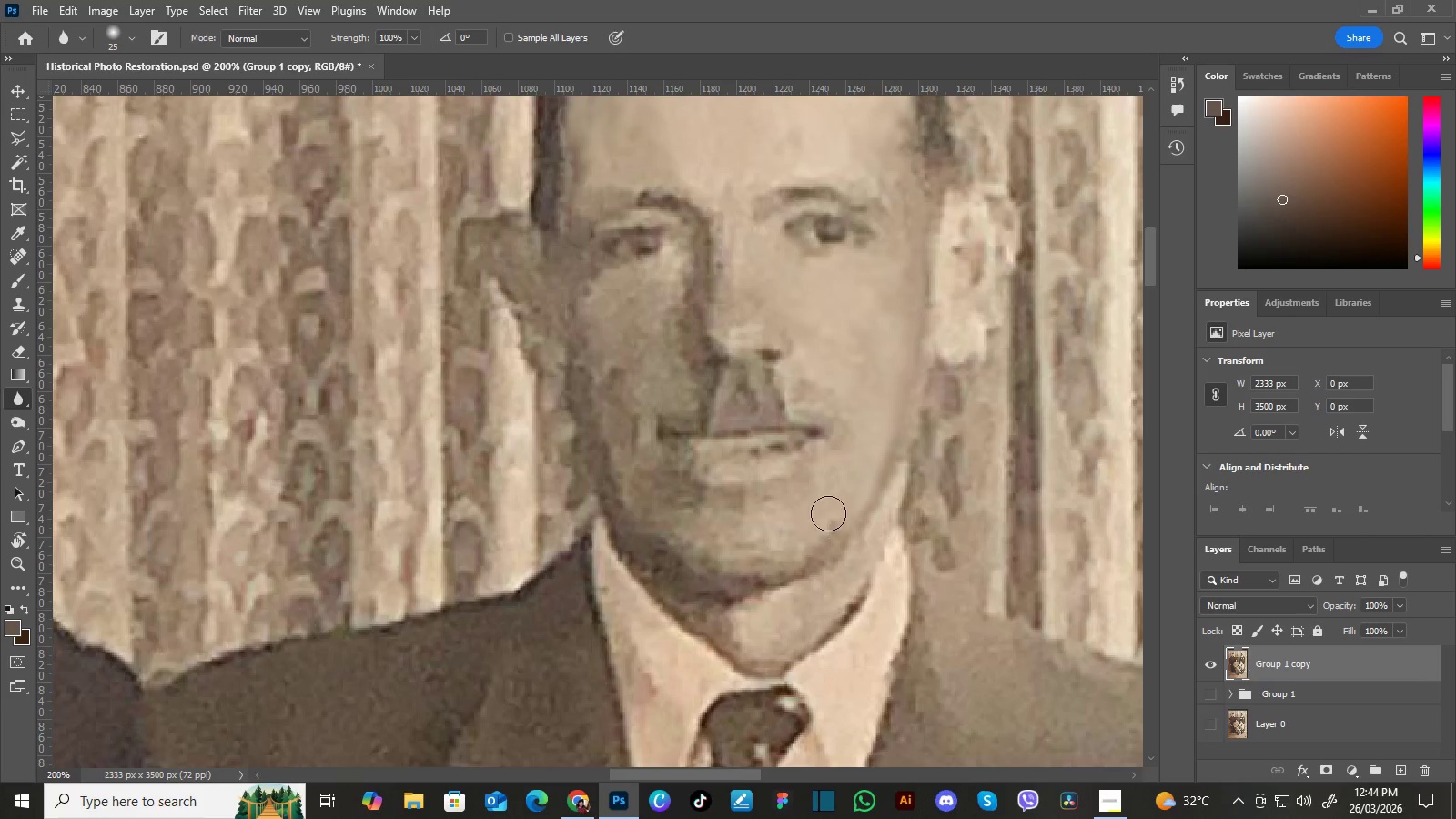 
left_click_drag(start_coordinate=[829, 524], to_coordinate=[861, 455])
 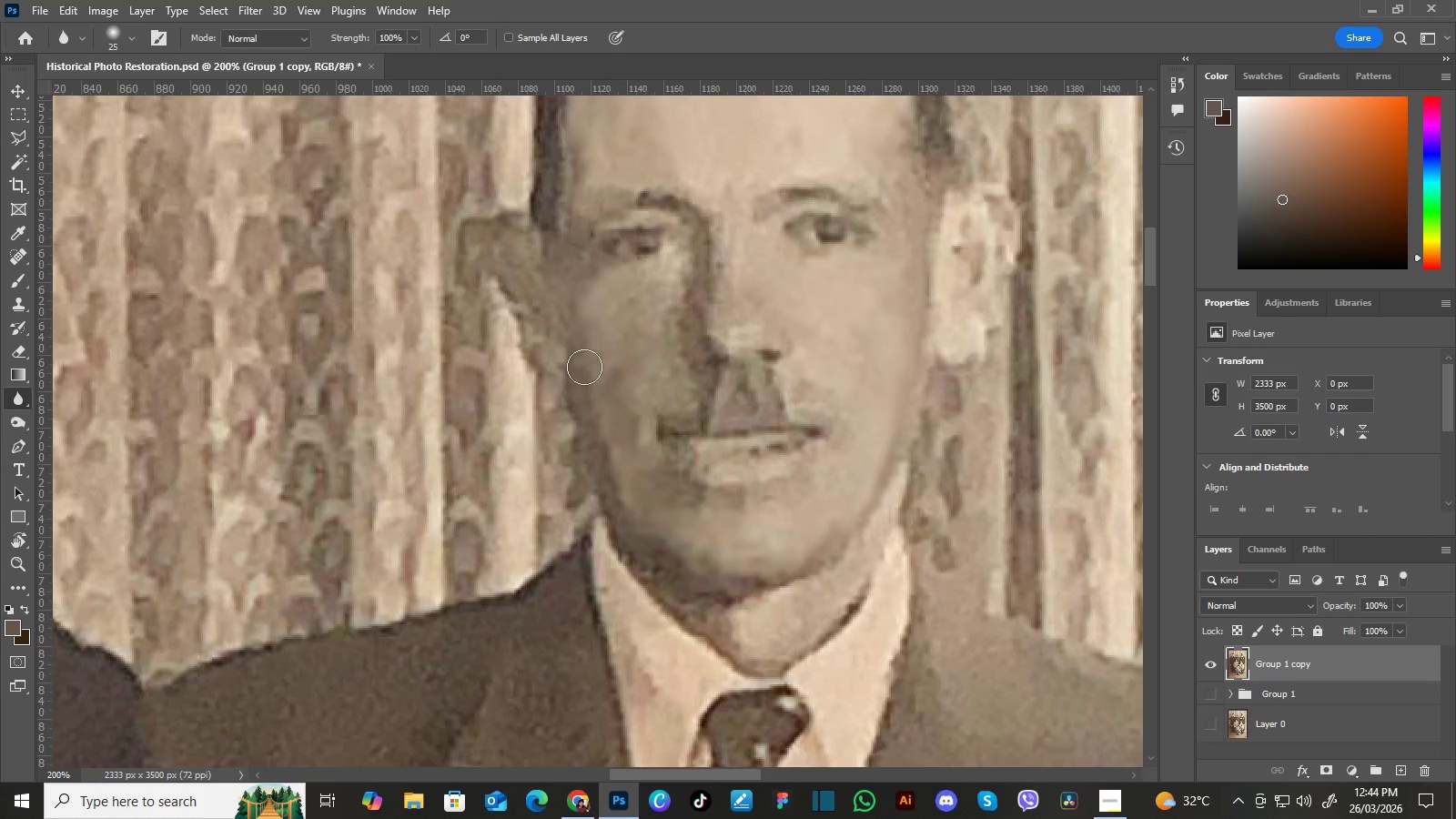 
wait(16.41)
 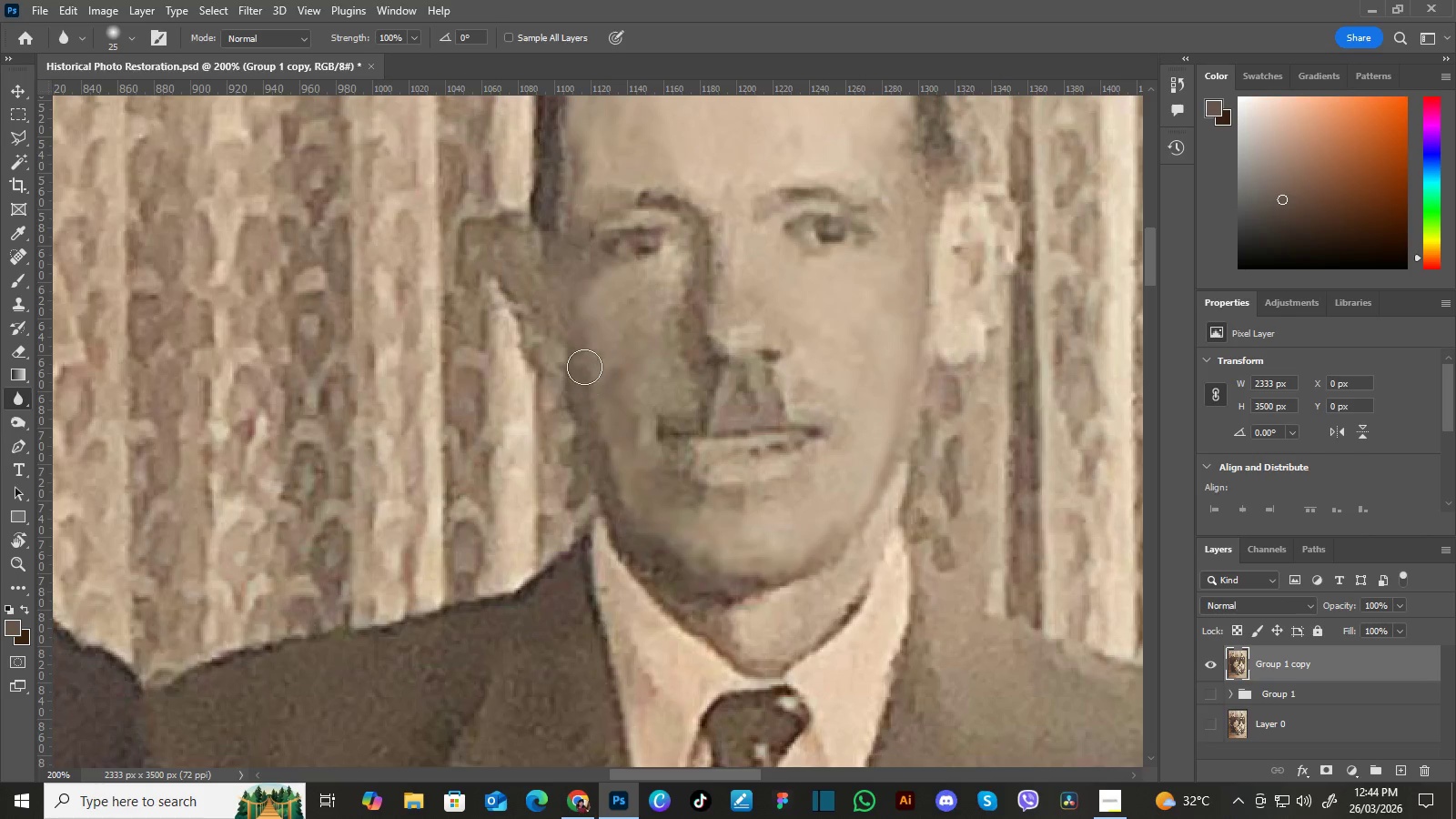 
key(BracketLeft)
 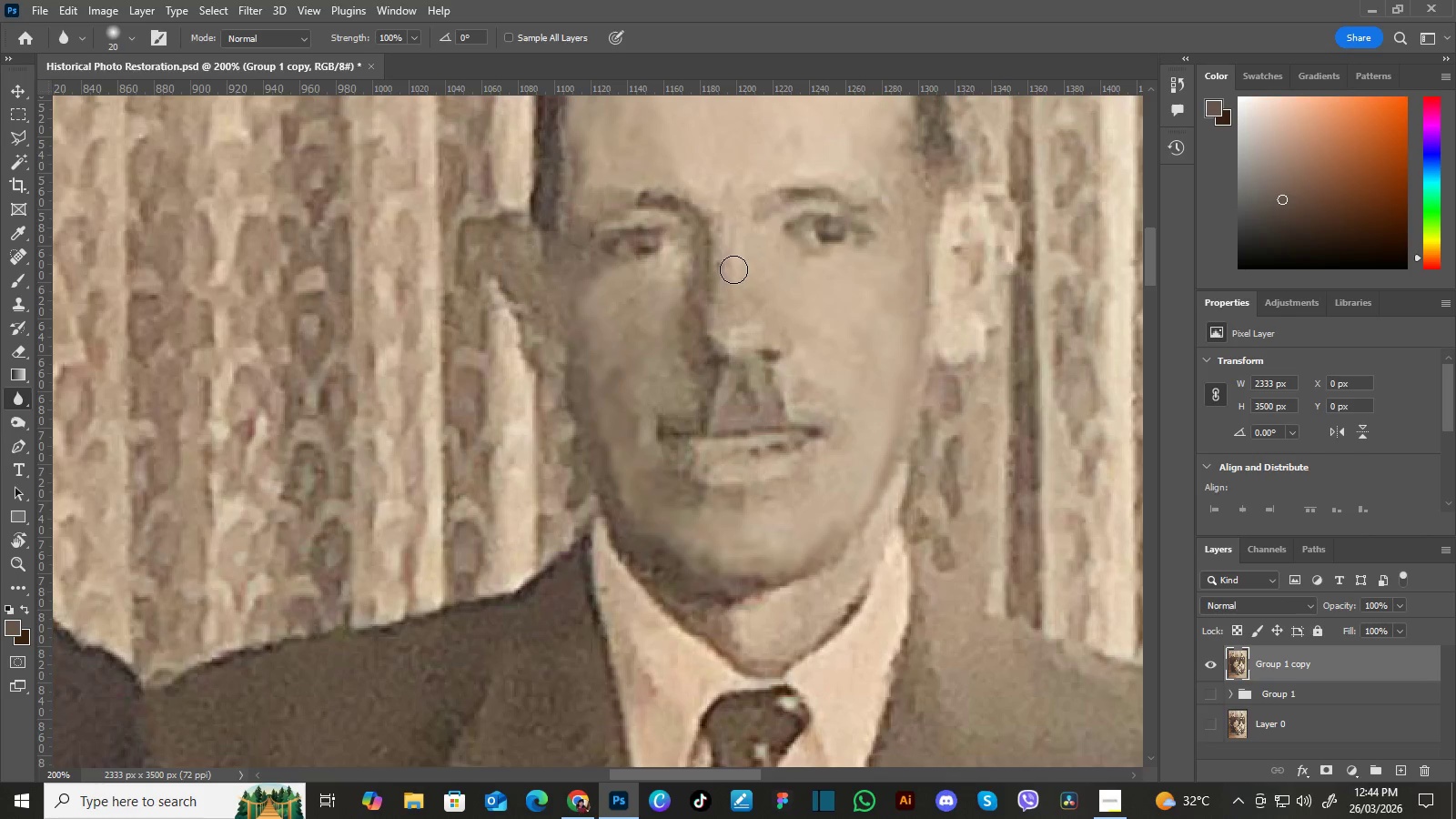 
key(BracketLeft)
 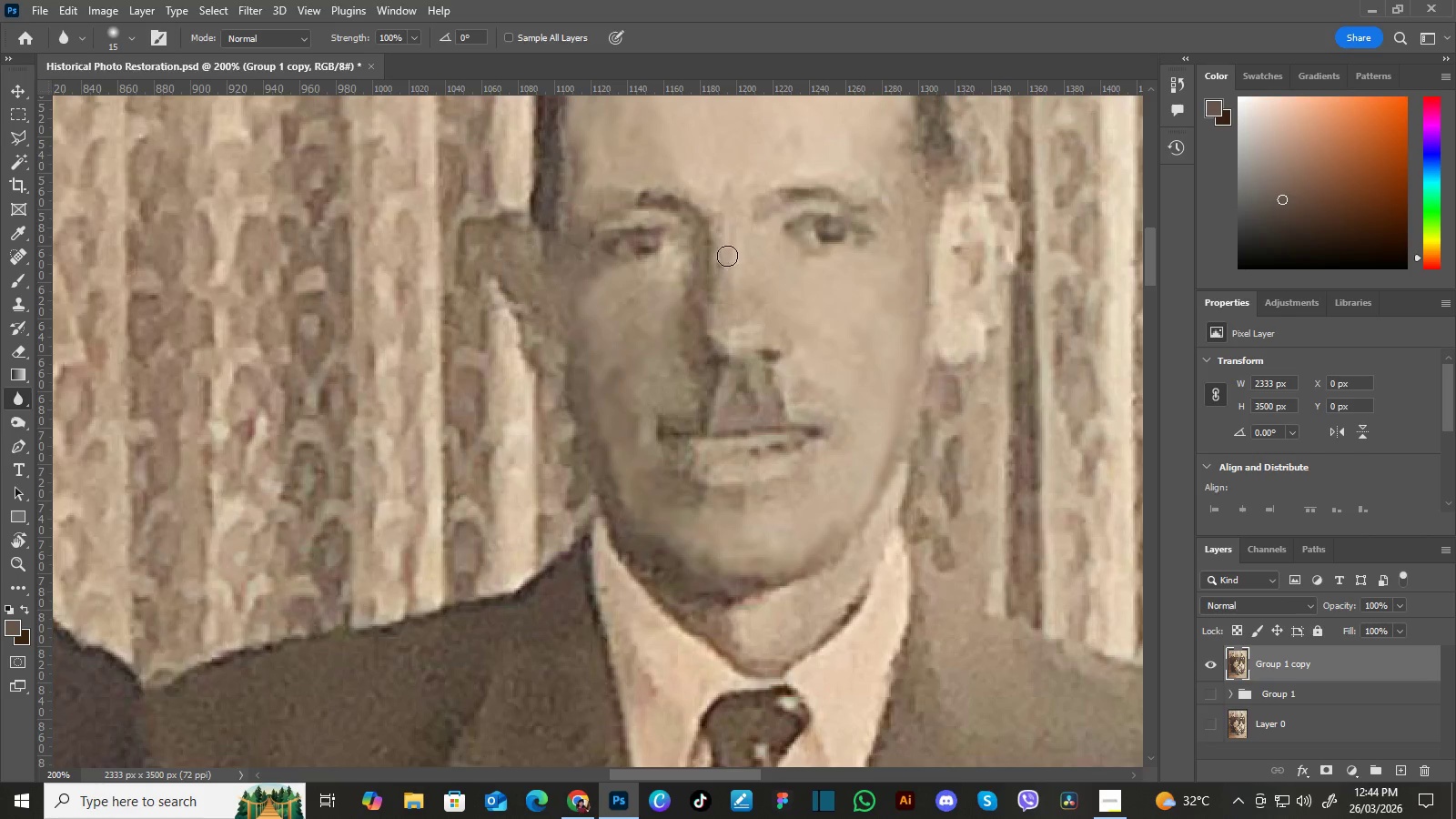 
key(BracketLeft)
 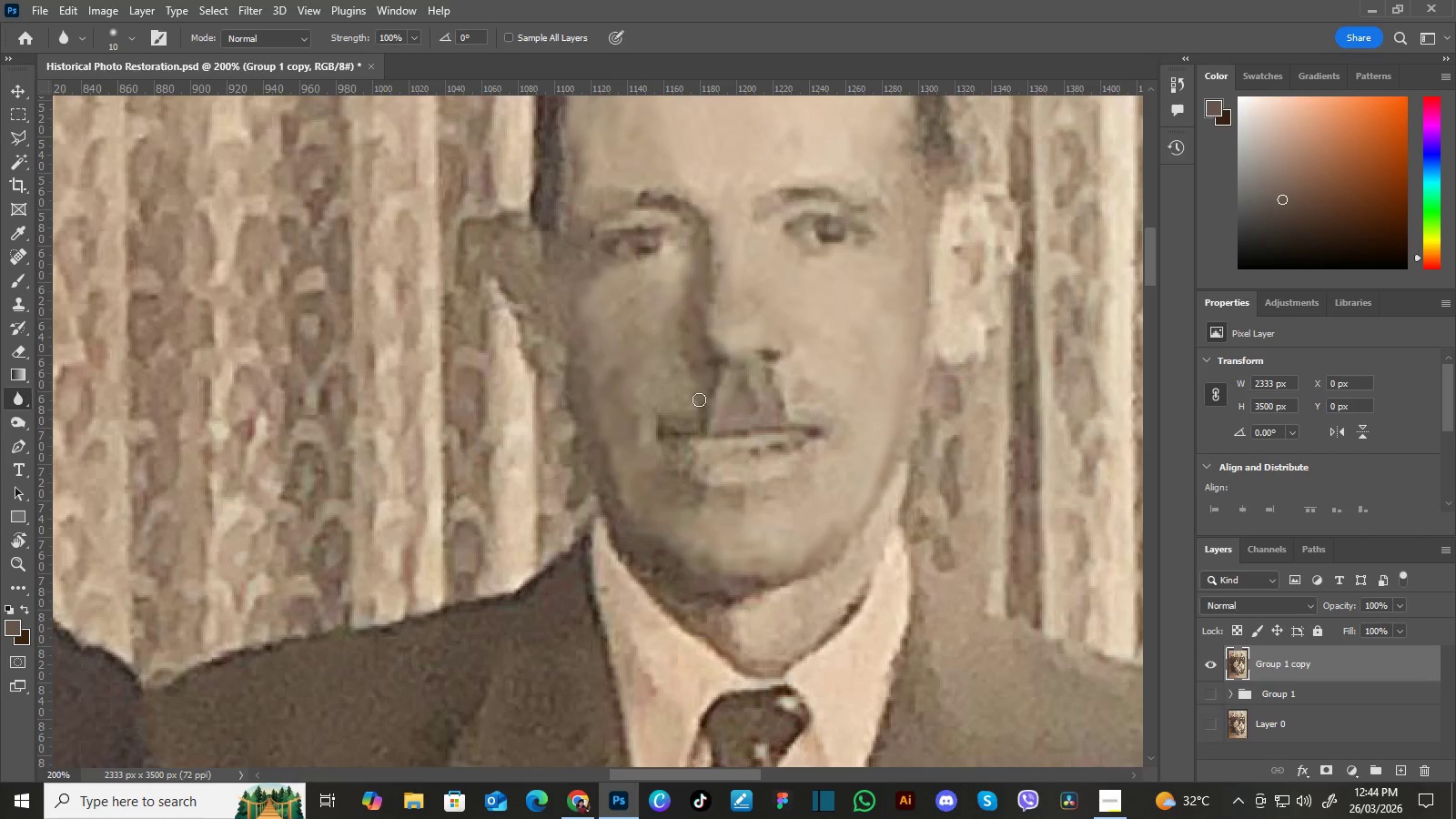 
wait(26.08)
 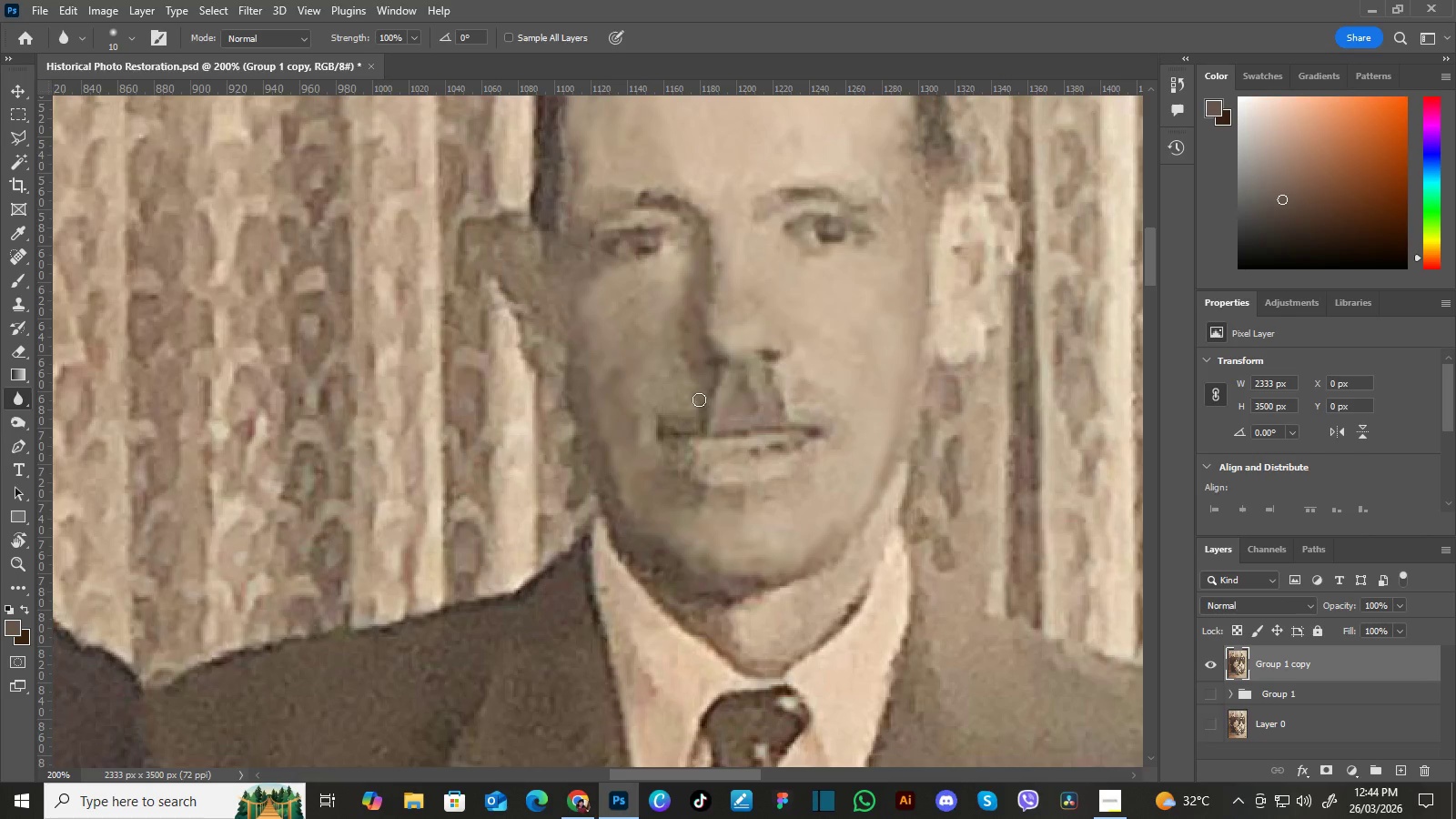 
key(BracketRight)
 